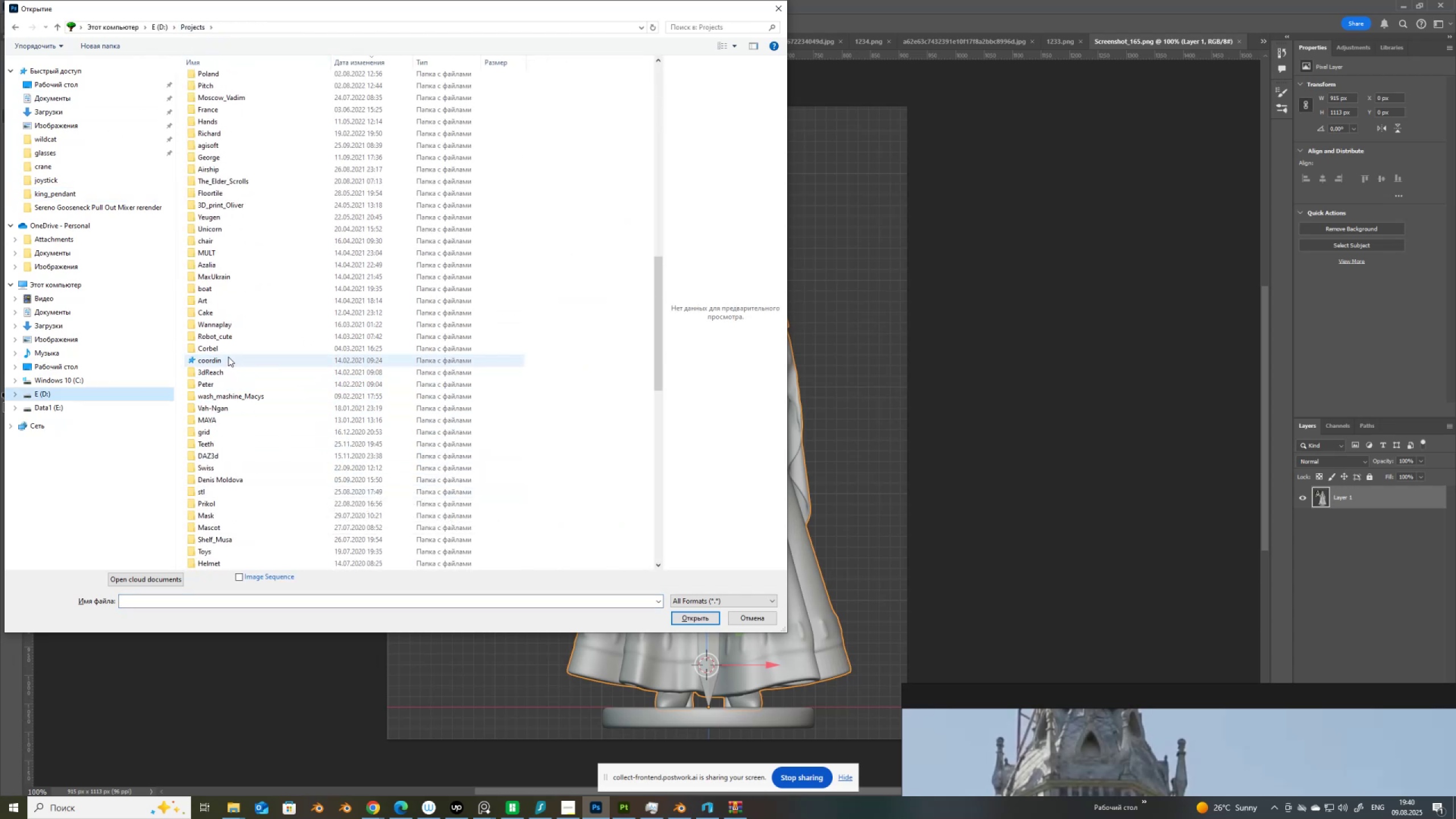 
double_click([228, 357])
 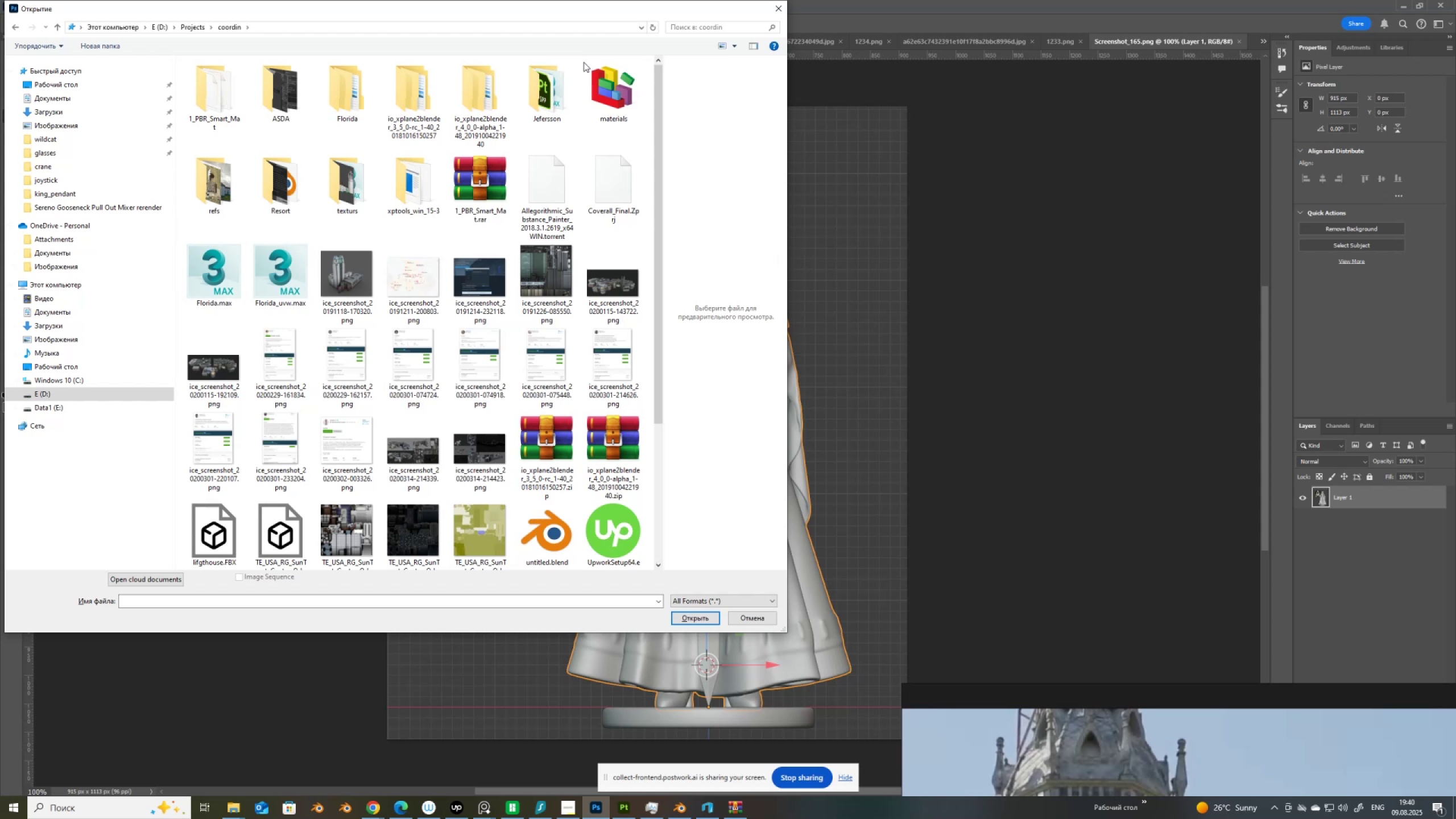 
double_click([612, 83])
 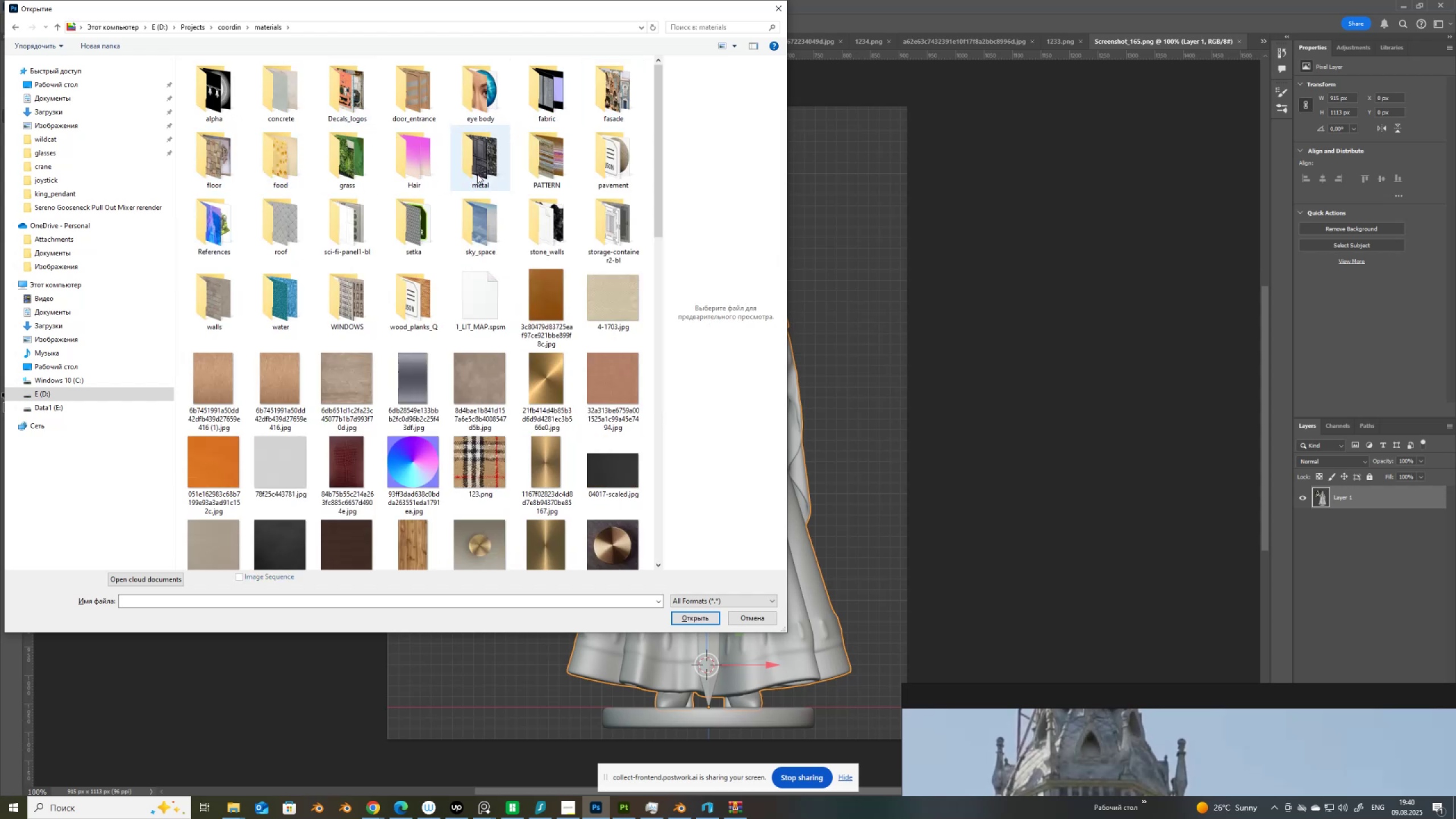 
wait(5.7)
 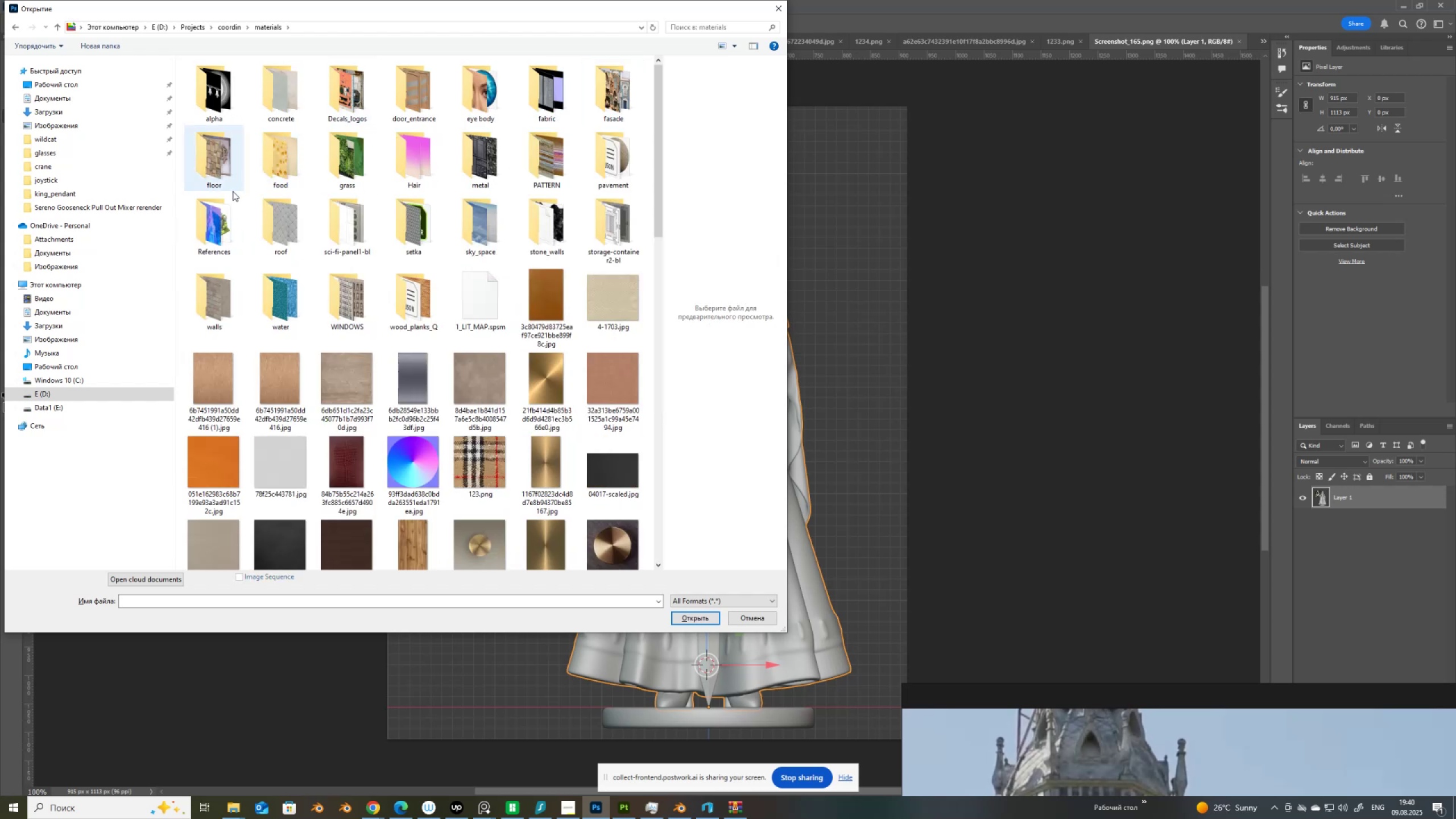 
double_click([218, 305])
 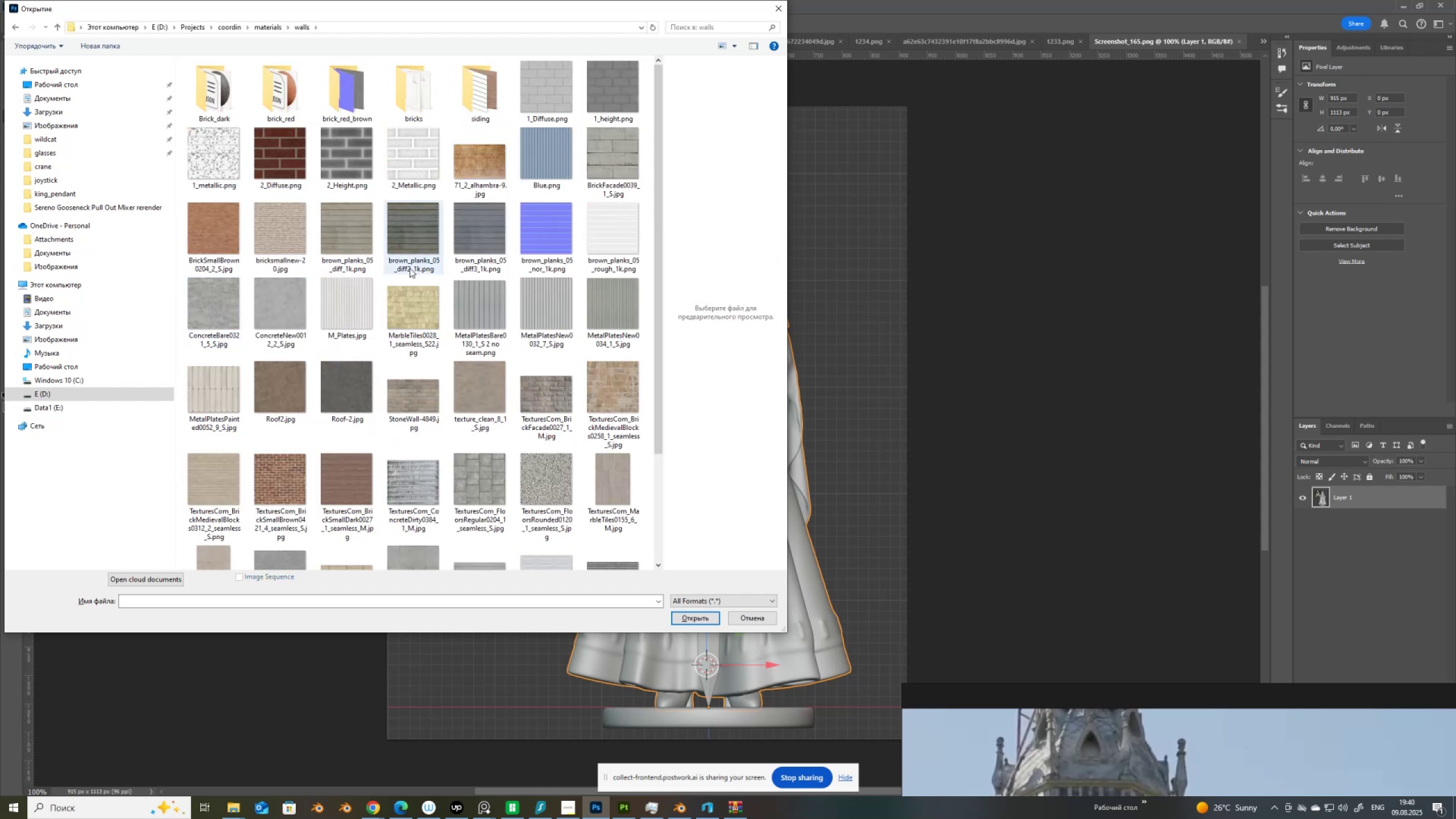 
double_click([426, 305])
 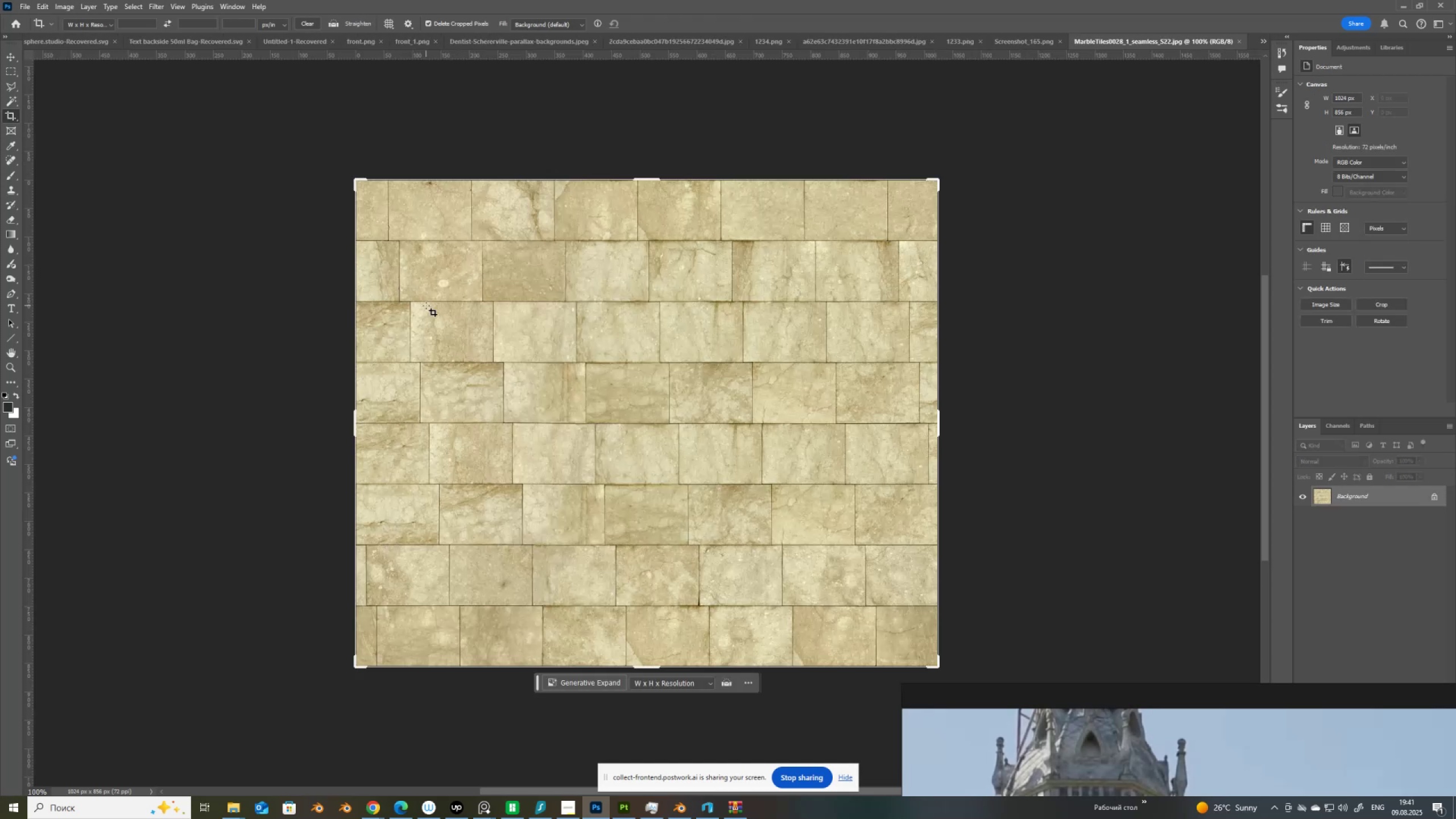 
wait(9.57)
 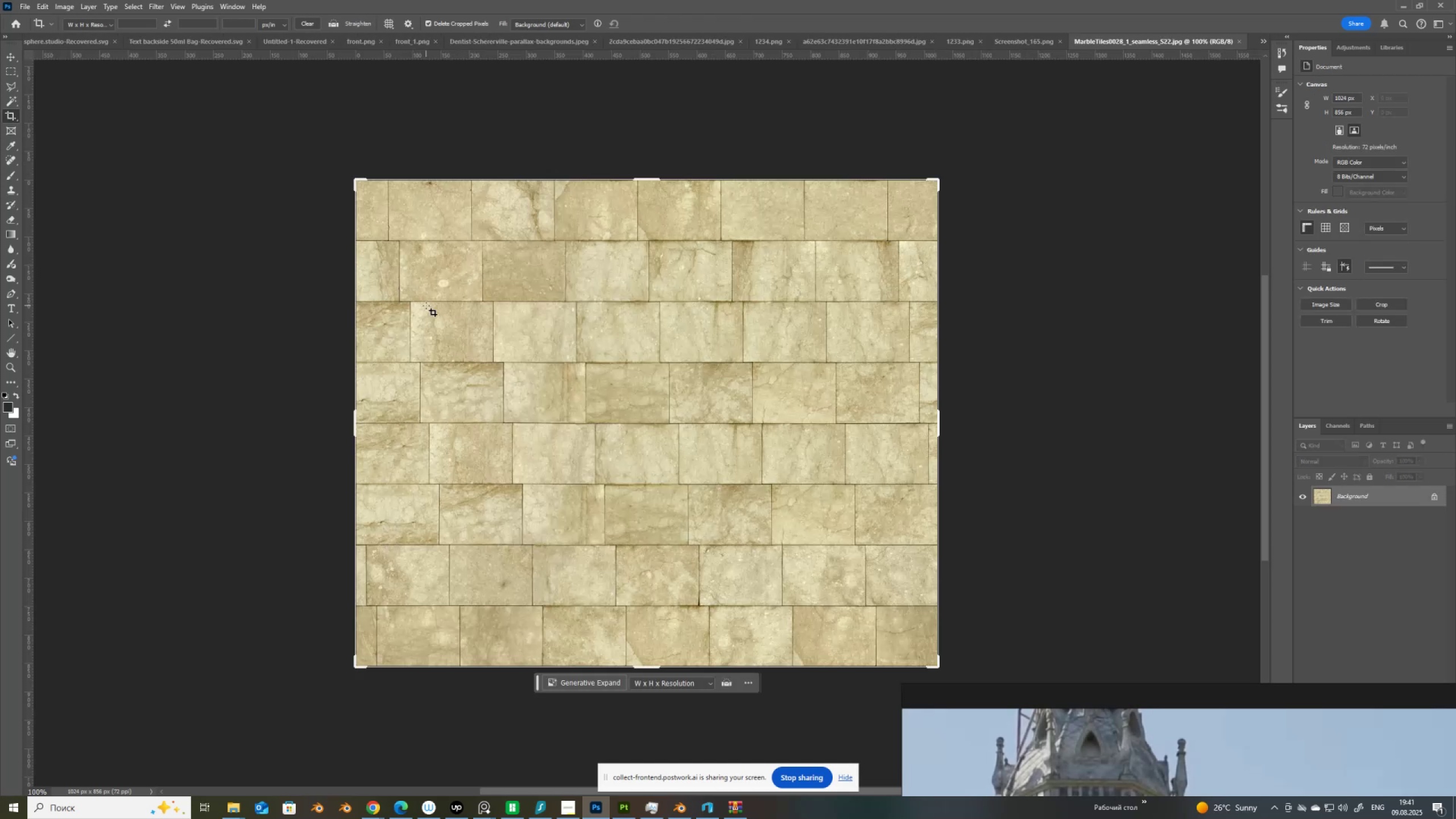 
left_click([1435, 495])
 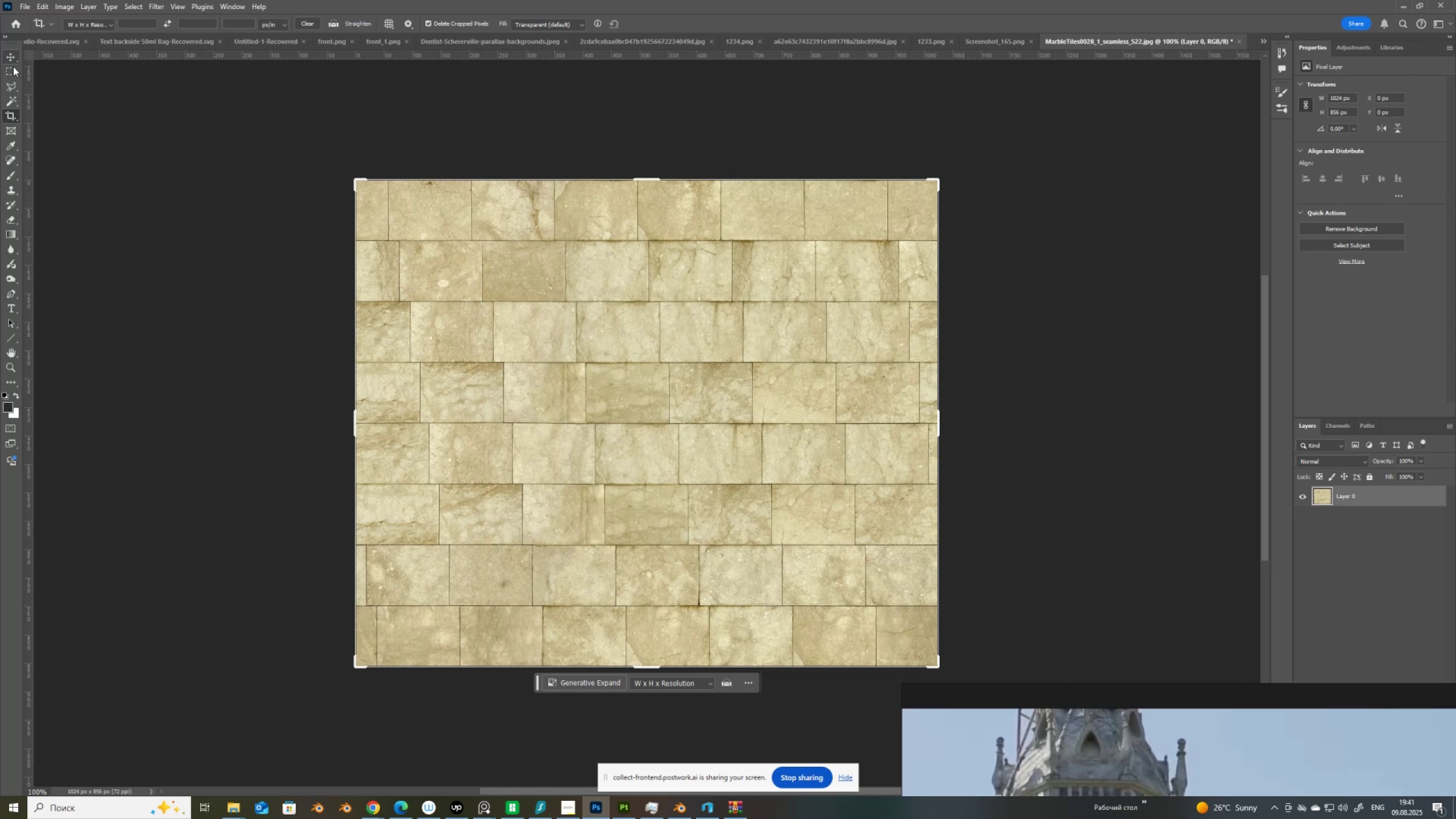 
left_click([12, 56])
 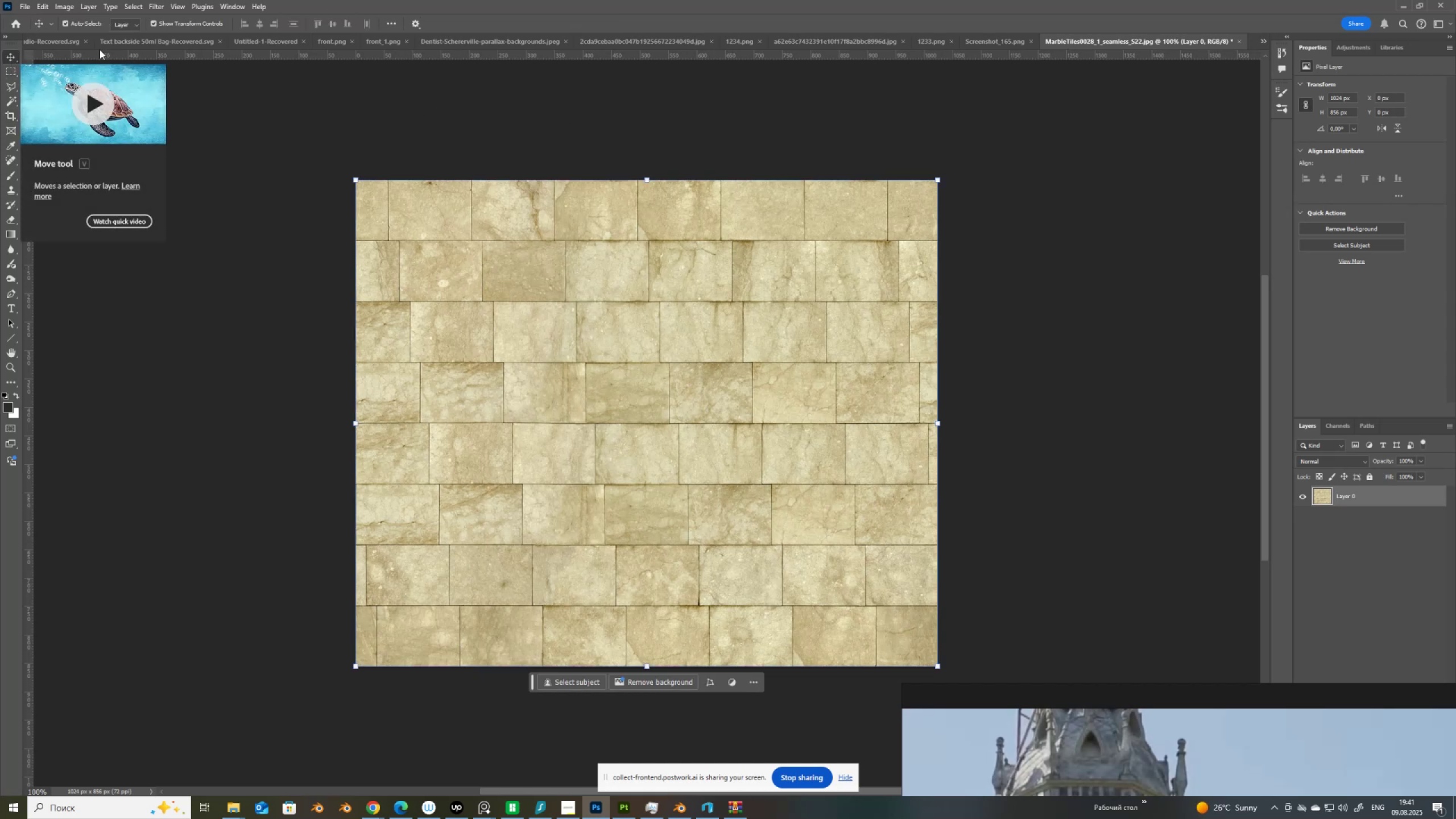 
hold_key(key=AltLeft, duration=1.53)
scroll: coordinate [325, 123], scroll_direction: up, amount: 8.0
 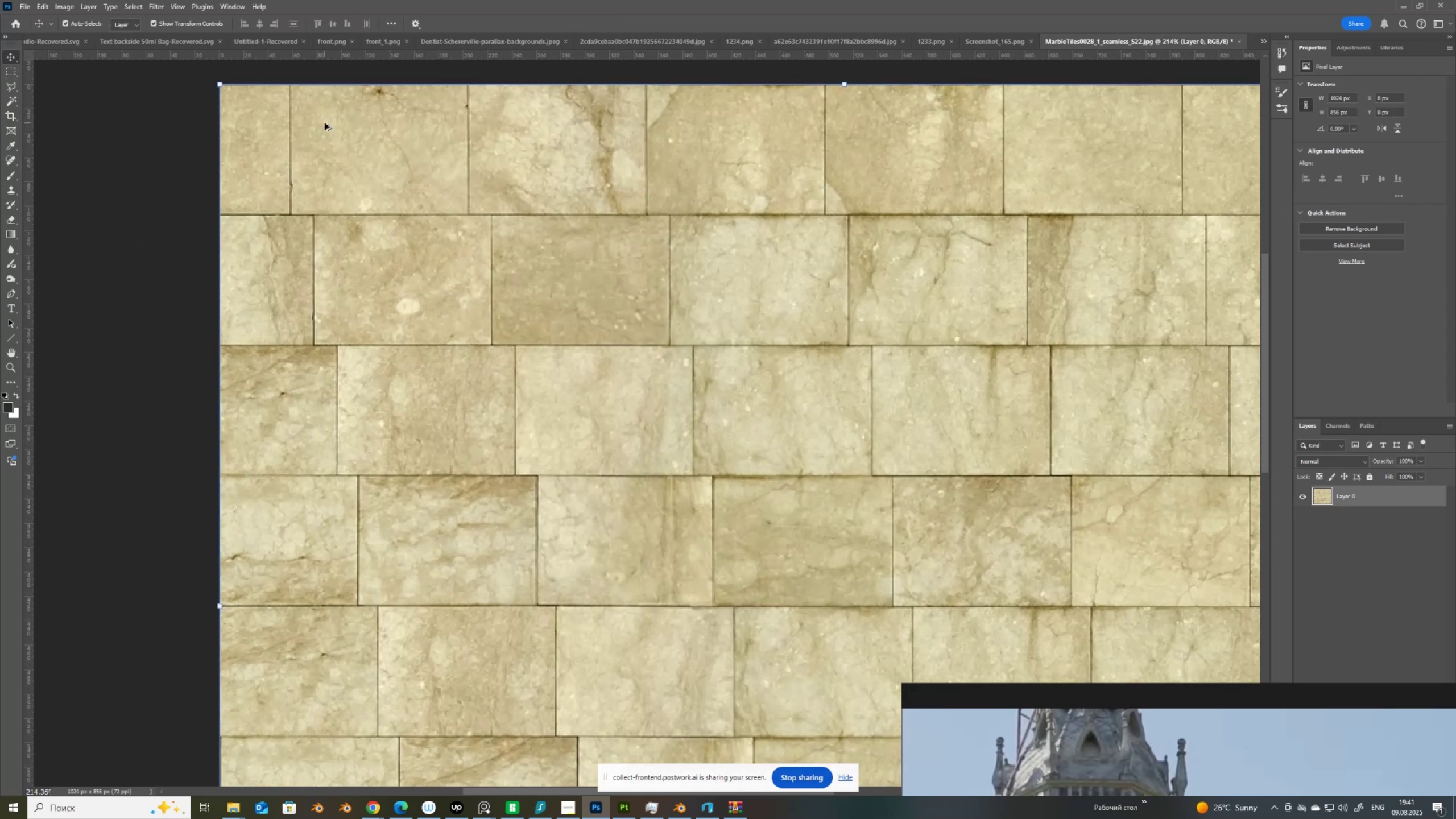 
scroll: coordinate [696, 113], scroll_direction: down, amount: 3.0
 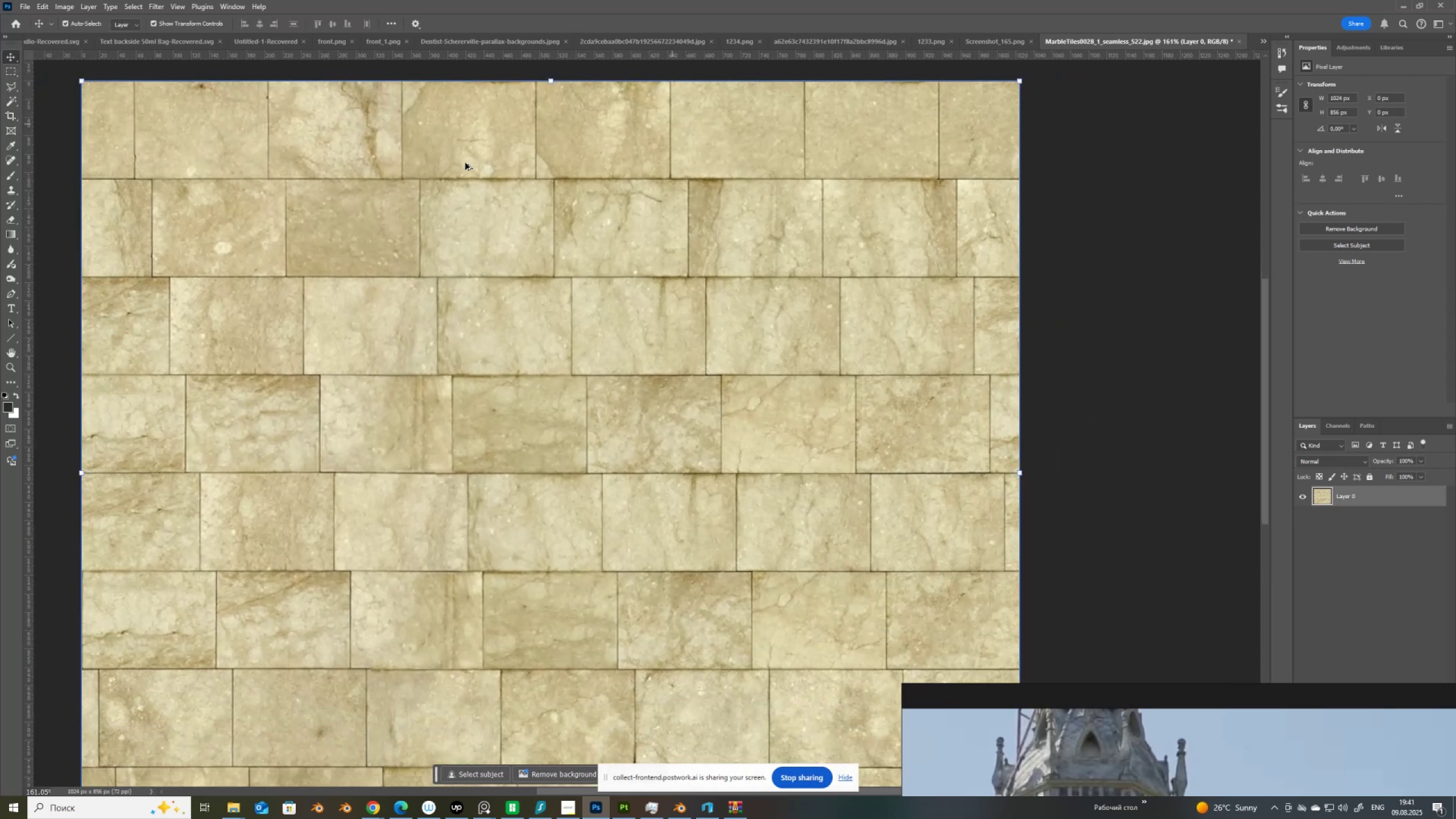 
hold_key(key=AltLeft, duration=1.52)
 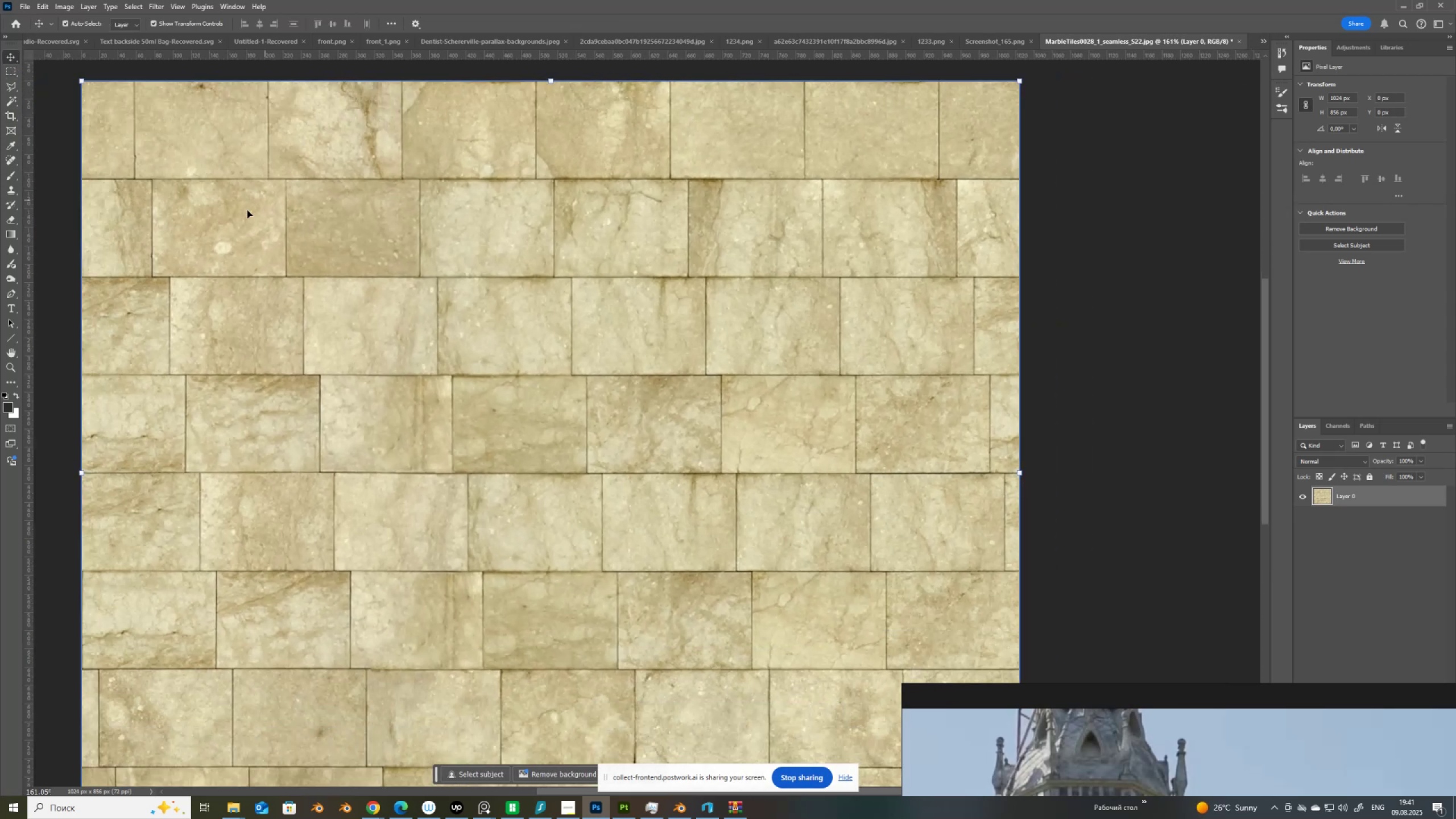 
hold_key(key=AltLeft, duration=0.37)
 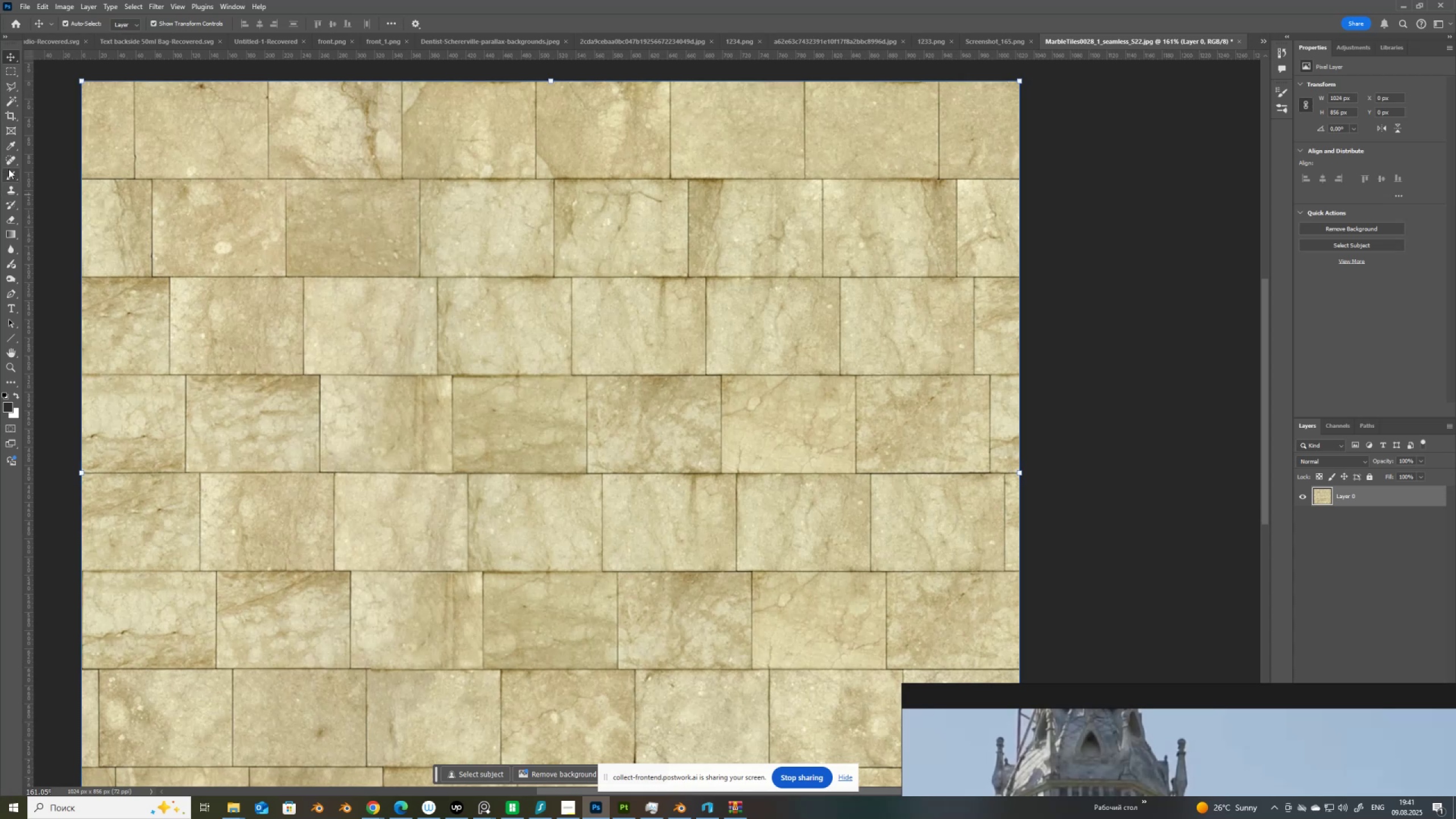 
left_click([9, 160])
 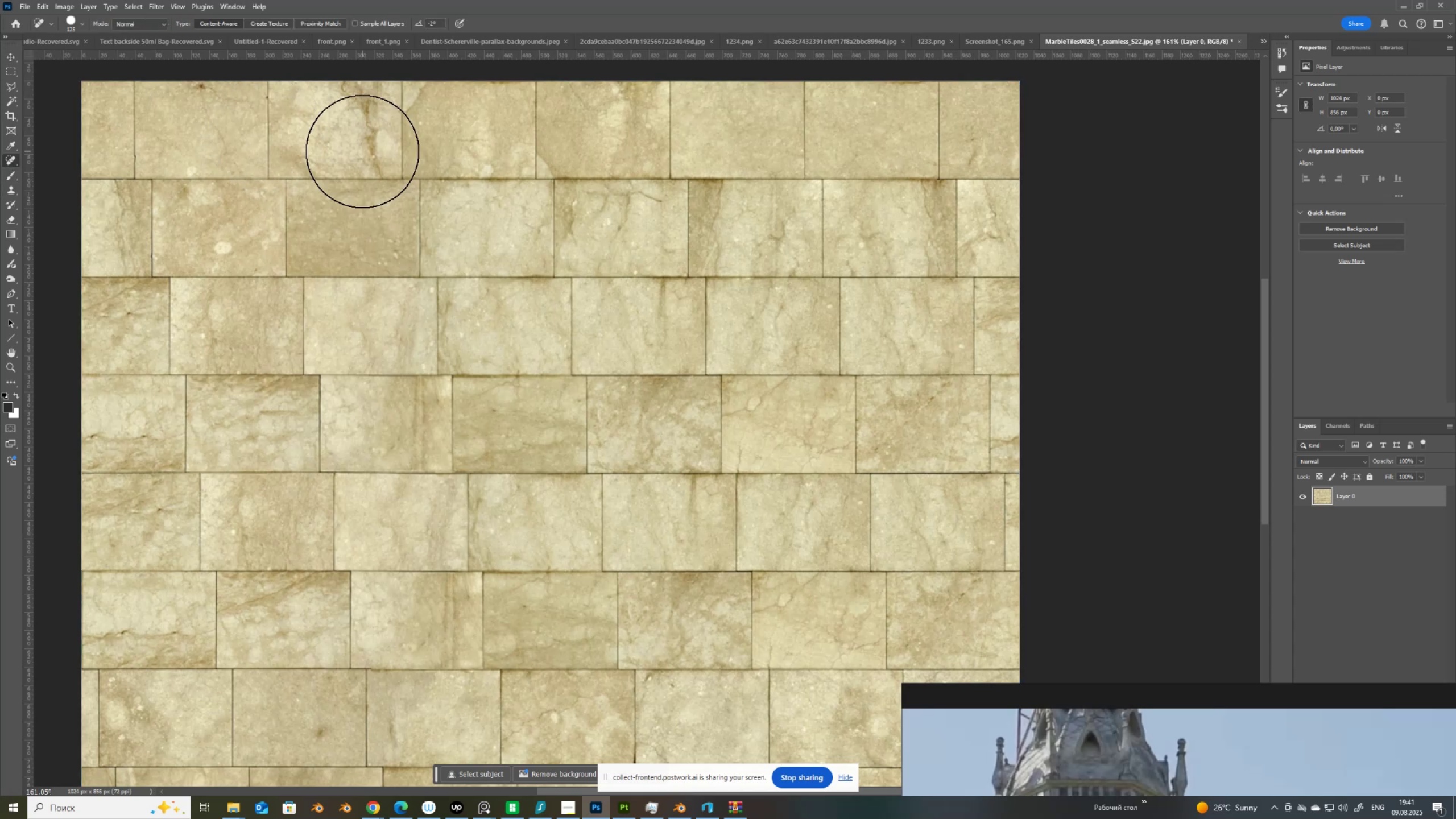 
key(BracketLeft)
 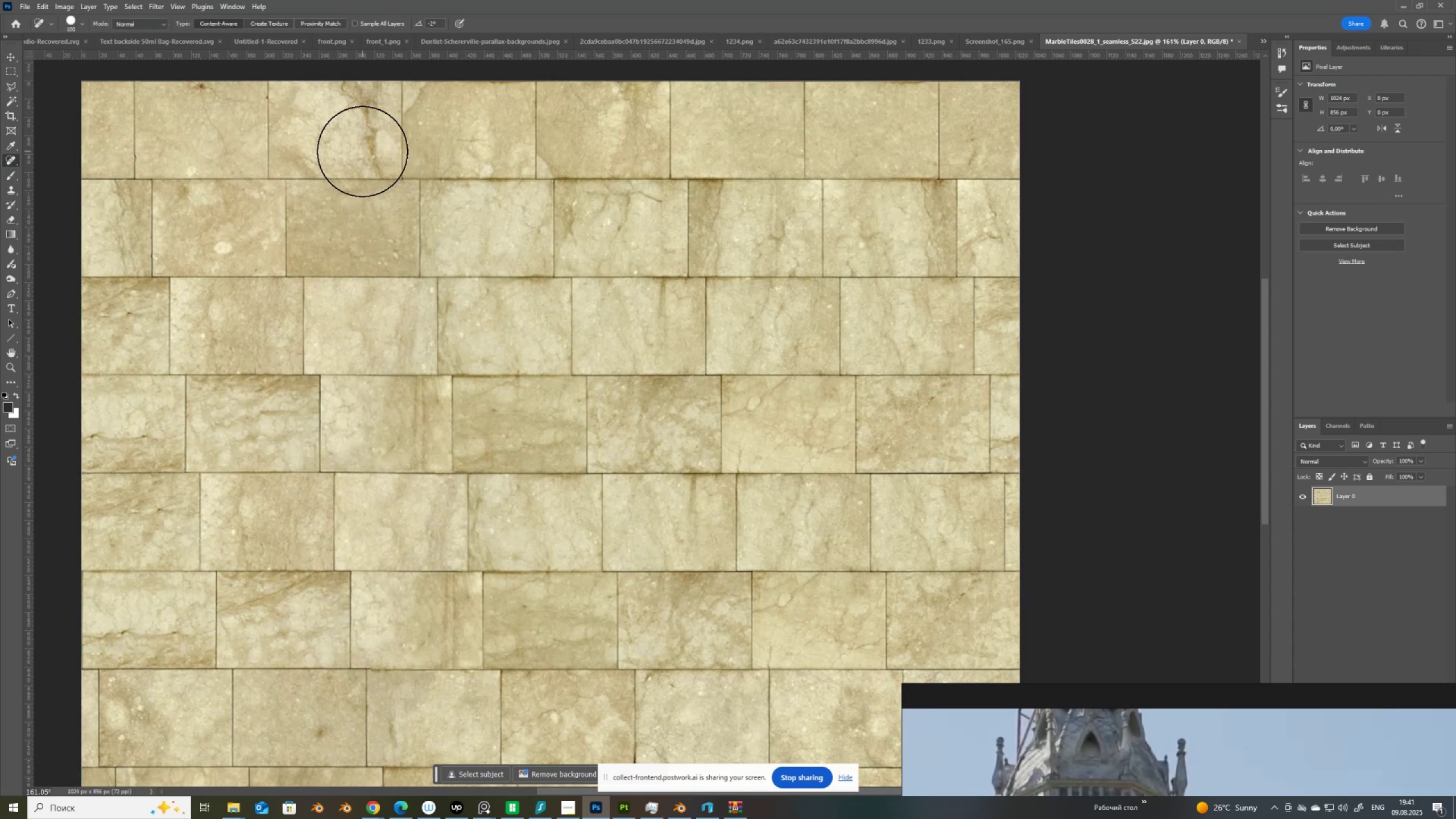 
key(BracketLeft)
 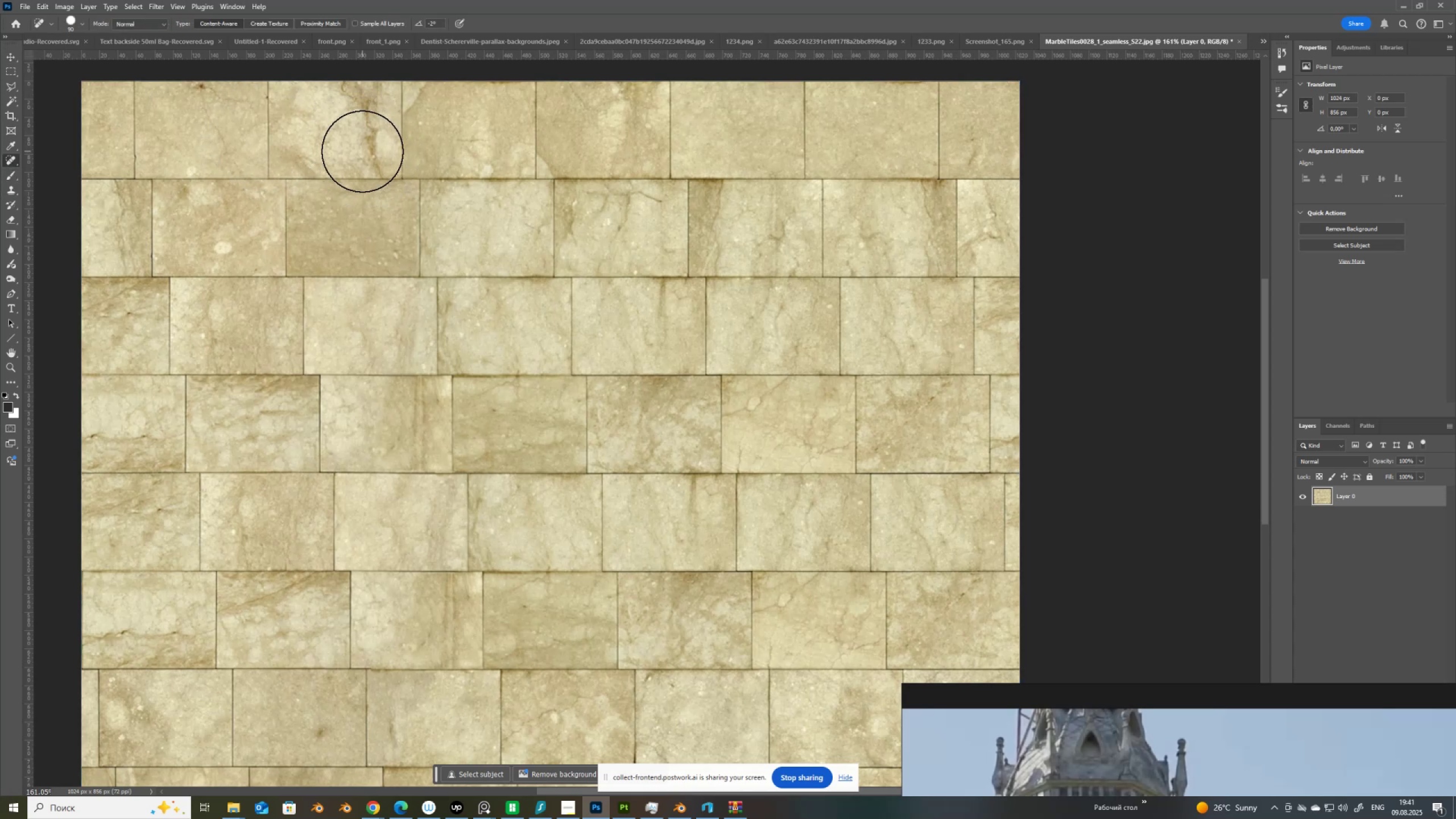 
key(BracketLeft)
 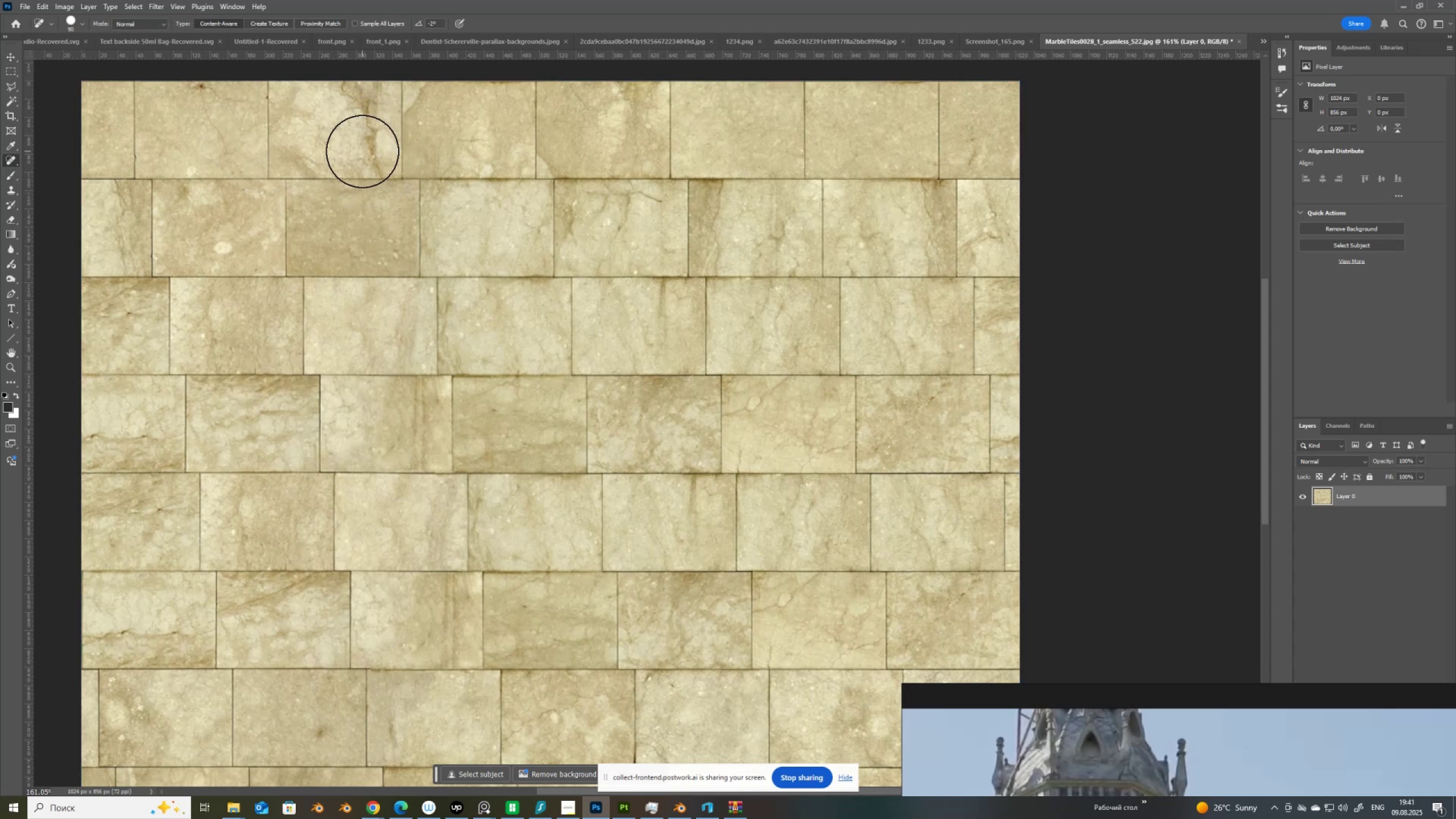 
key(BracketLeft)
 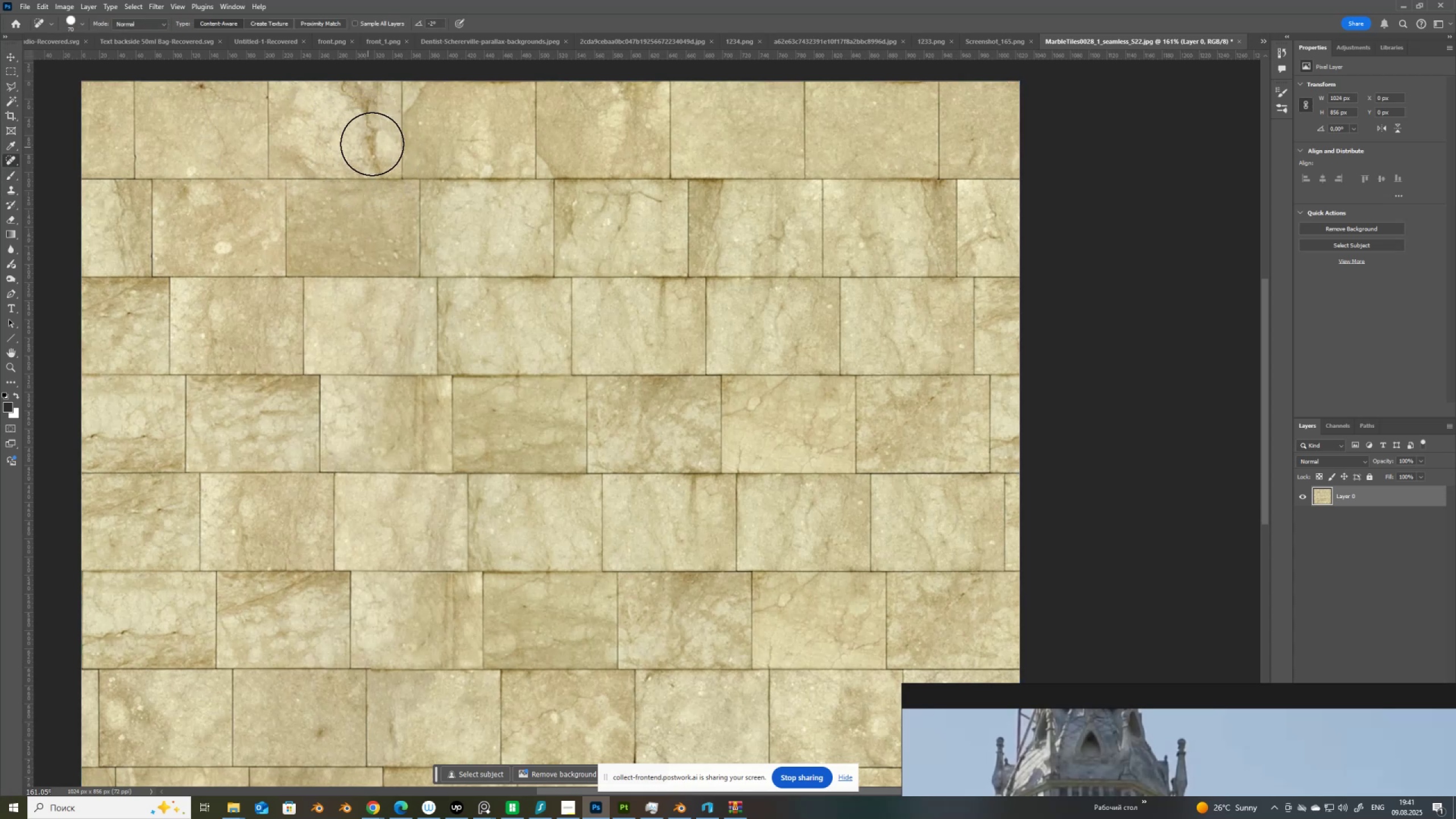 
key(BracketLeft)
 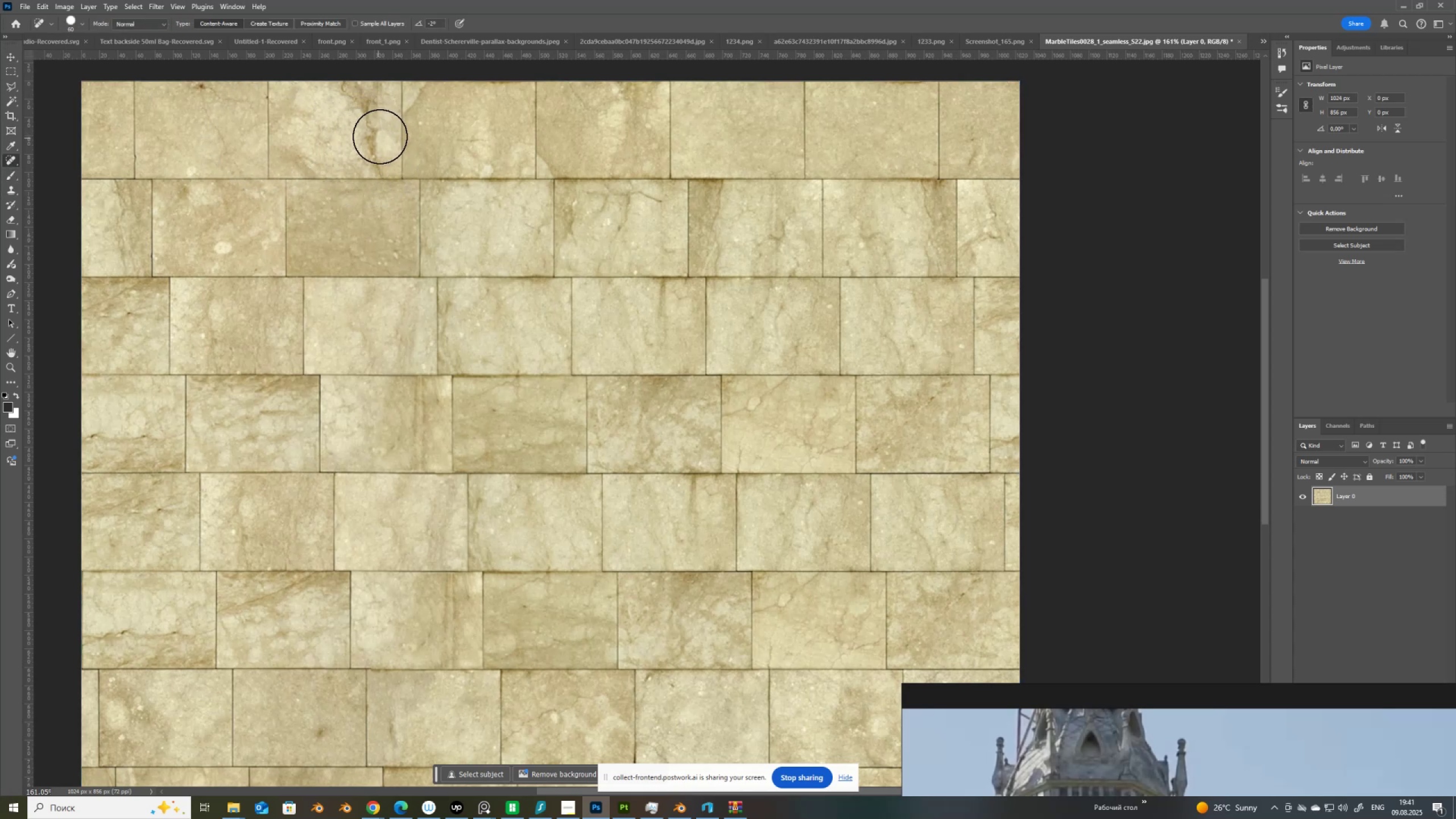 
key(BracketLeft)
 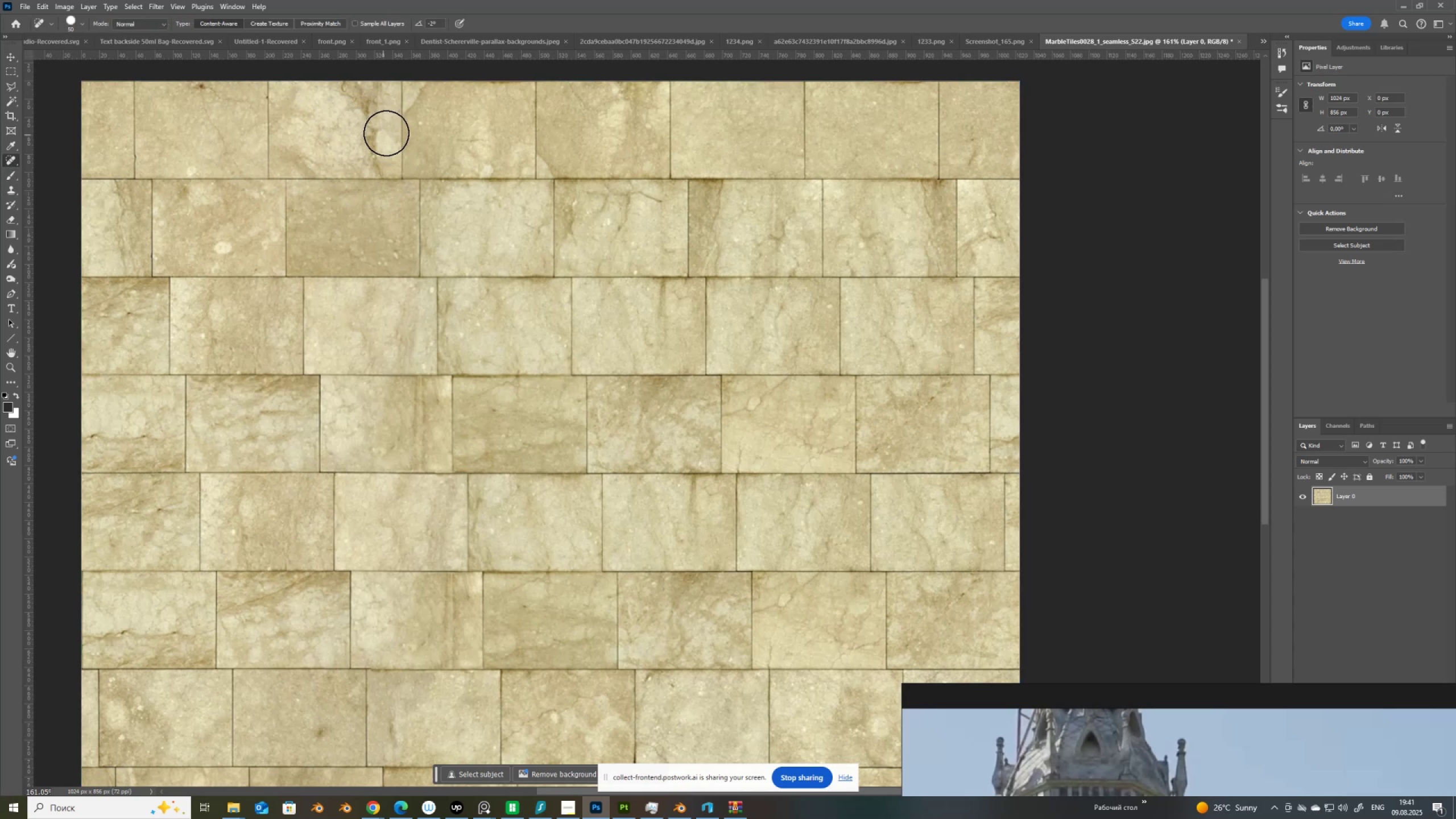 
key(BracketLeft)
 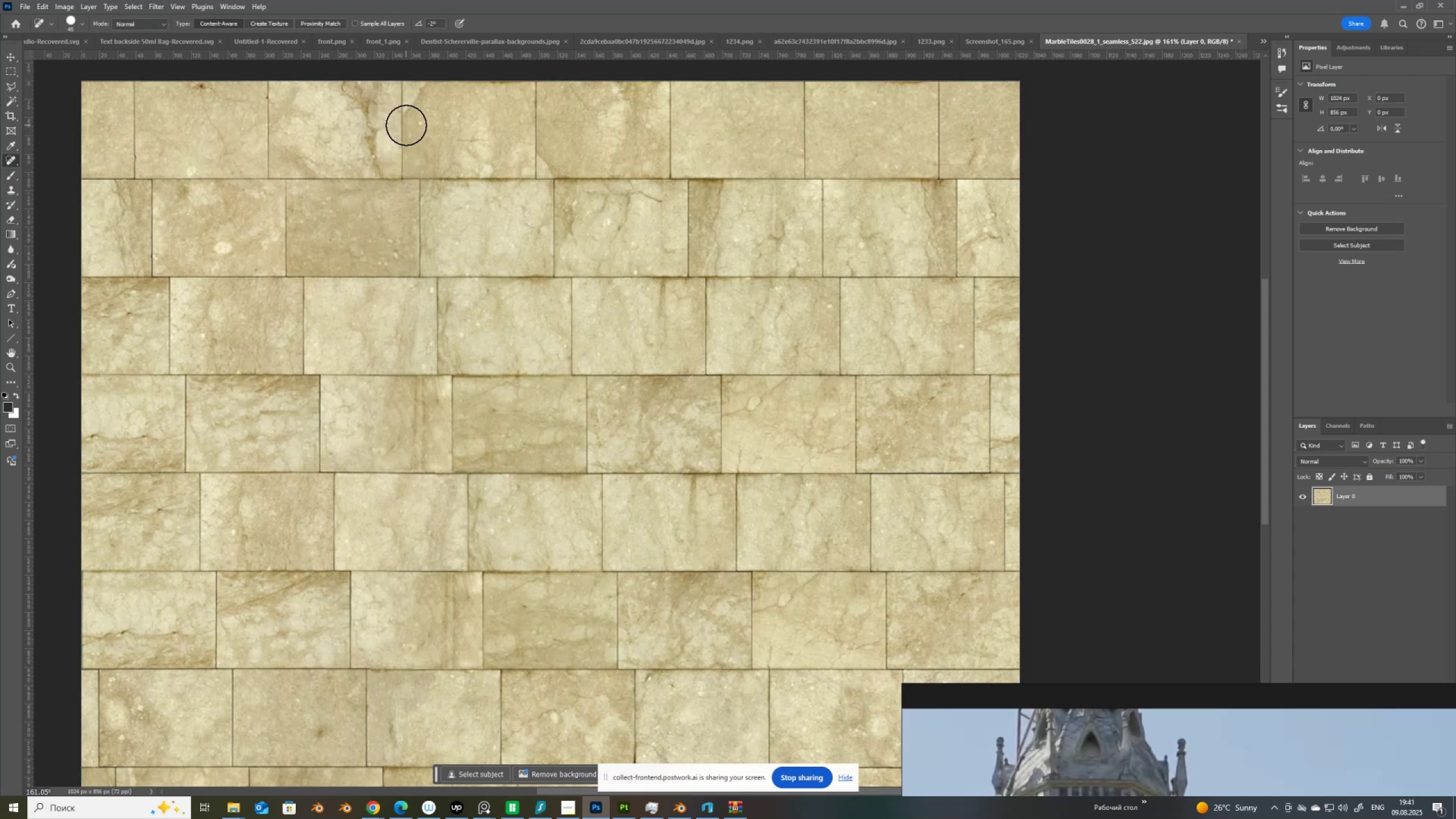 
key(BracketLeft)
 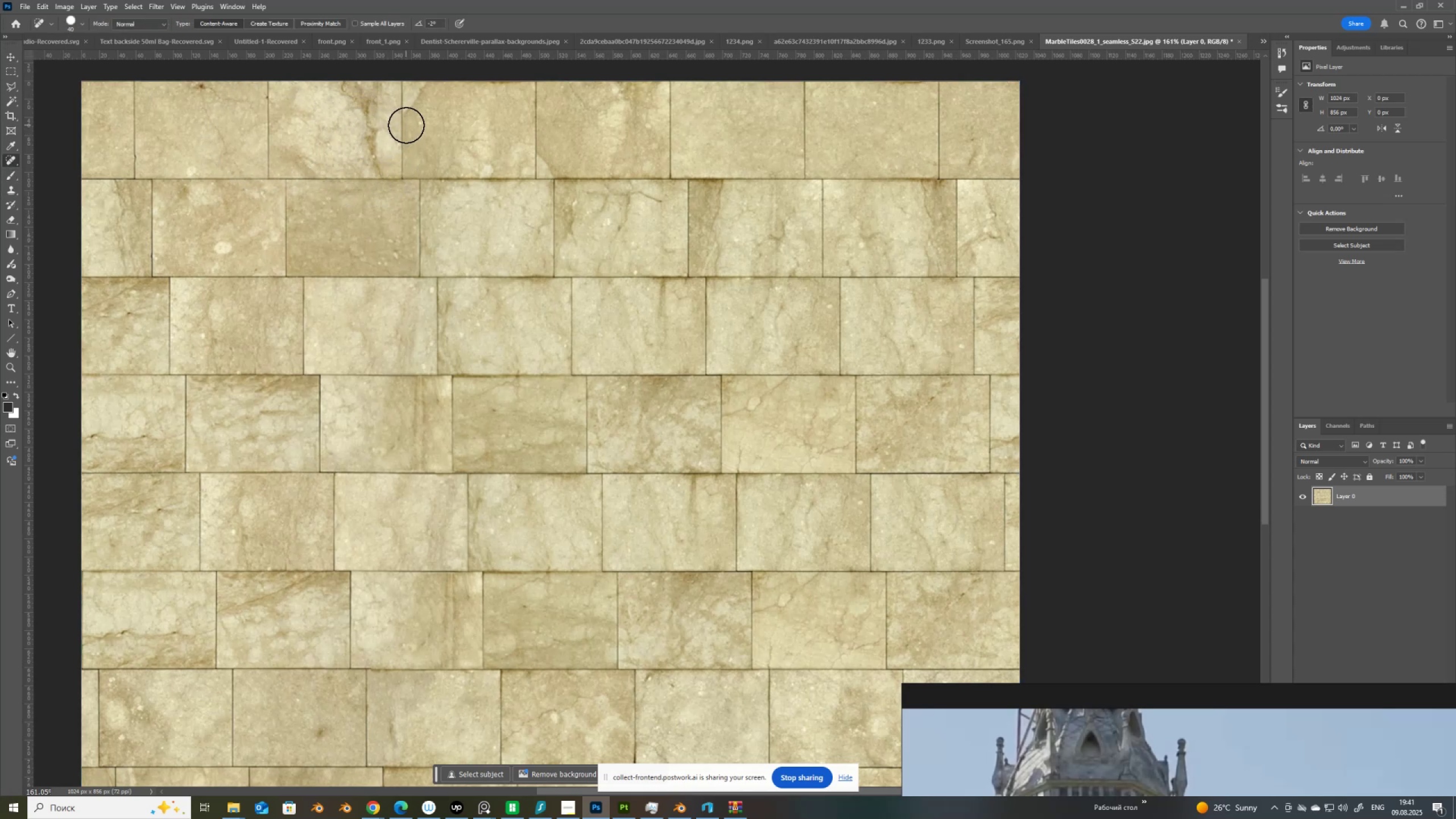 
key(BracketLeft)
 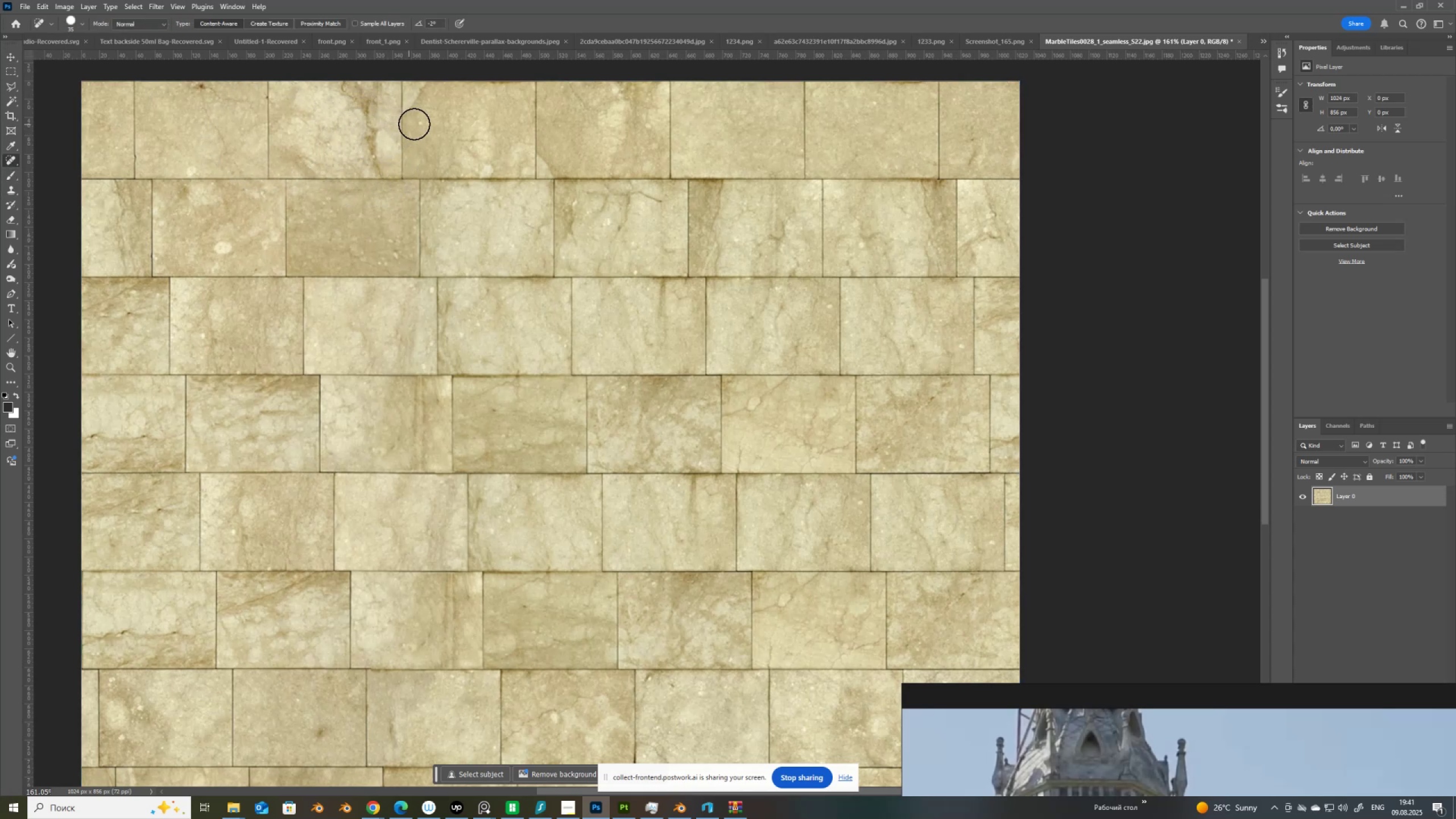 
key(BracketLeft)
 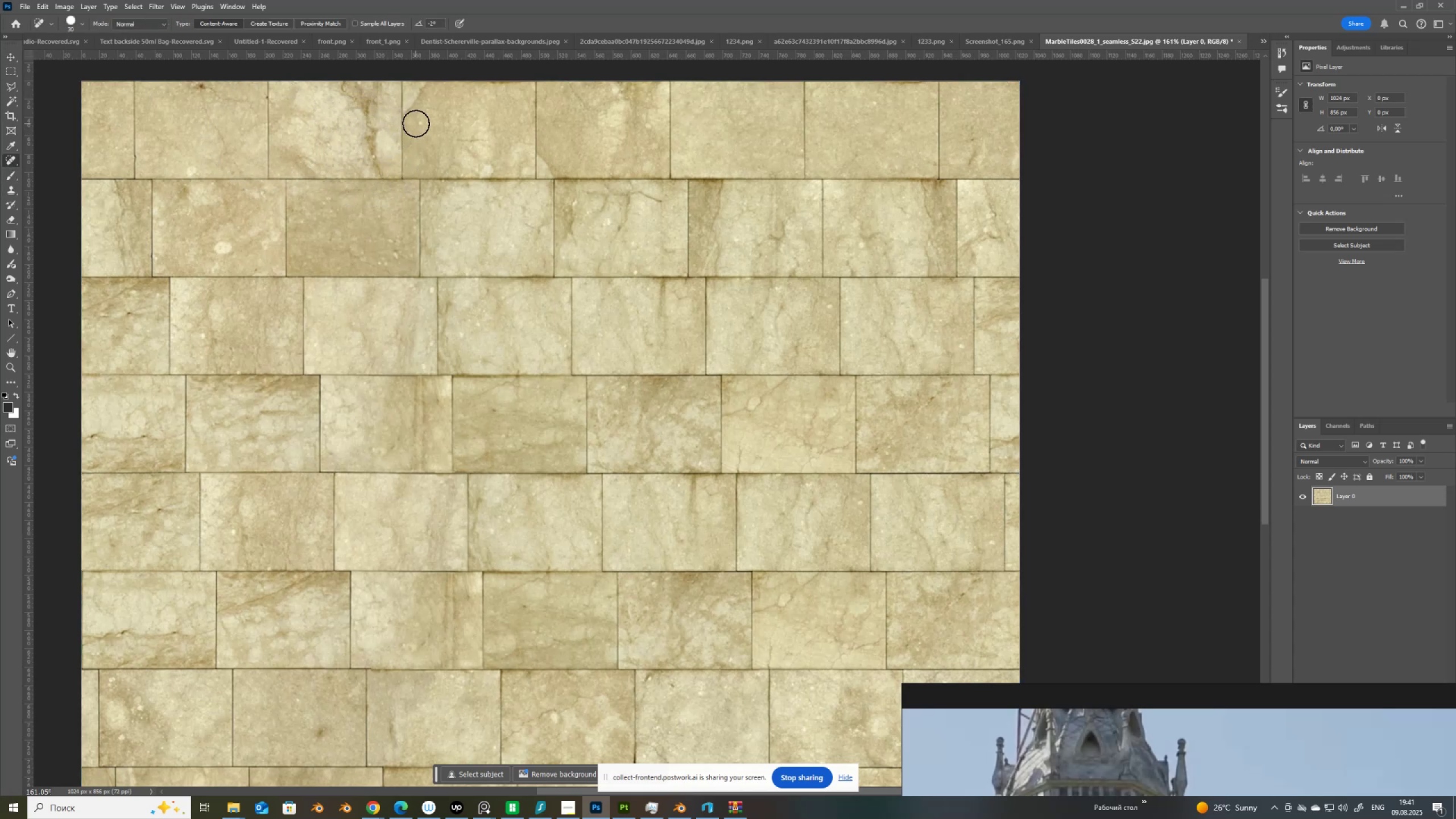 
key(BracketLeft)
 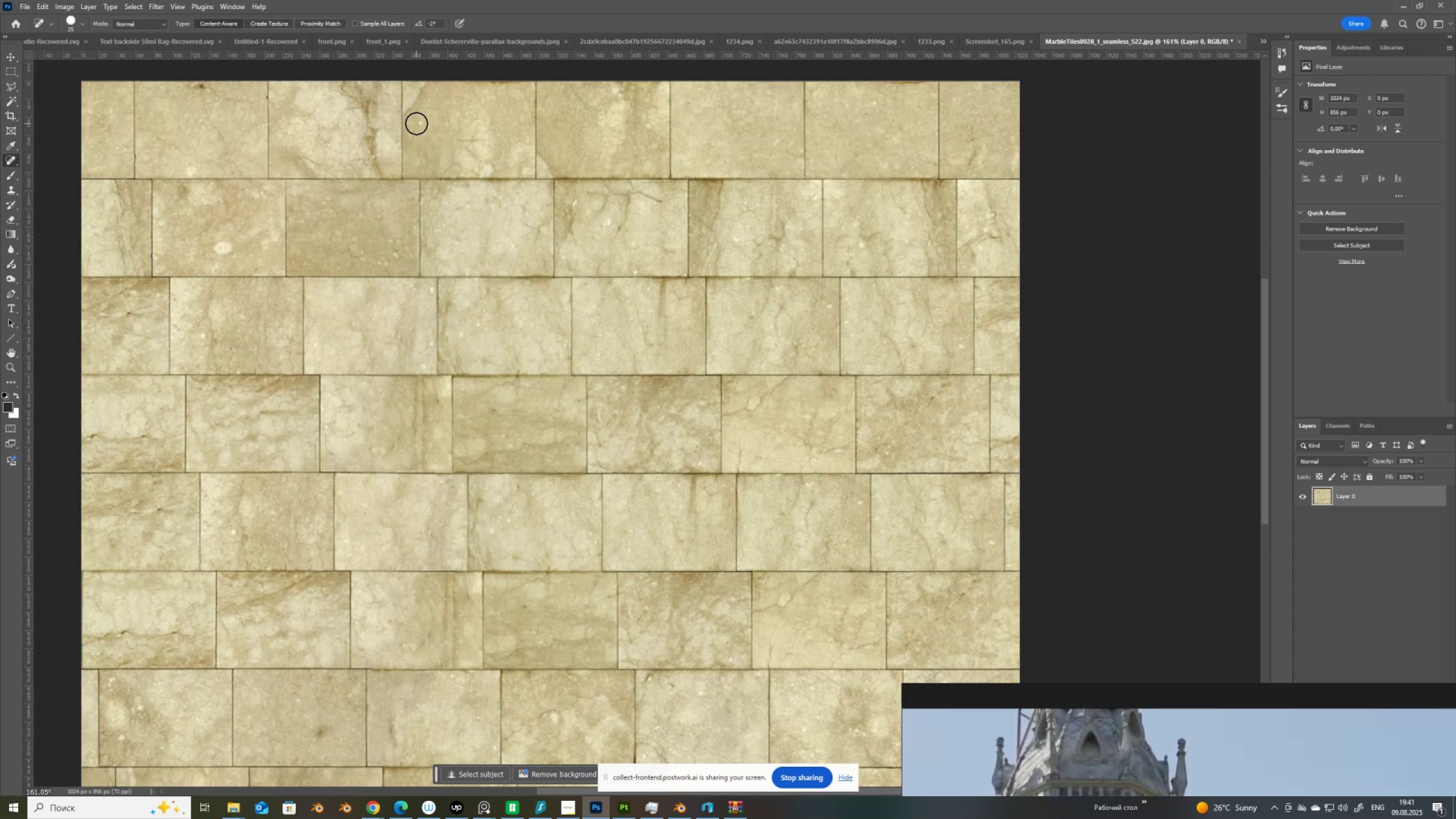 
key(BracketLeft)
 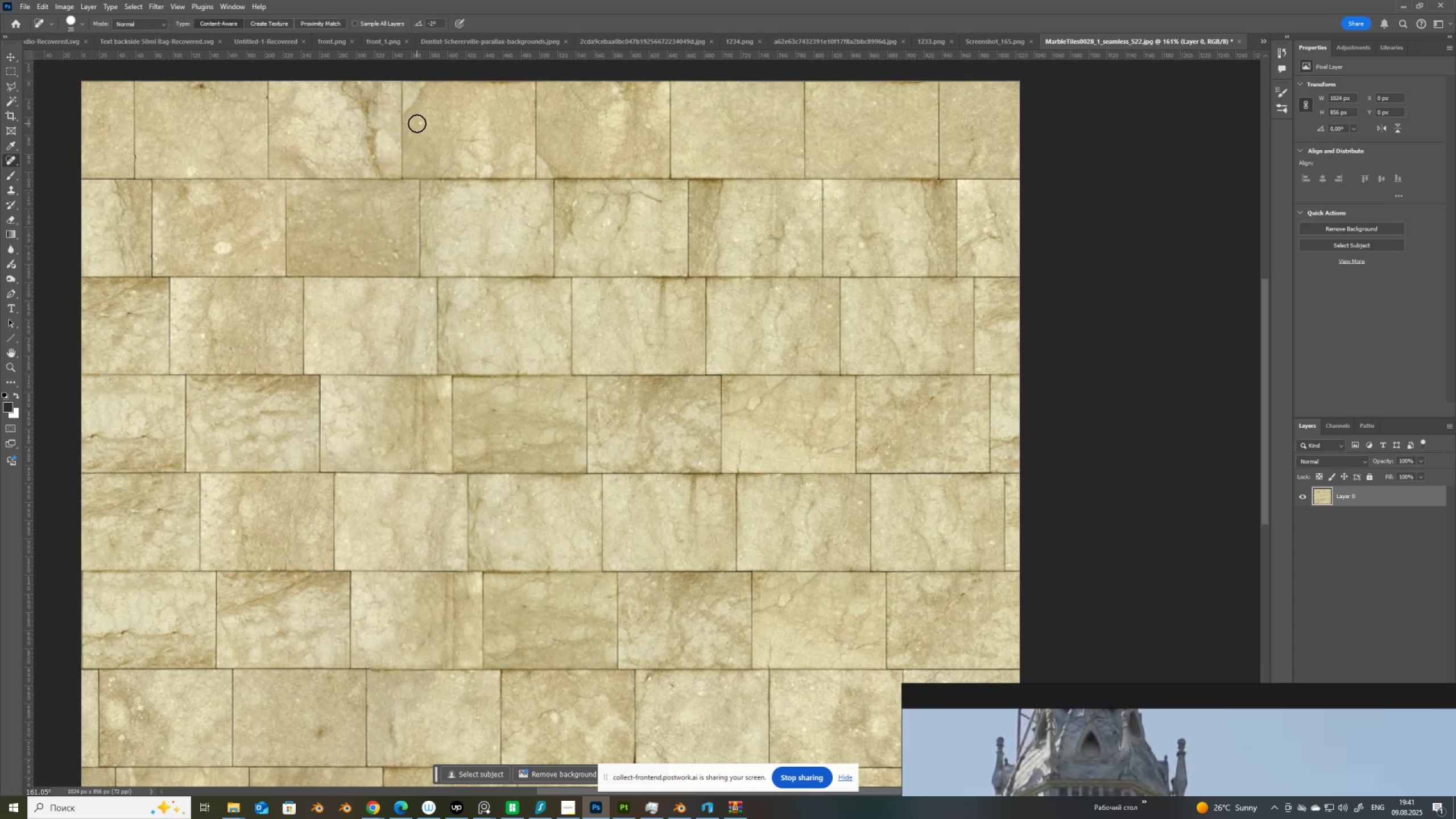 
key(BracketLeft)
 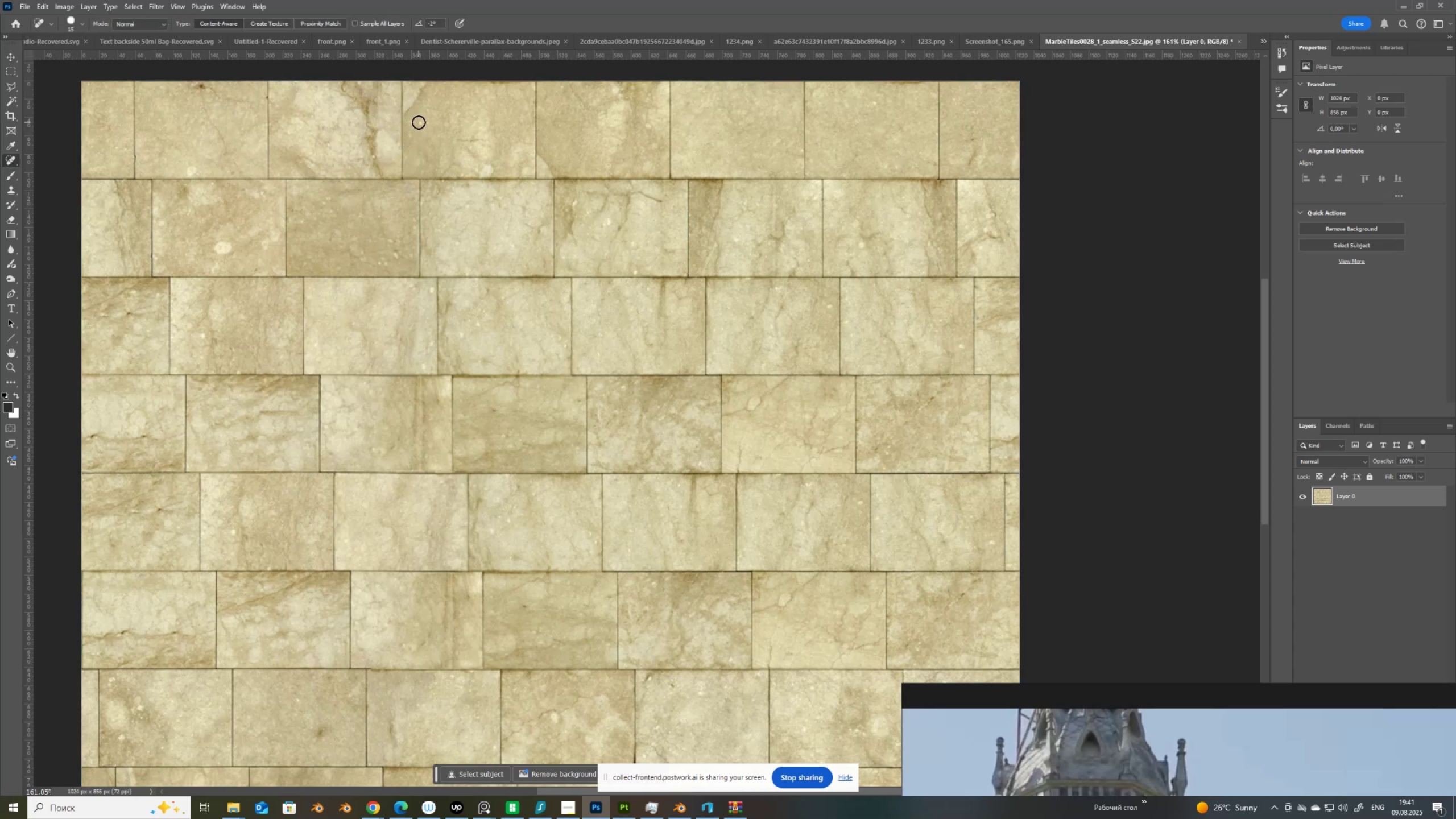 
key(BracketLeft)
 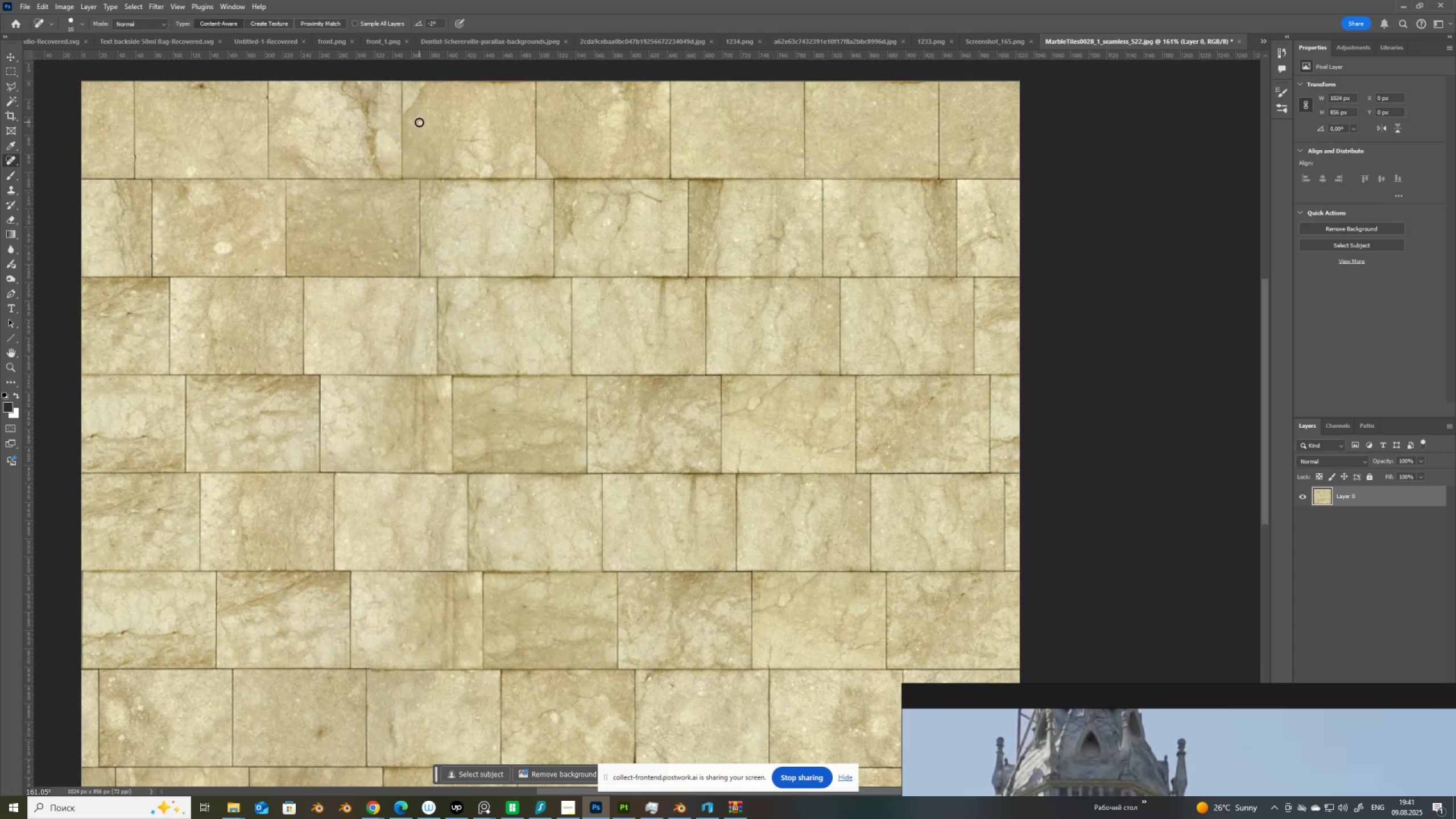 
key(BracketLeft)
 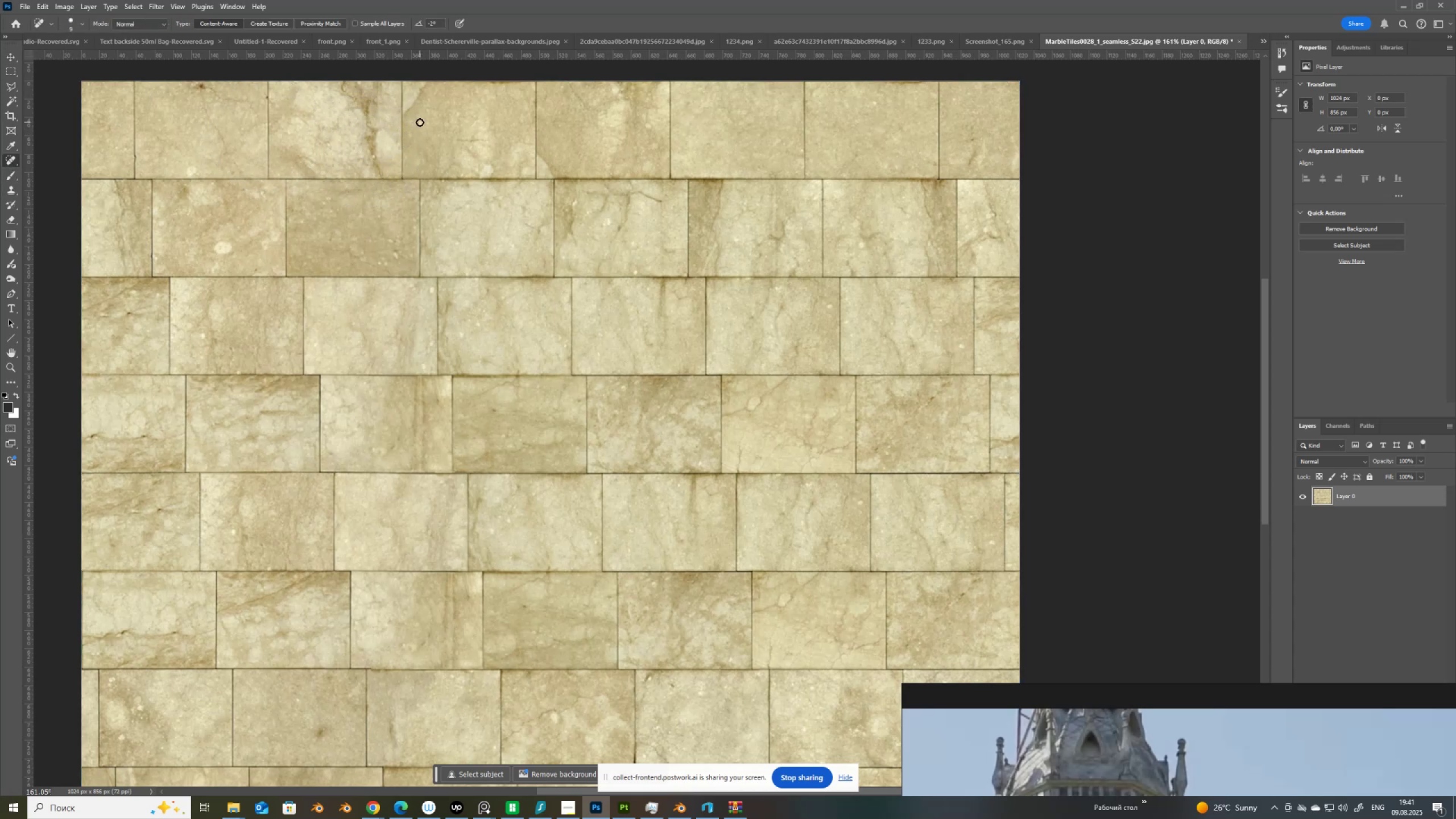 
left_click([420, 122])
 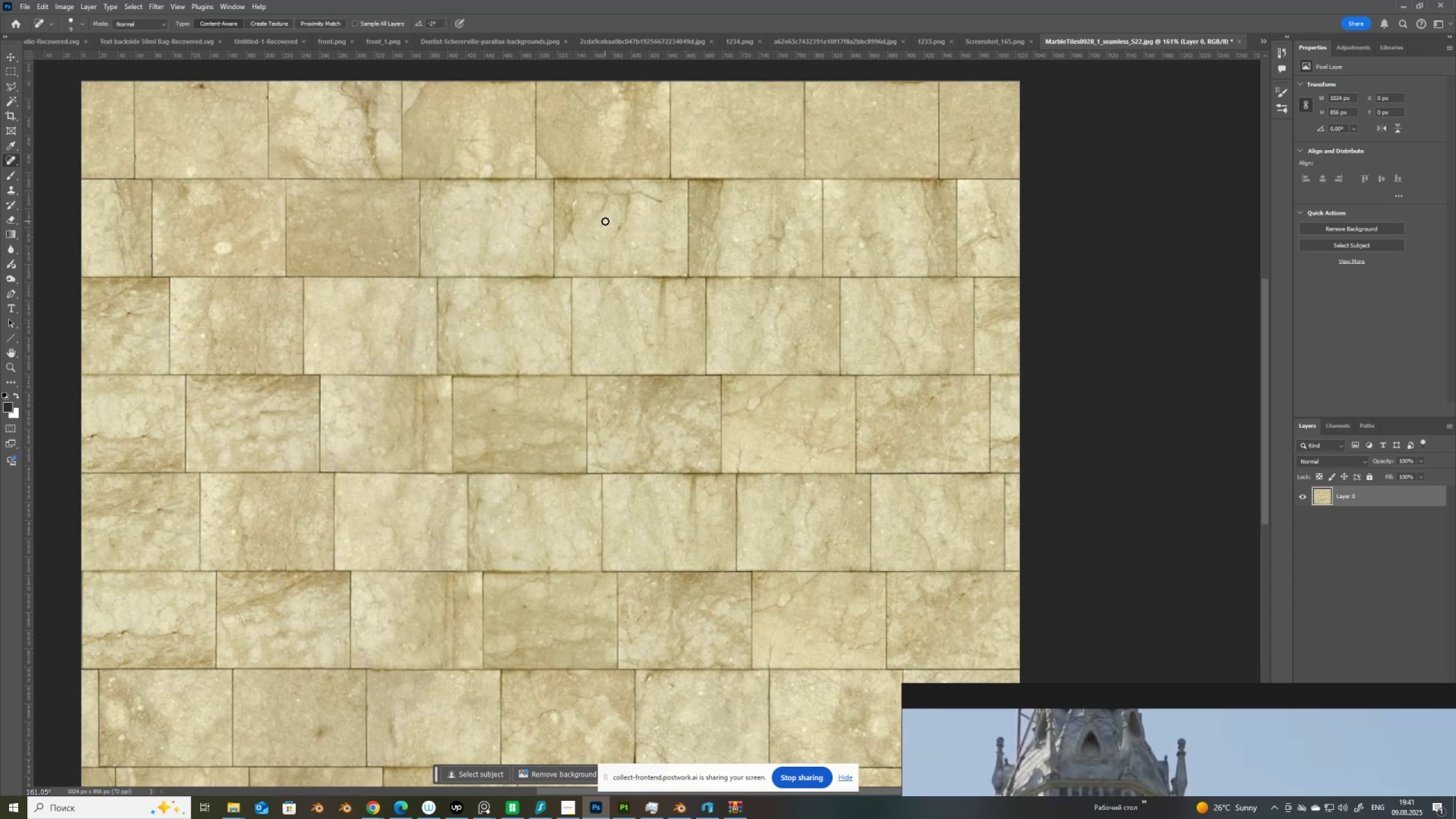 
left_click_drag(start_coordinate=[609, 221], to_coordinate=[607, 229])
 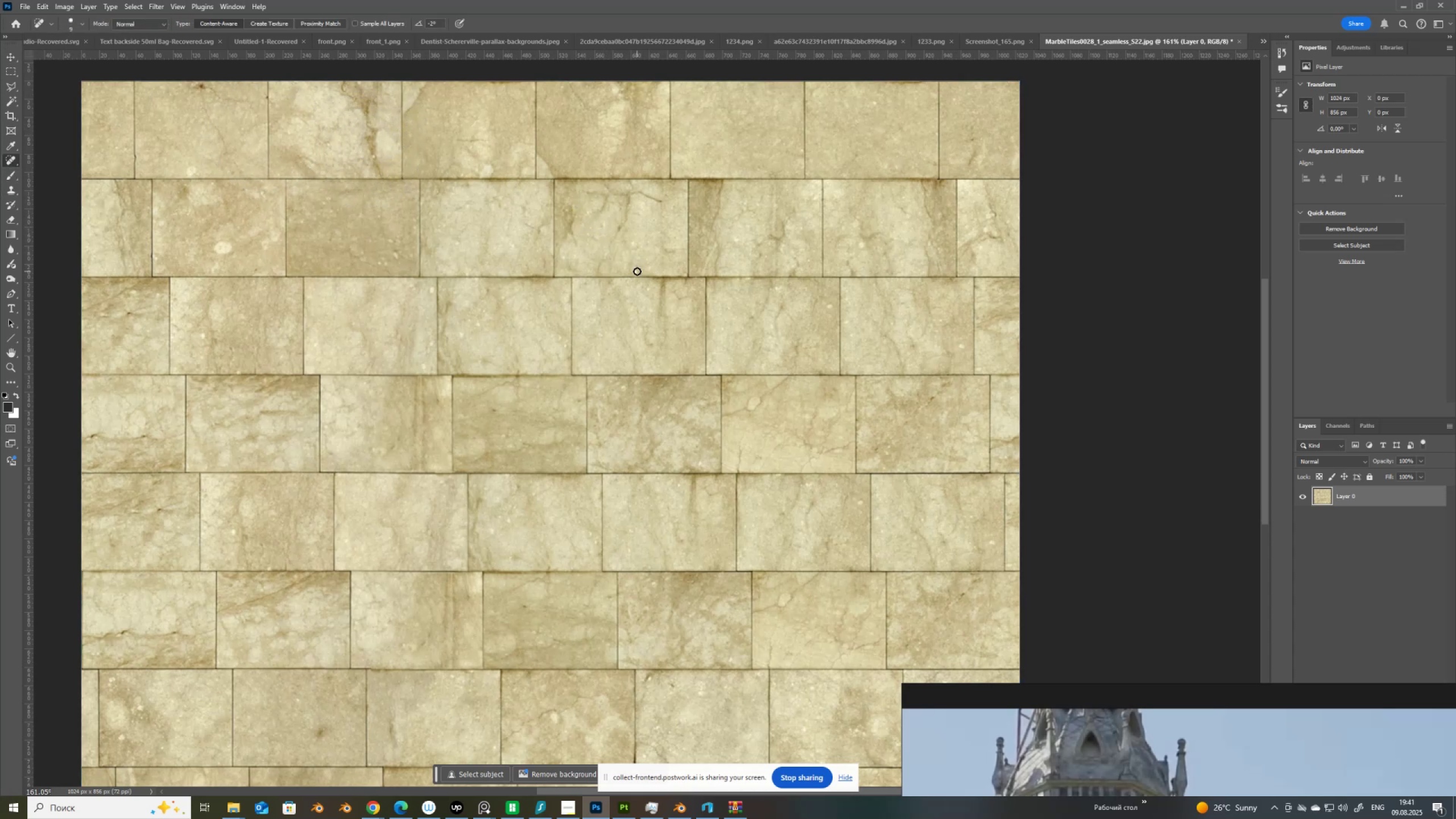 
left_click([636, 271])
 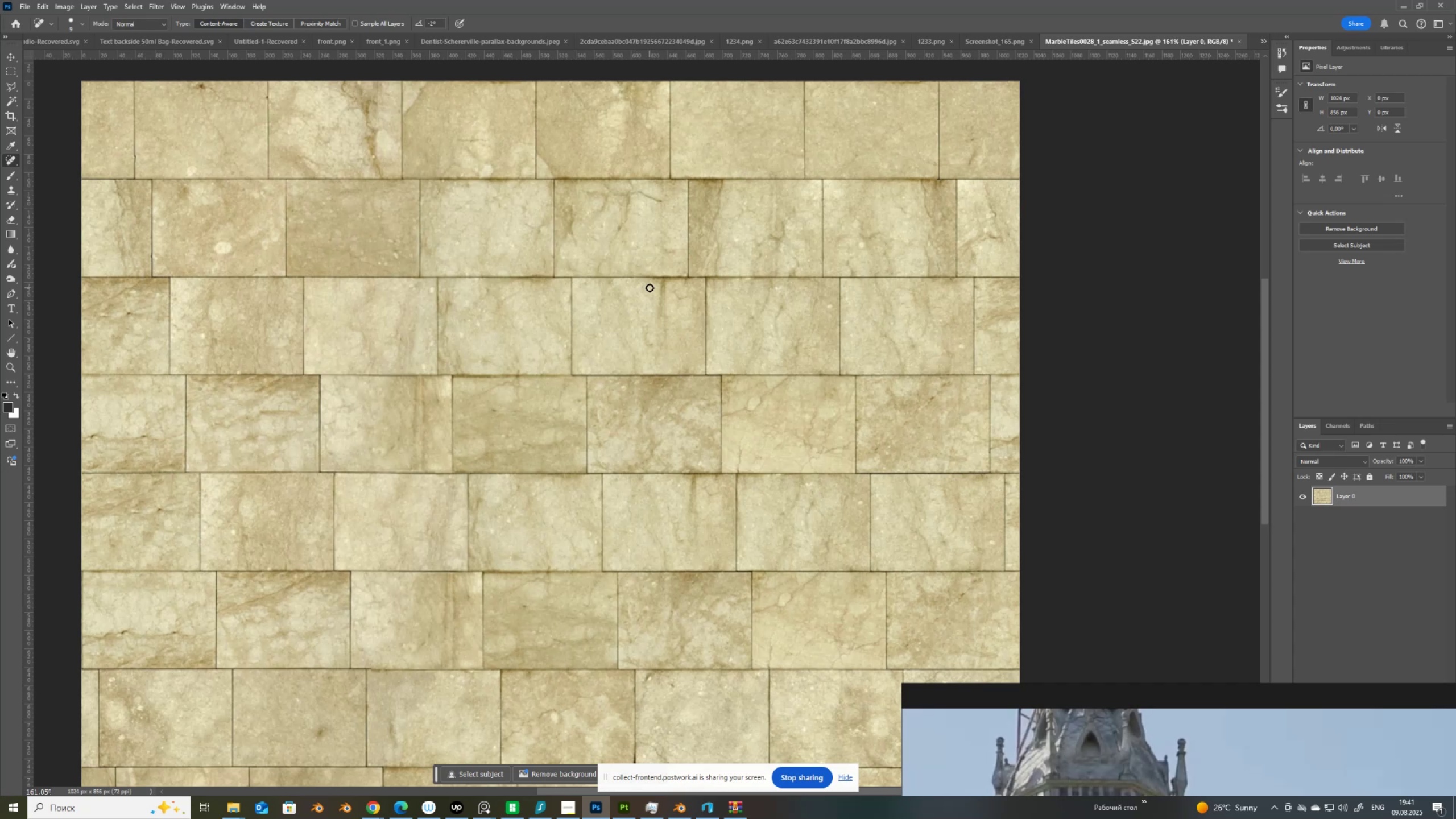 
left_click([650, 288])
 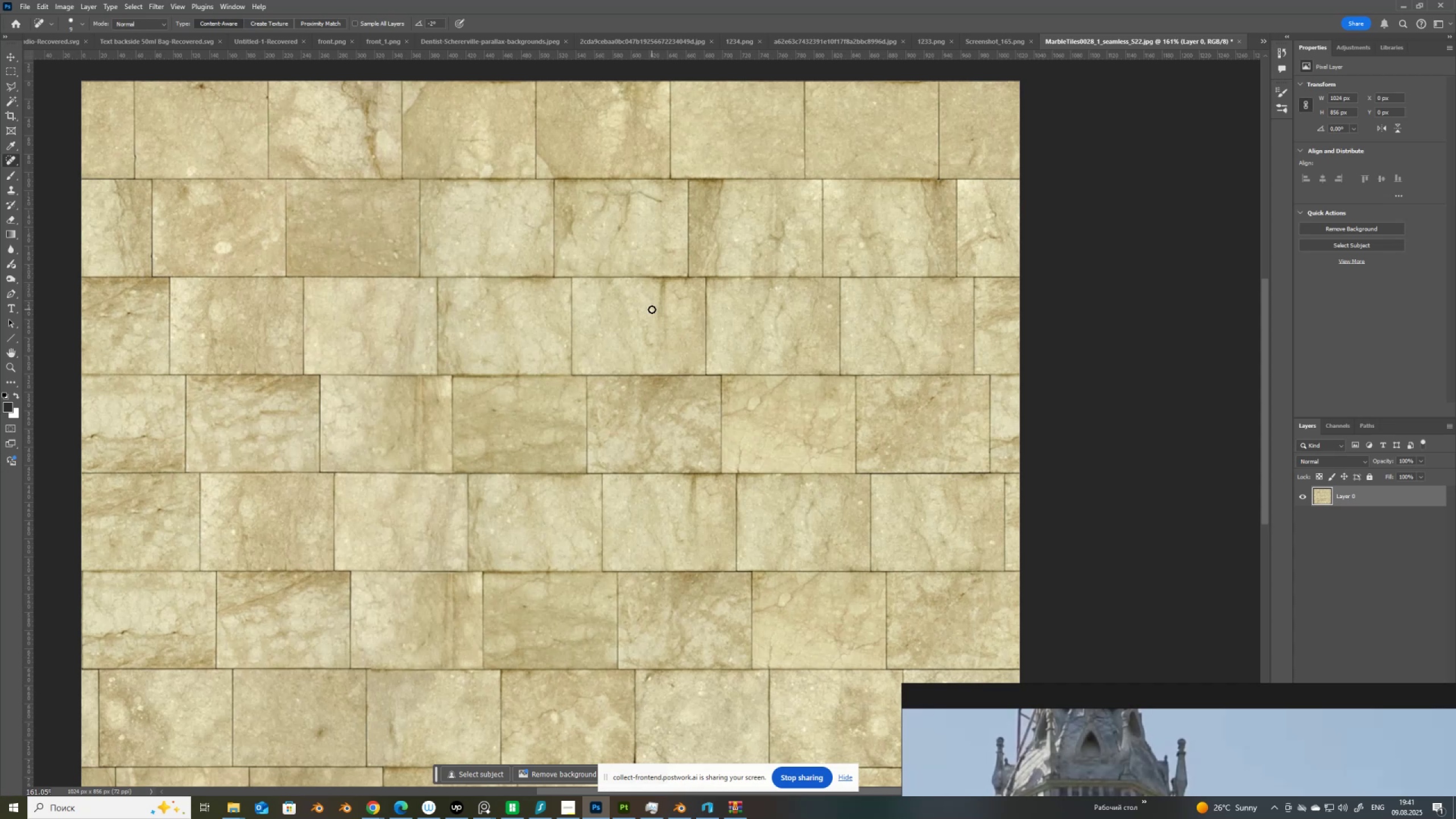 
left_click([652, 308])
 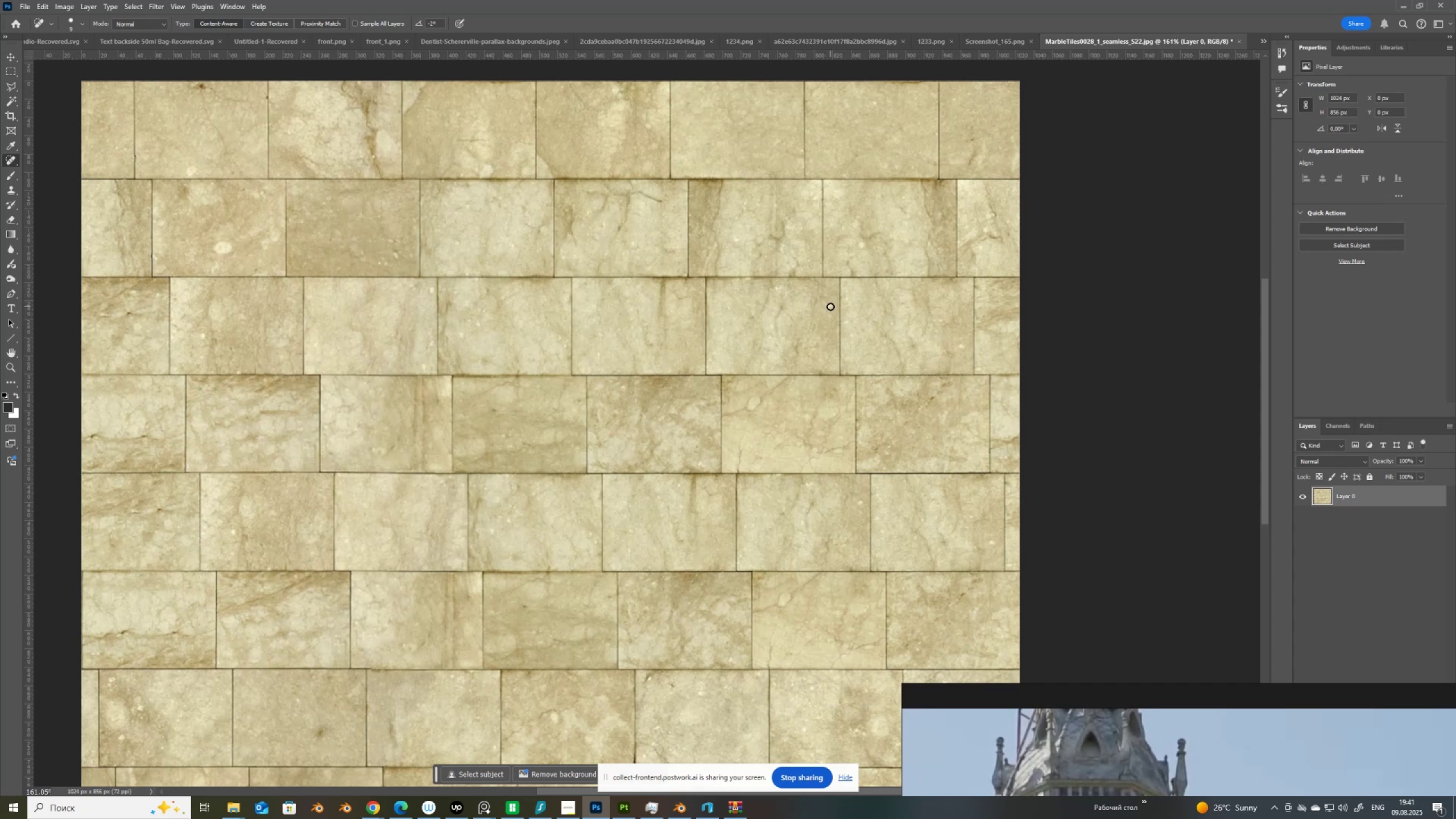 
left_click([829, 306])
 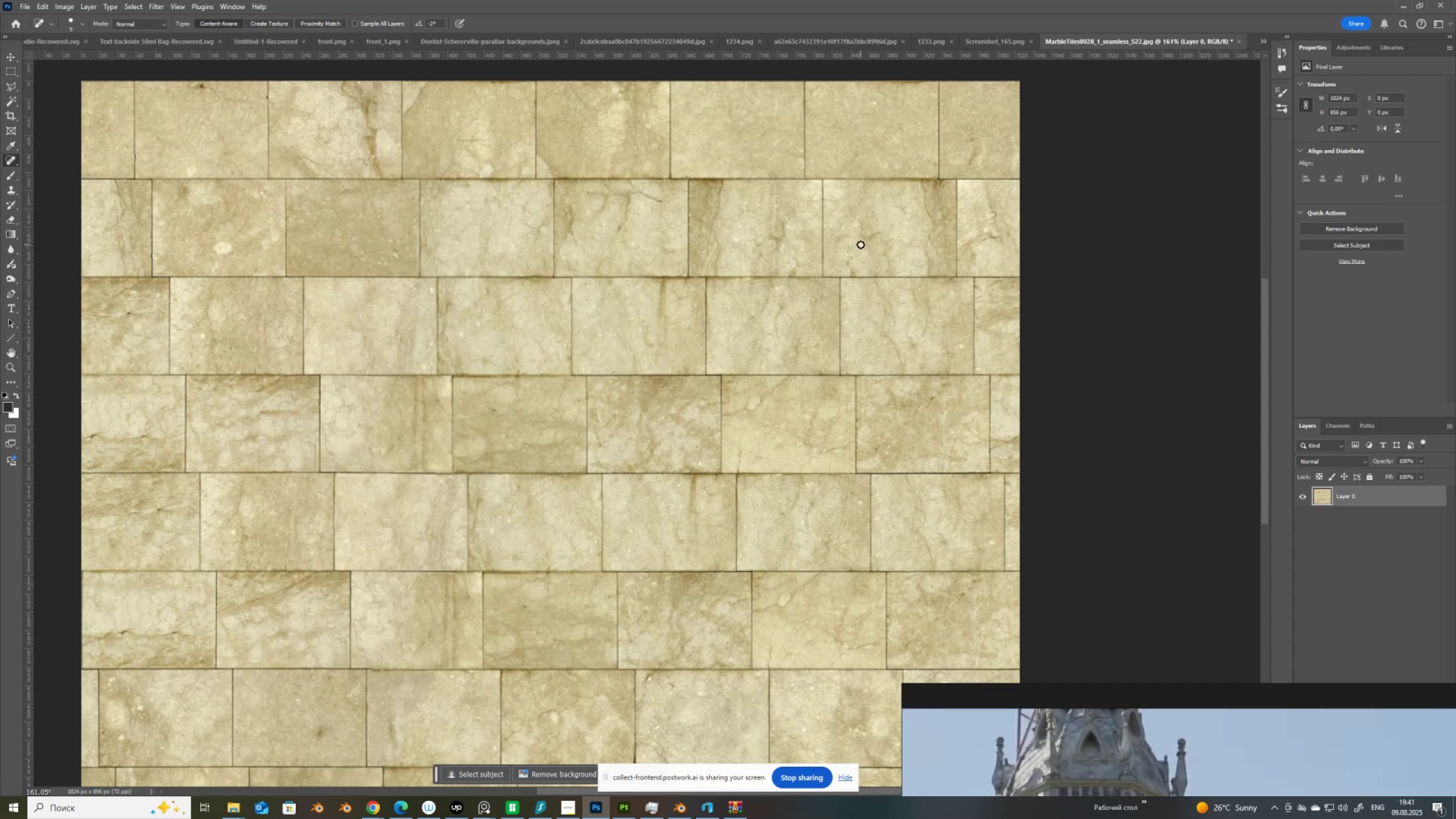 
left_click([861, 245])
 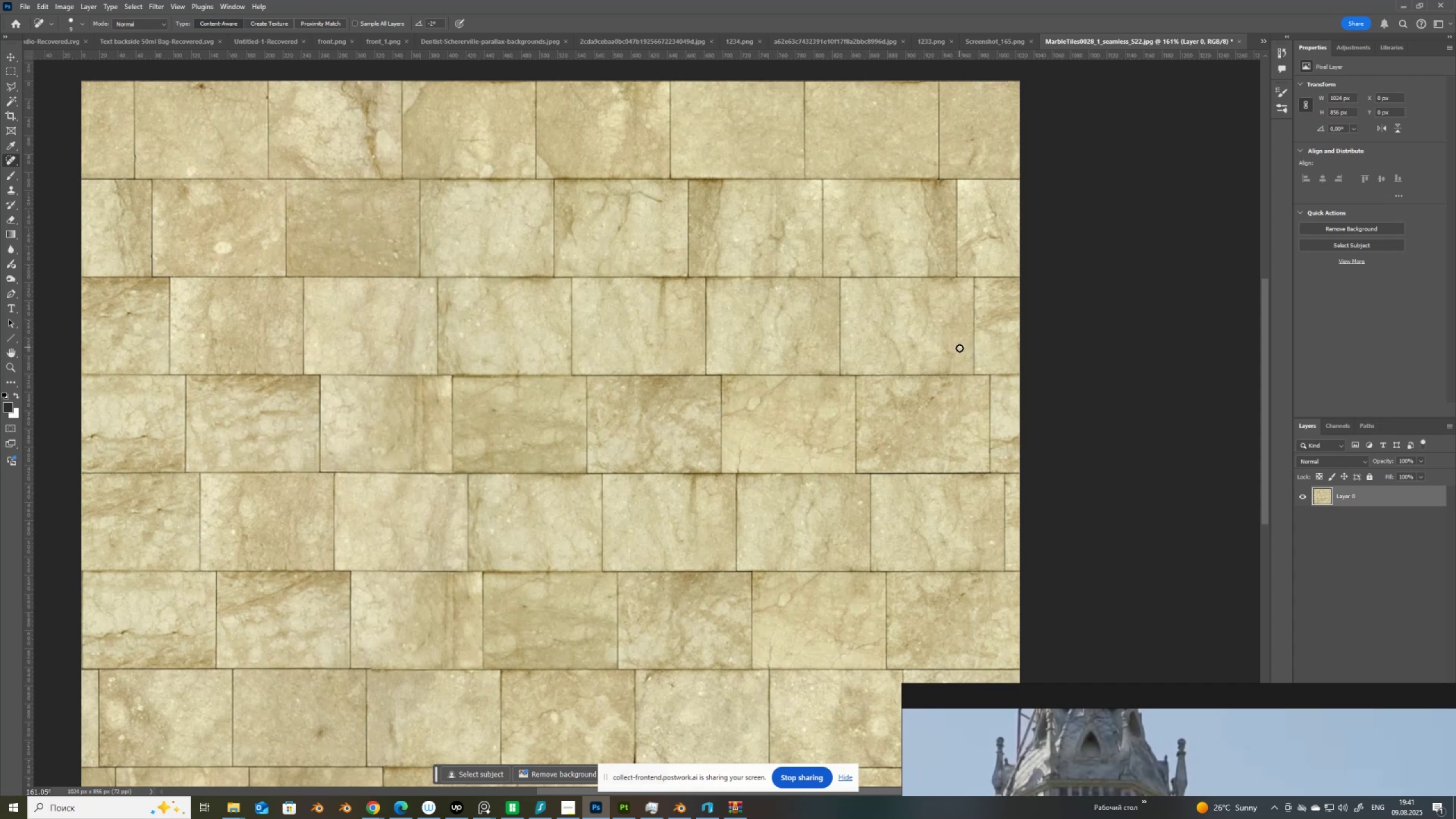 
left_click([961, 348])
 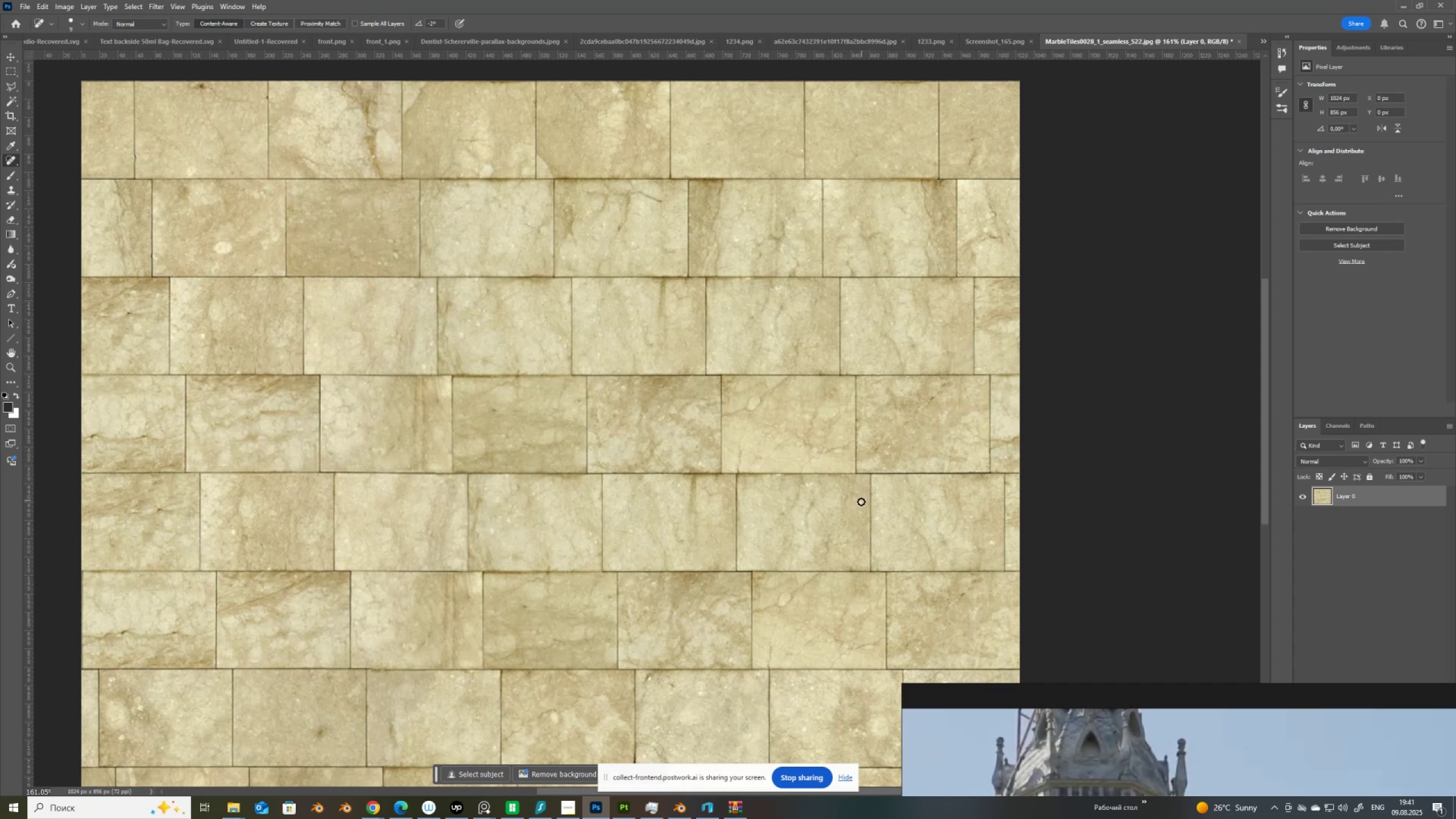 
left_click([859, 502])
 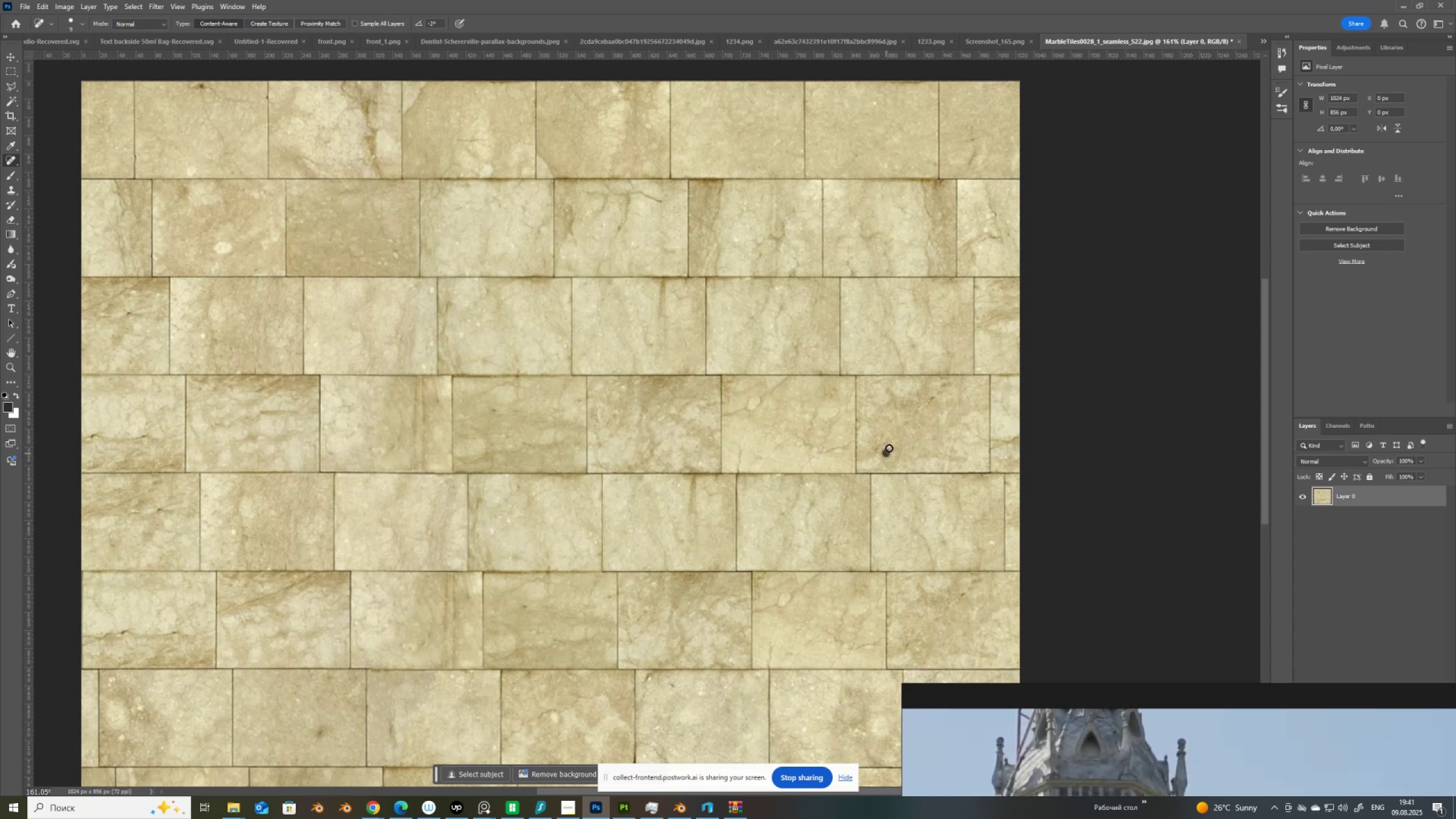 
double_click([890, 448])
 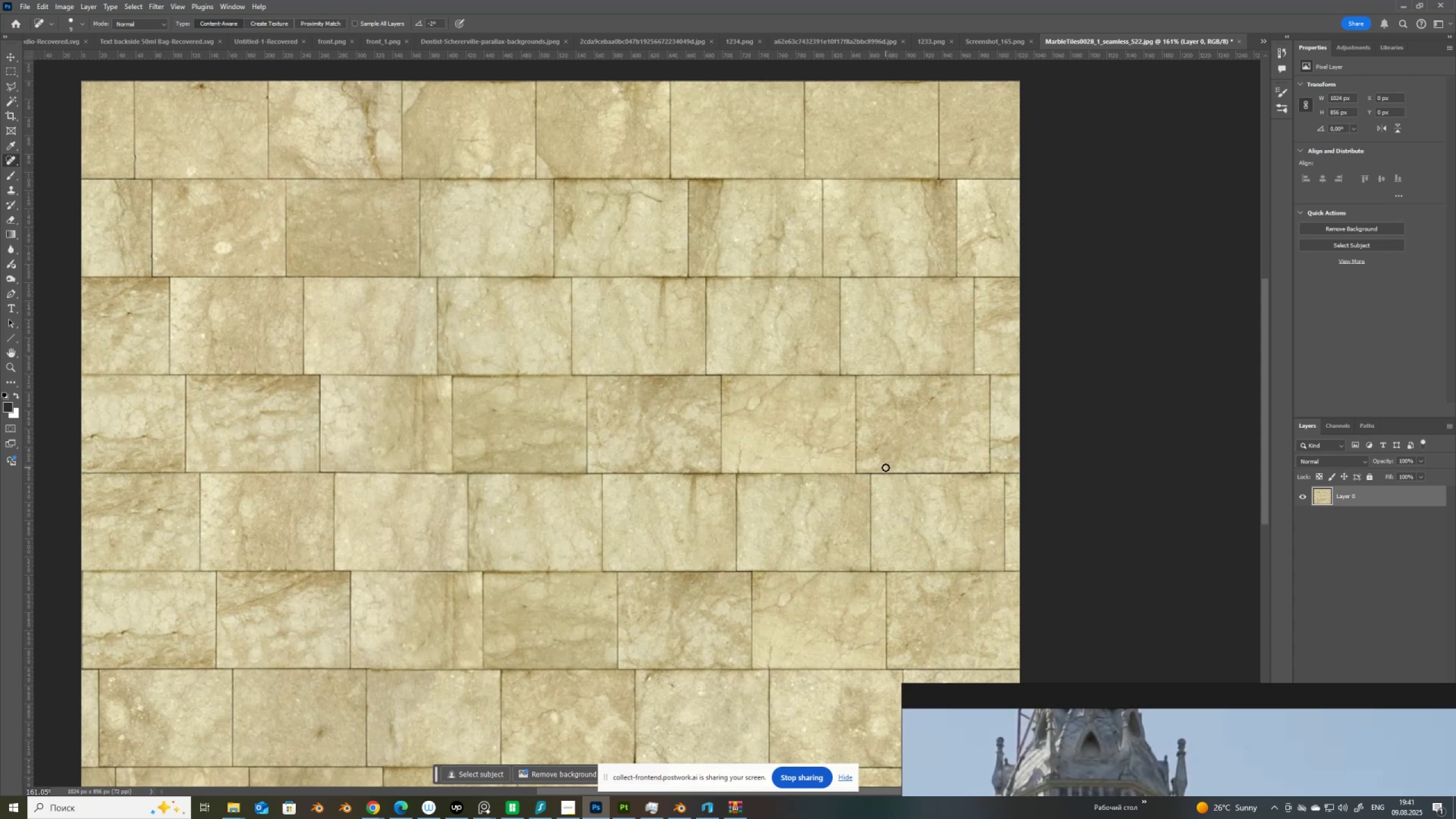 
left_click([886, 468])
 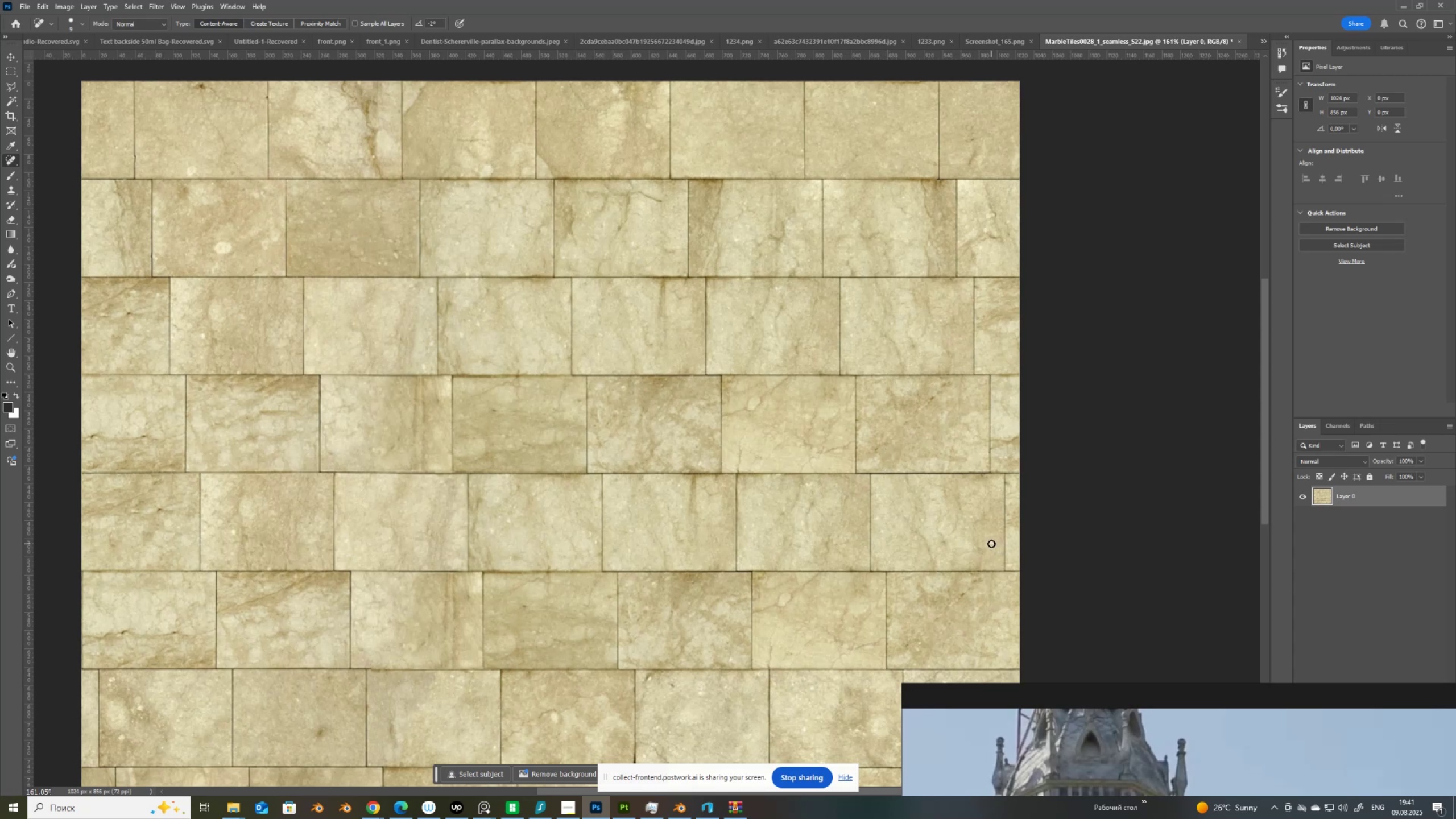 
left_click([992, 544])
 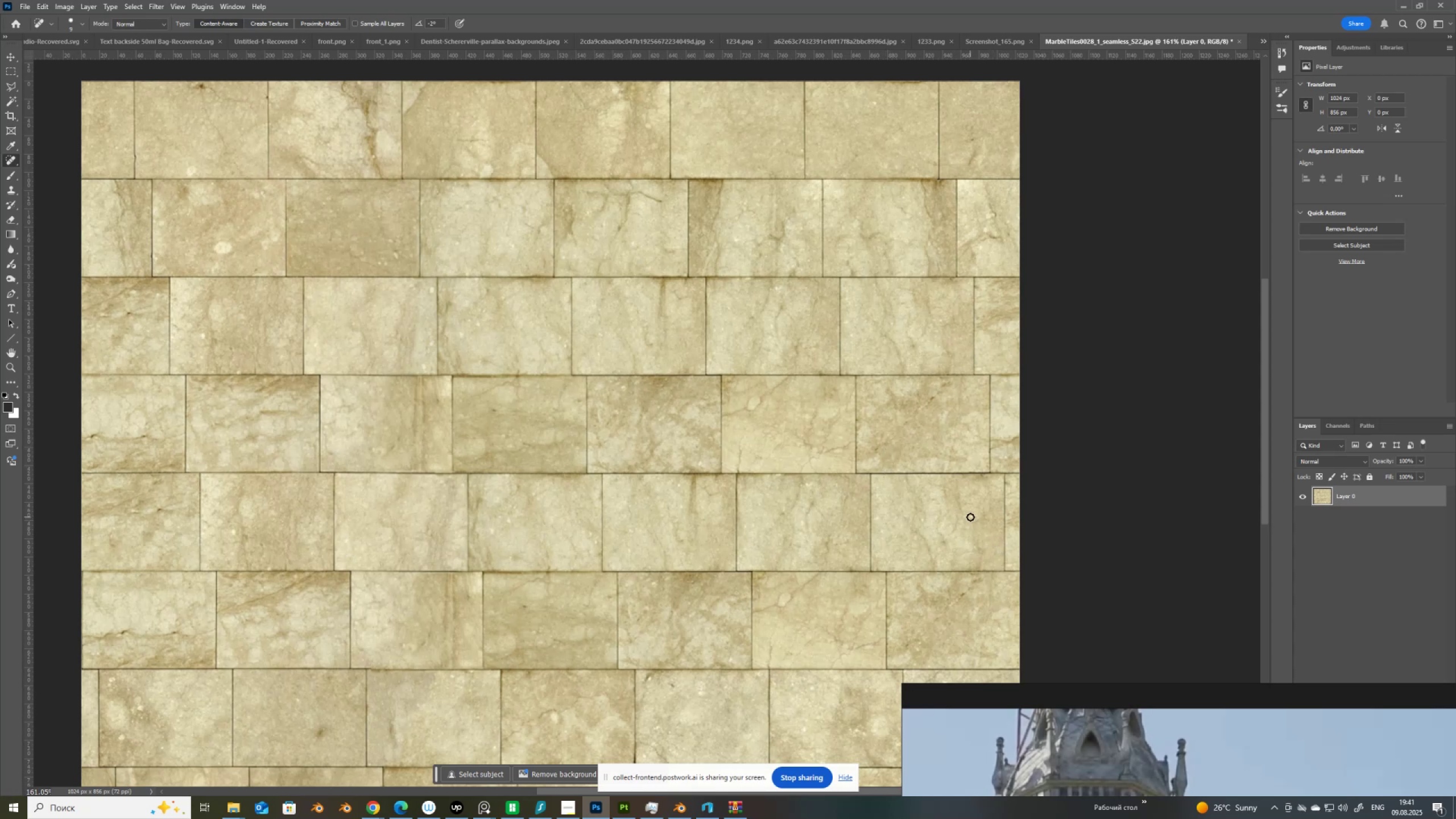 
left_click([970, 516])
 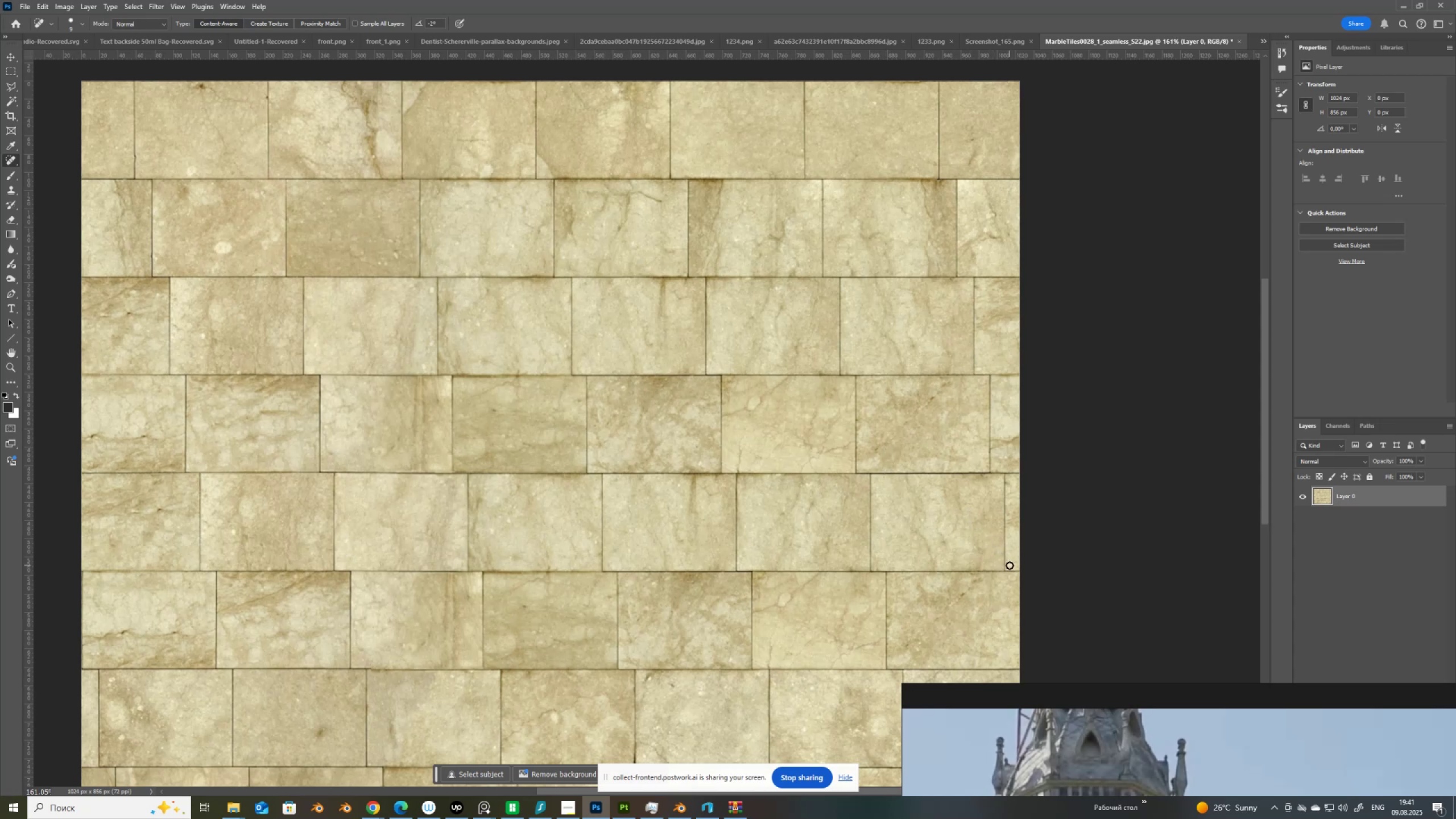 
left_click([1011, 565])
 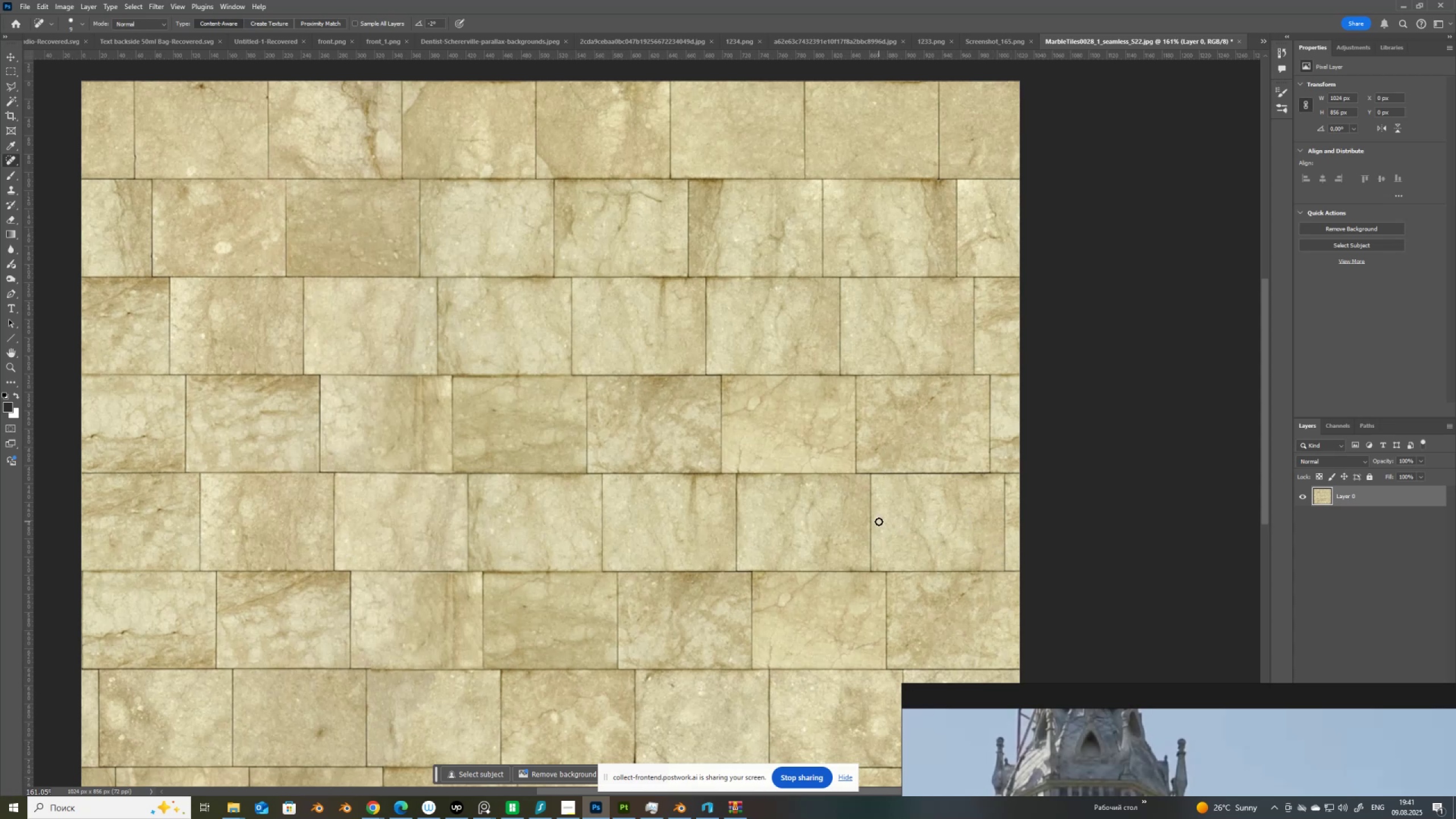 
left_click([878, 519])
 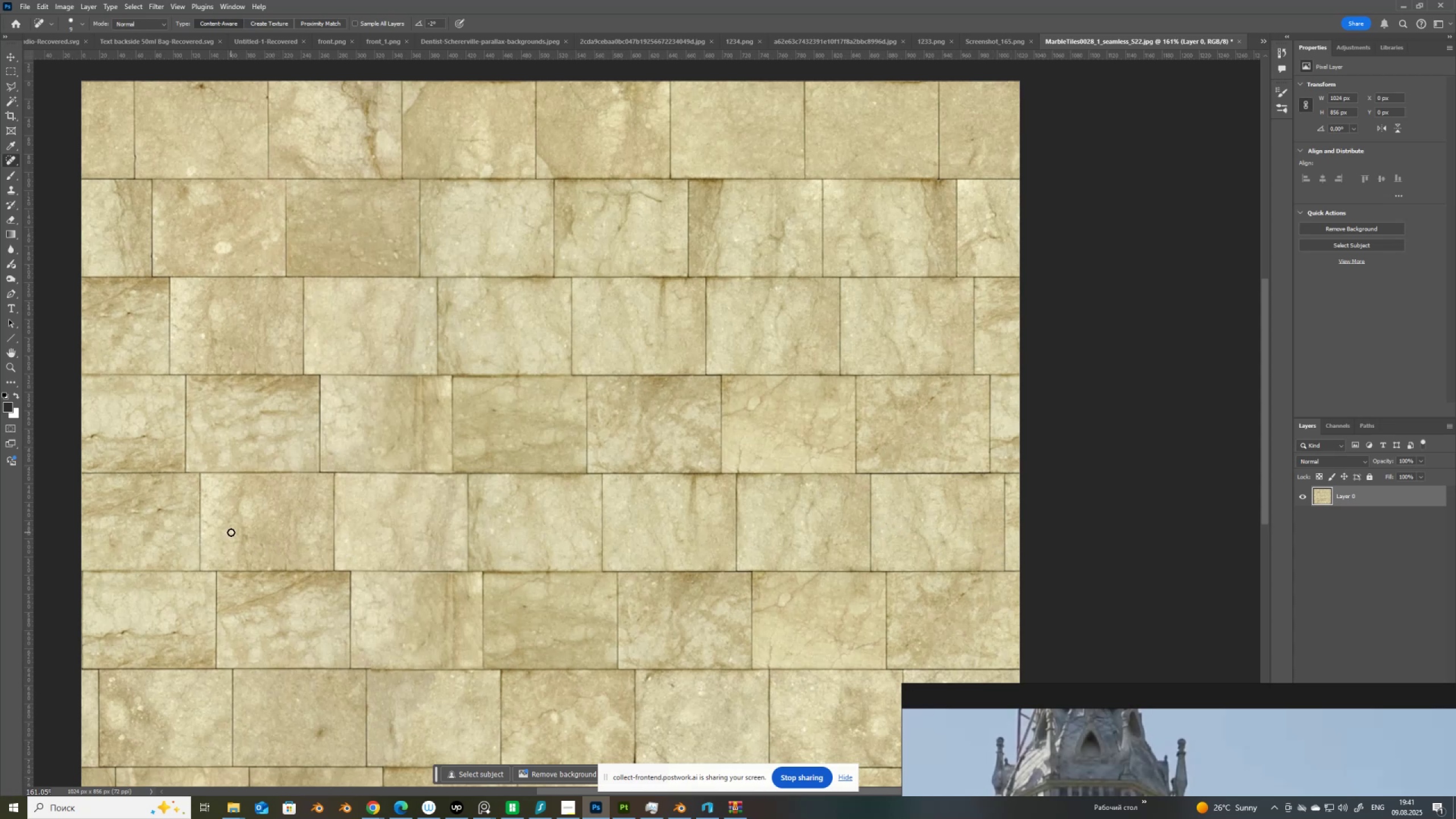 
left_click([233, 532])
 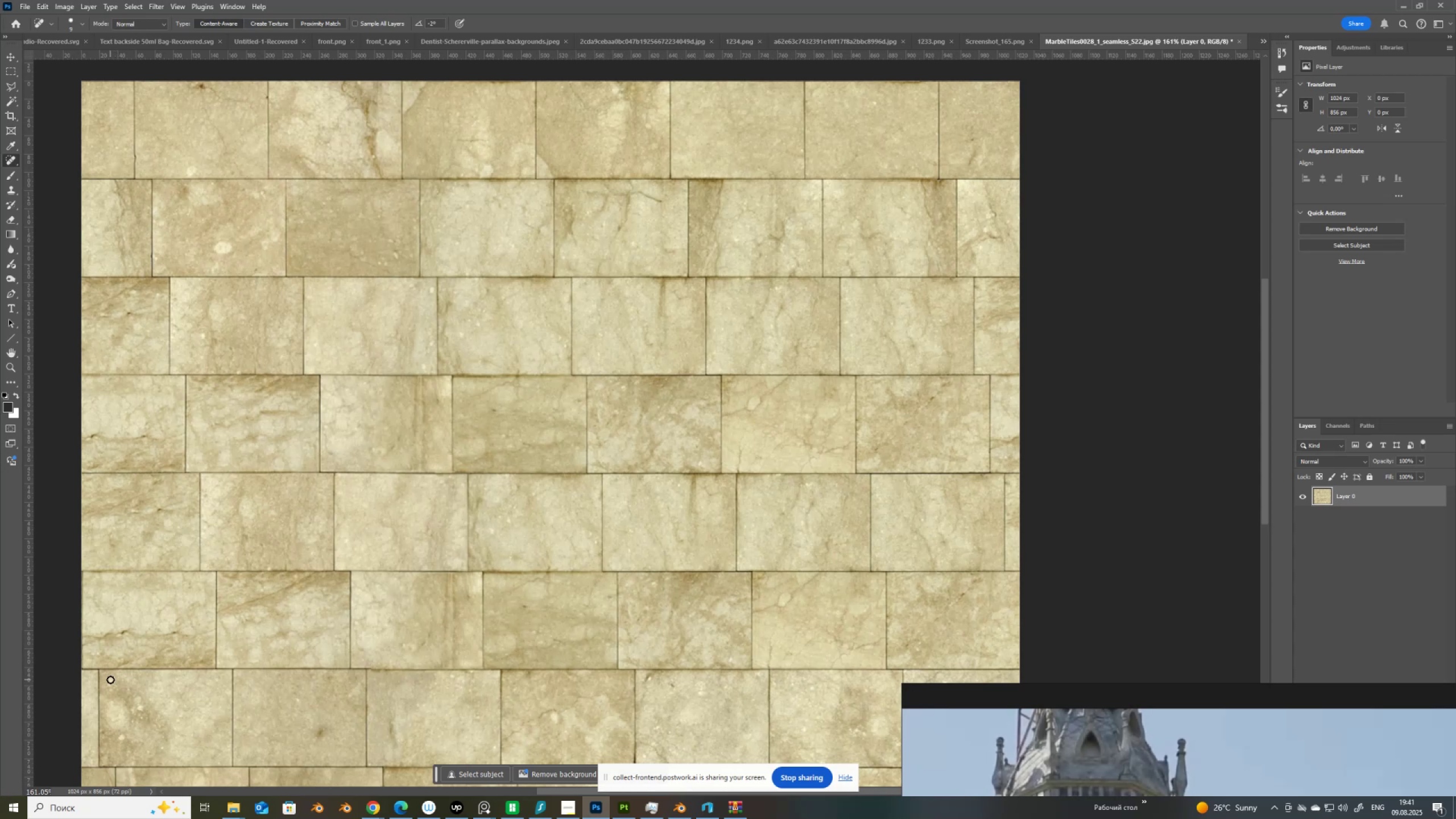 
left_click([110, 680])
 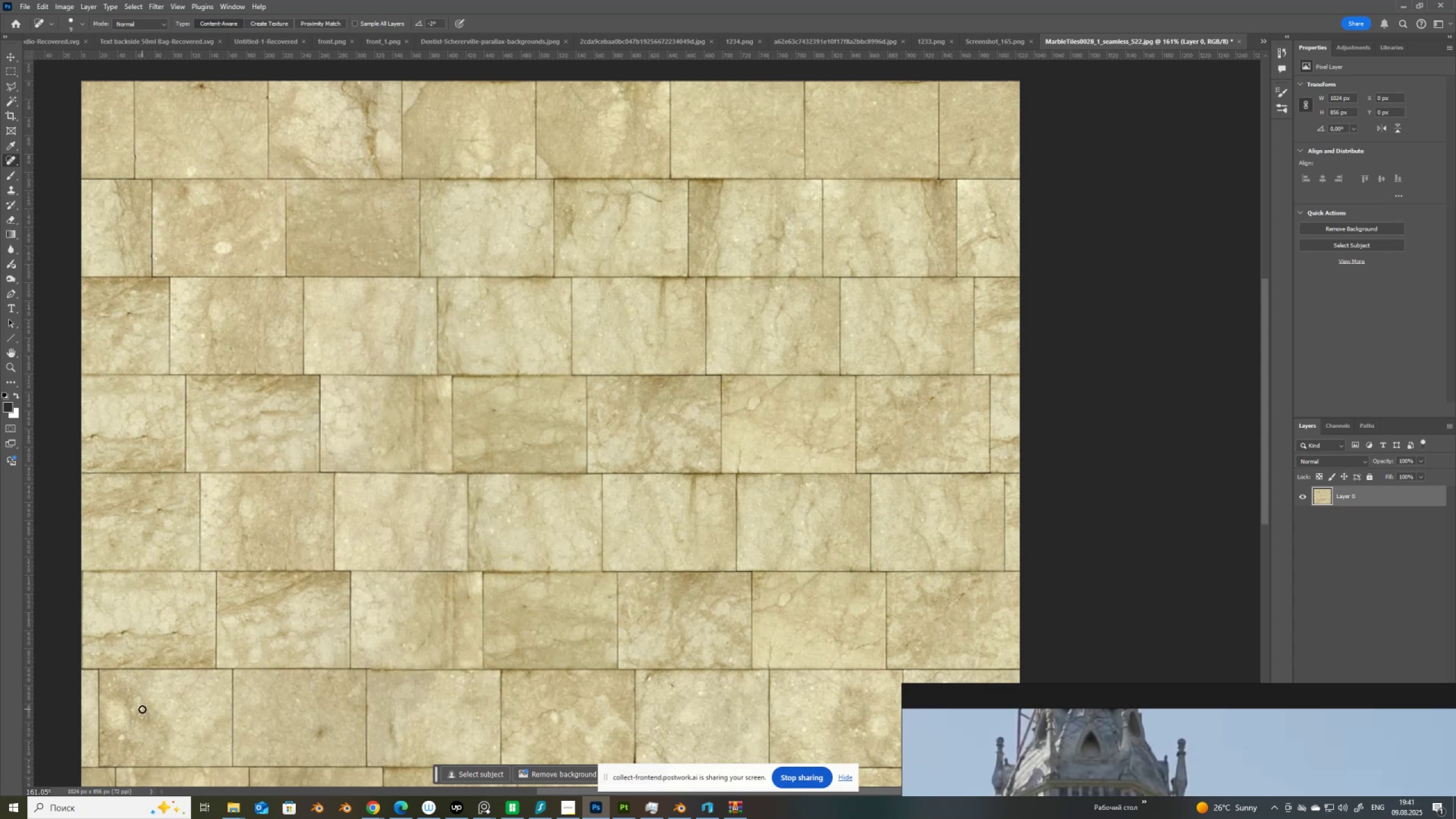 
left_click([142, 709])
 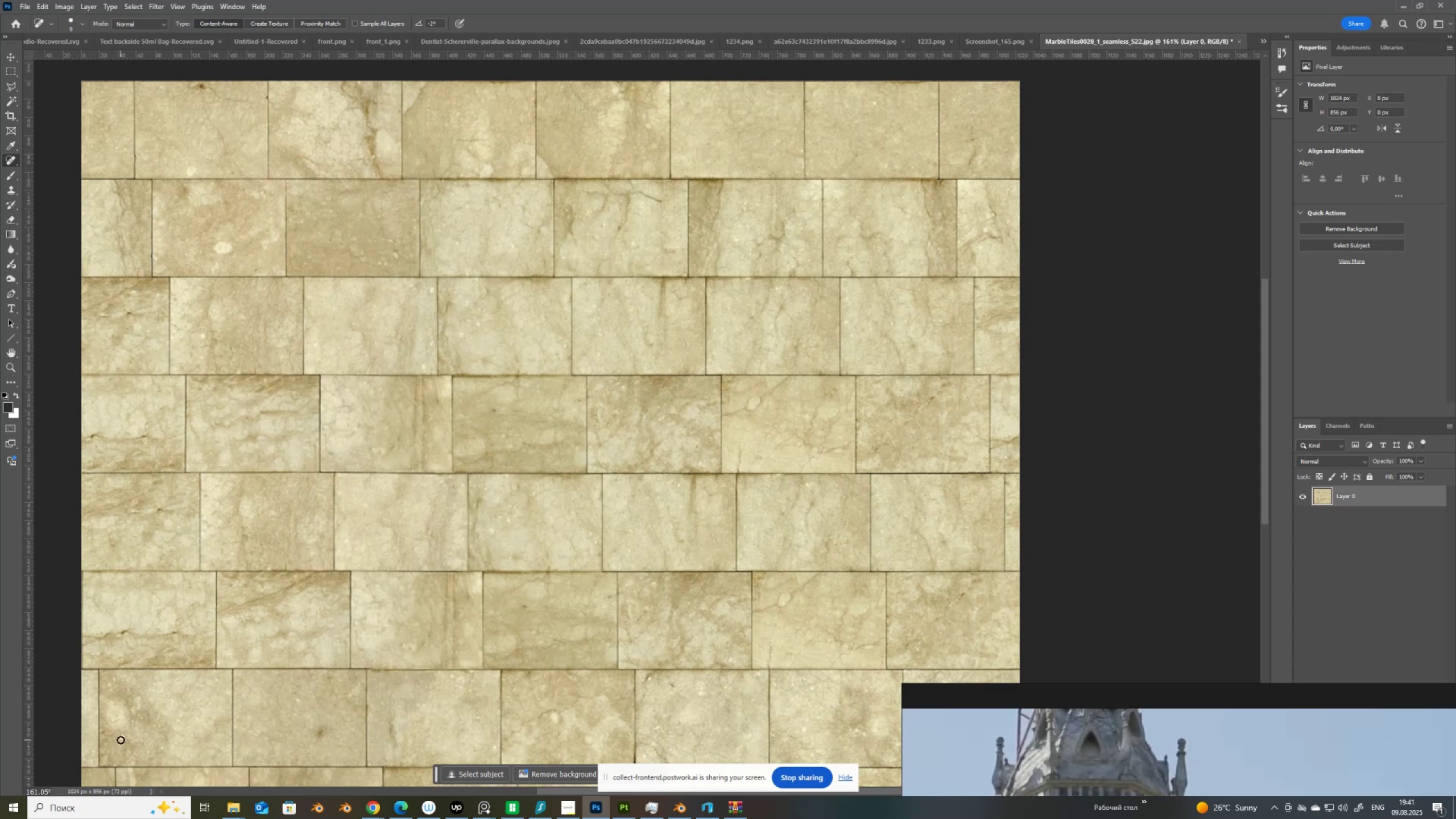 
left_click([122, 739])
 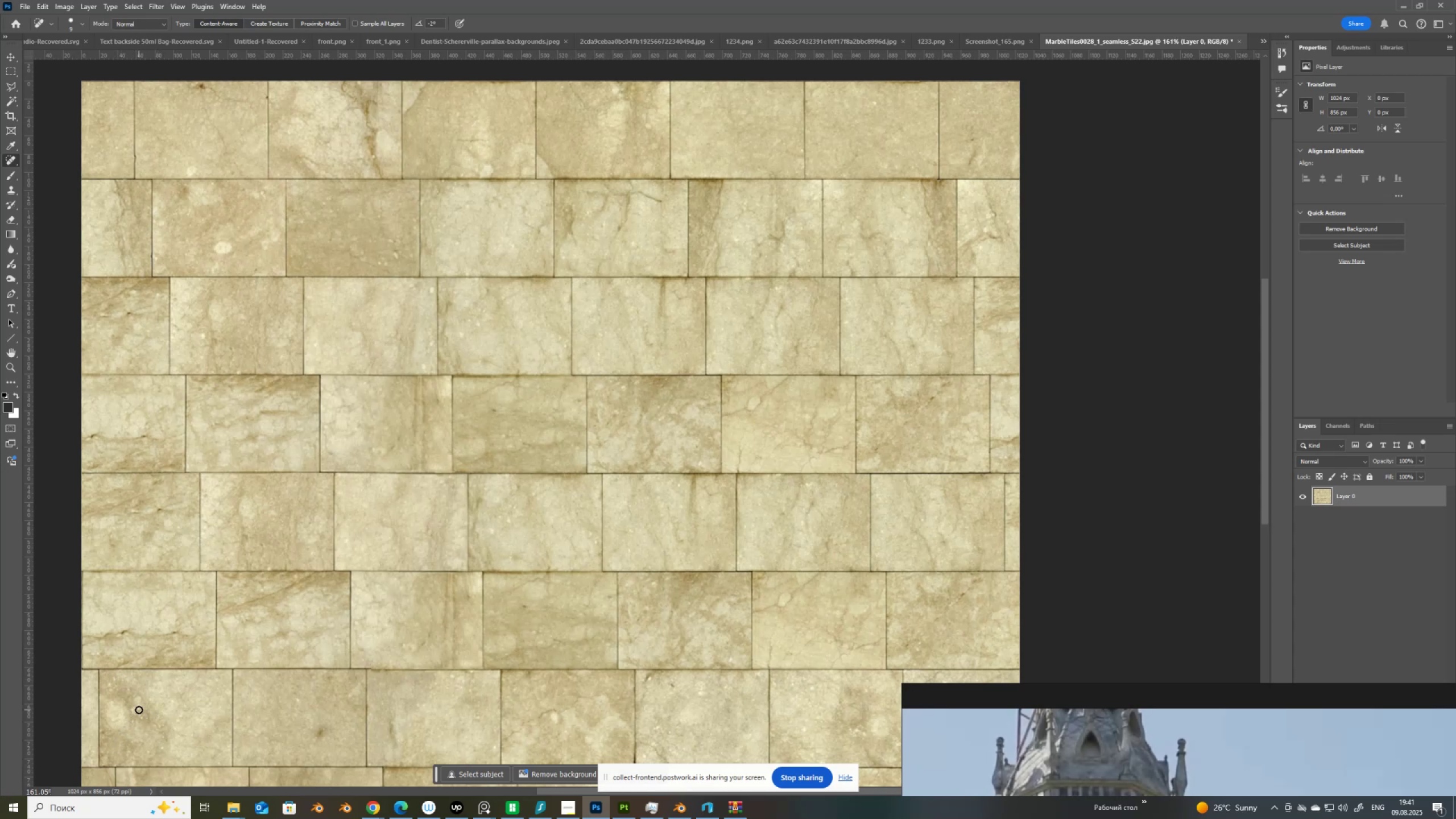 
left_click([139, 710])
 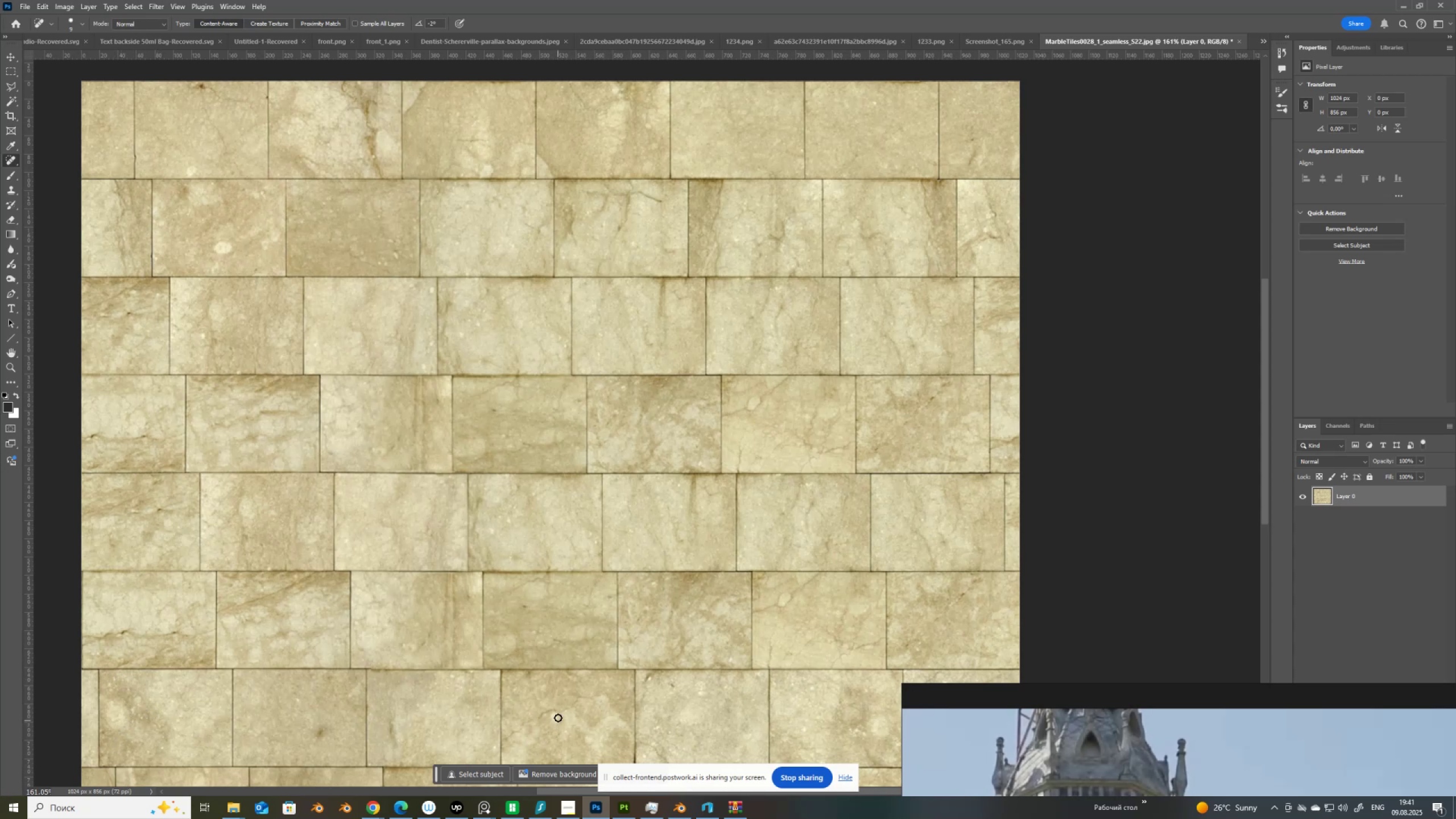 
left_click_drag(start_coordinate=[557, 716], to_coordinate=[558, 720])
 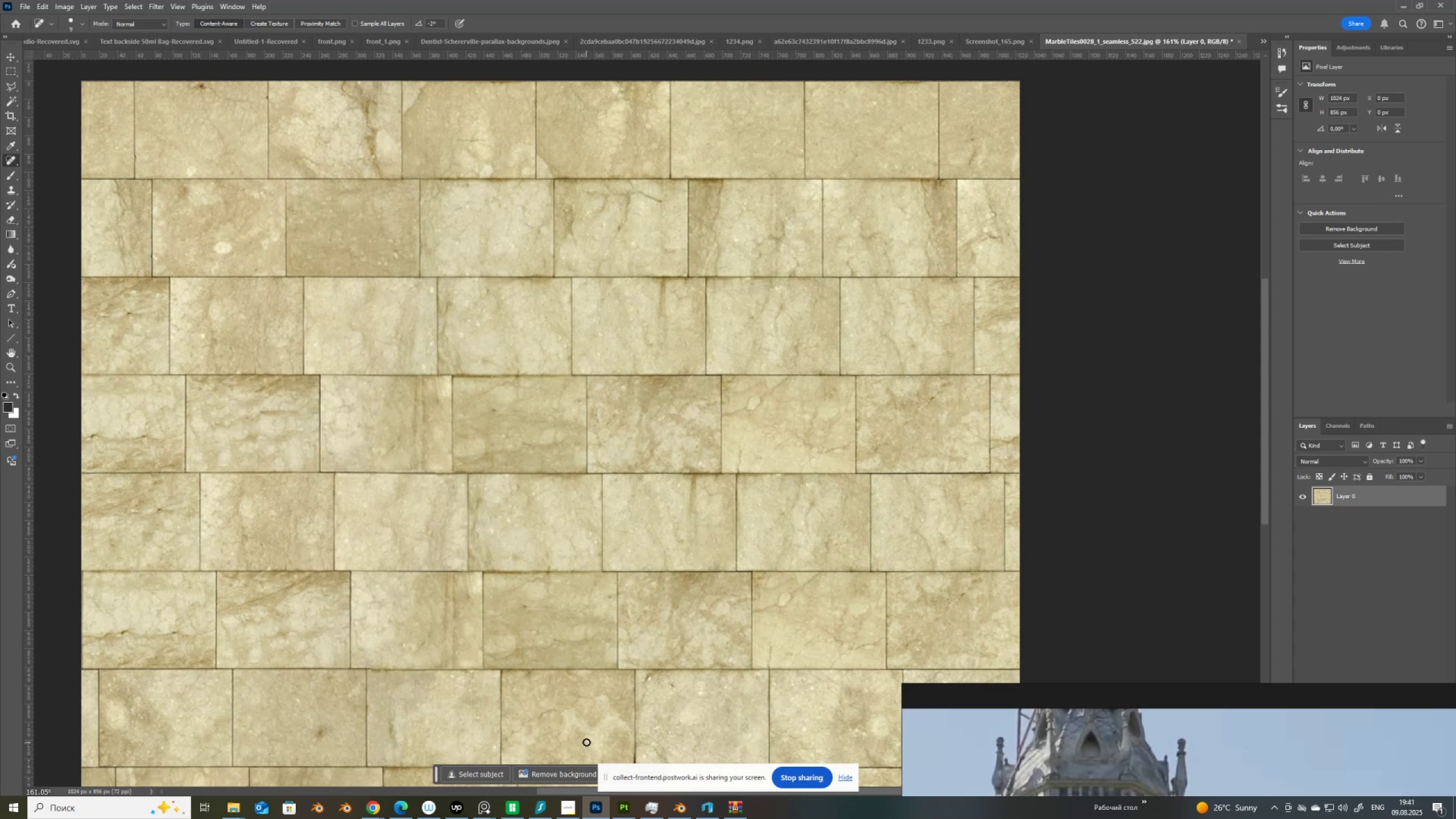 
left_click_drag(start_coordinate=[586, 741], to_coordinate=[597, 741])
 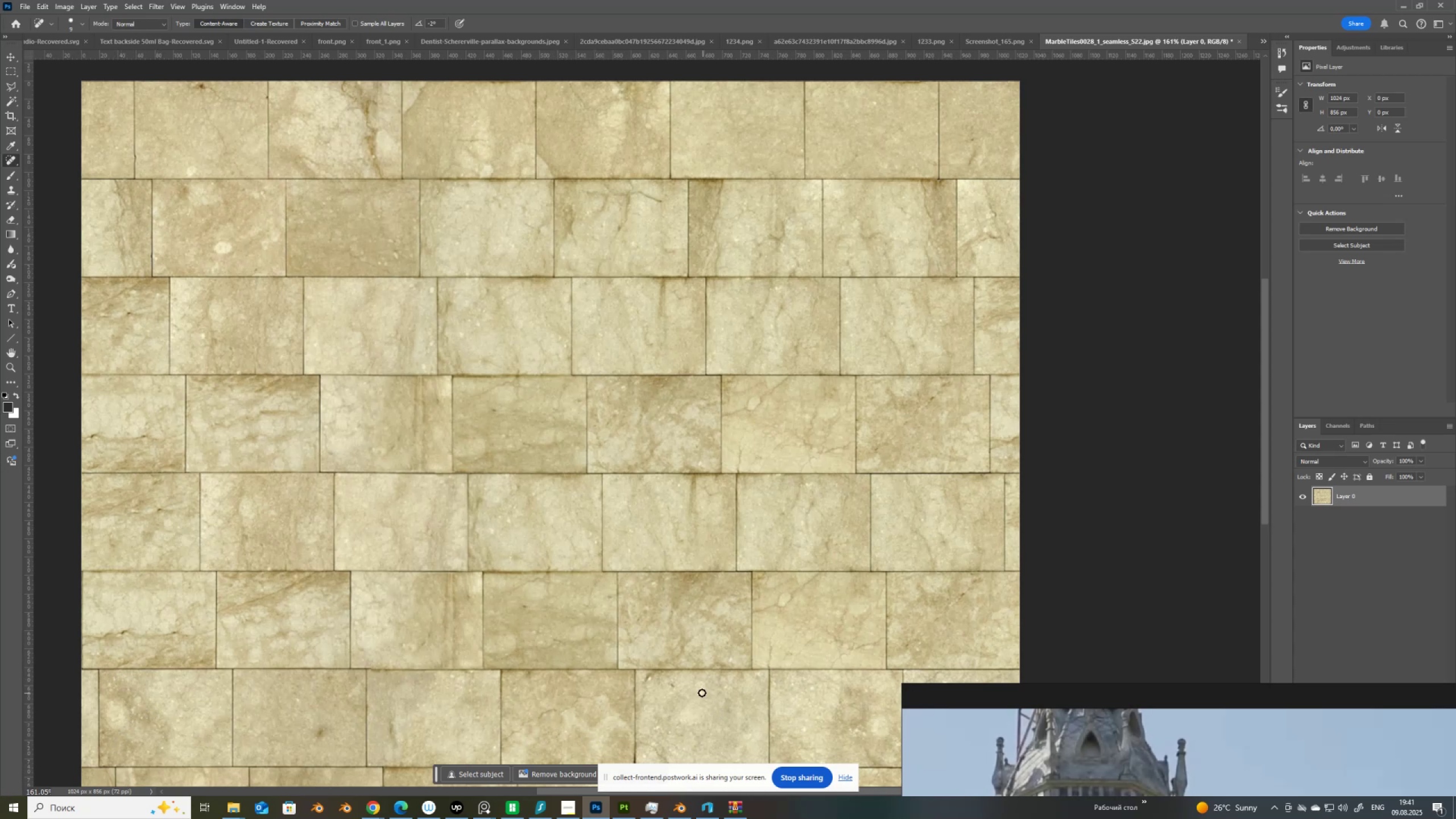 
left_click([702, 693])
 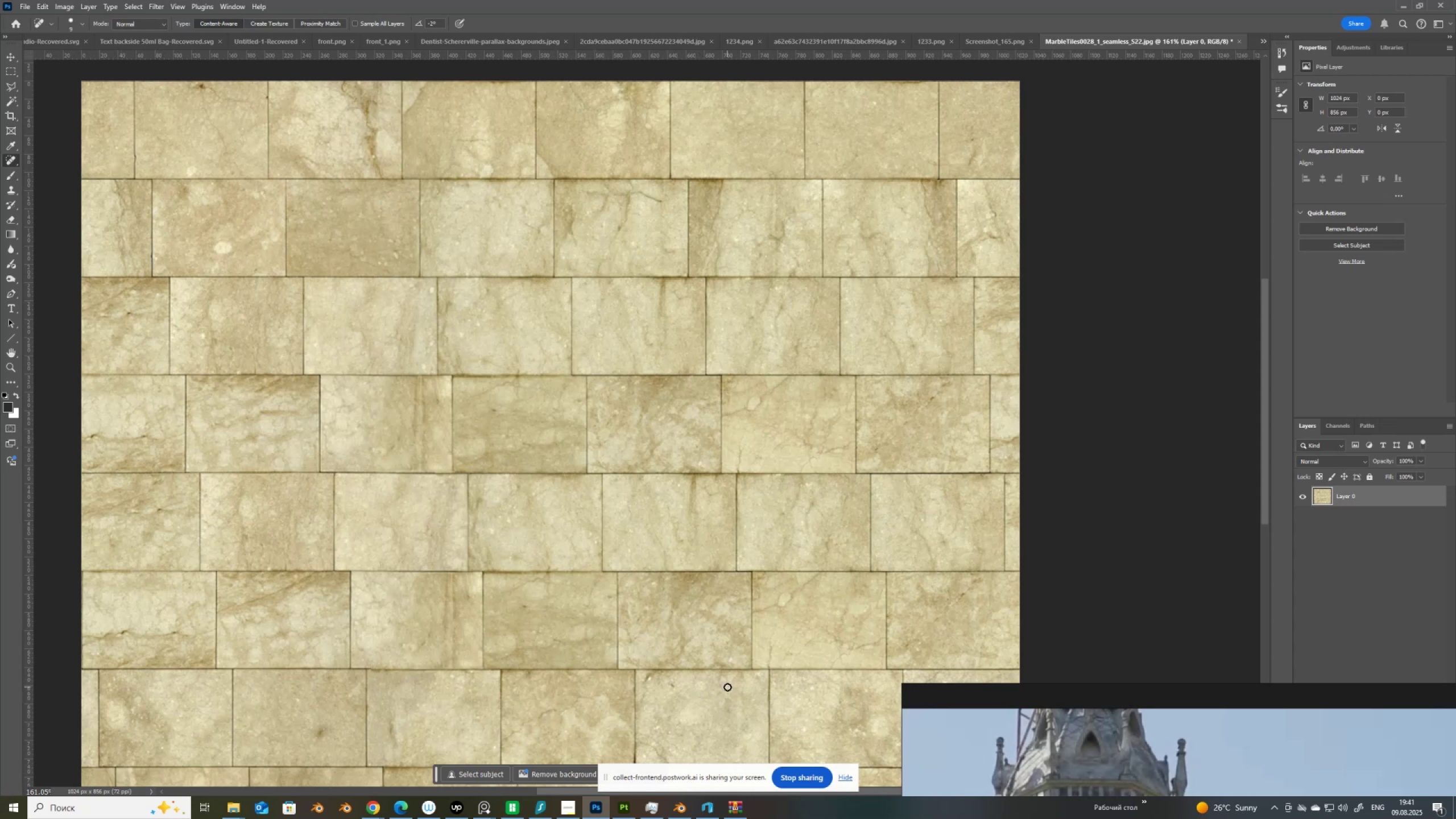 
left_click([727, 686])
 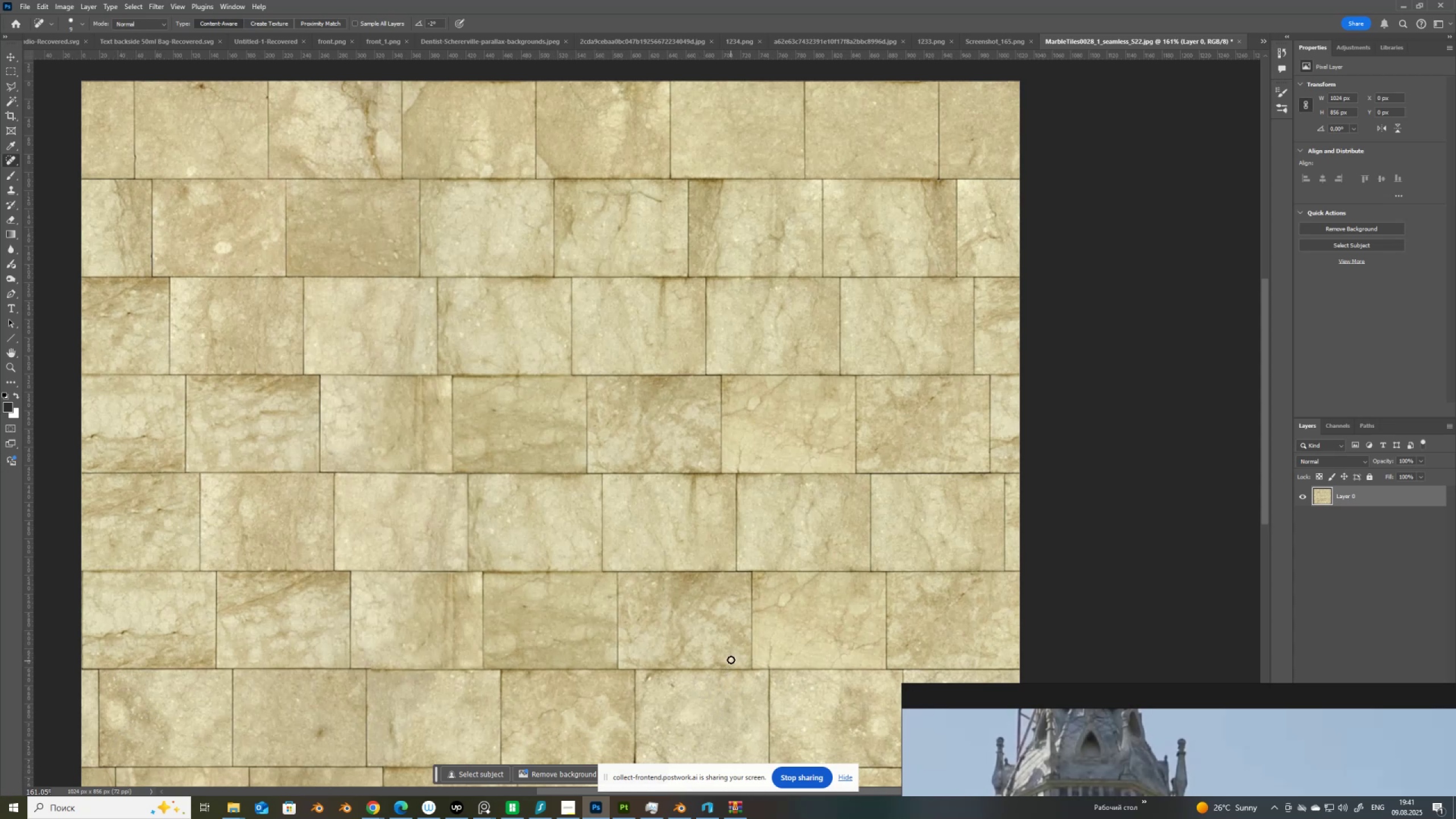 
left_click([731, 660])
 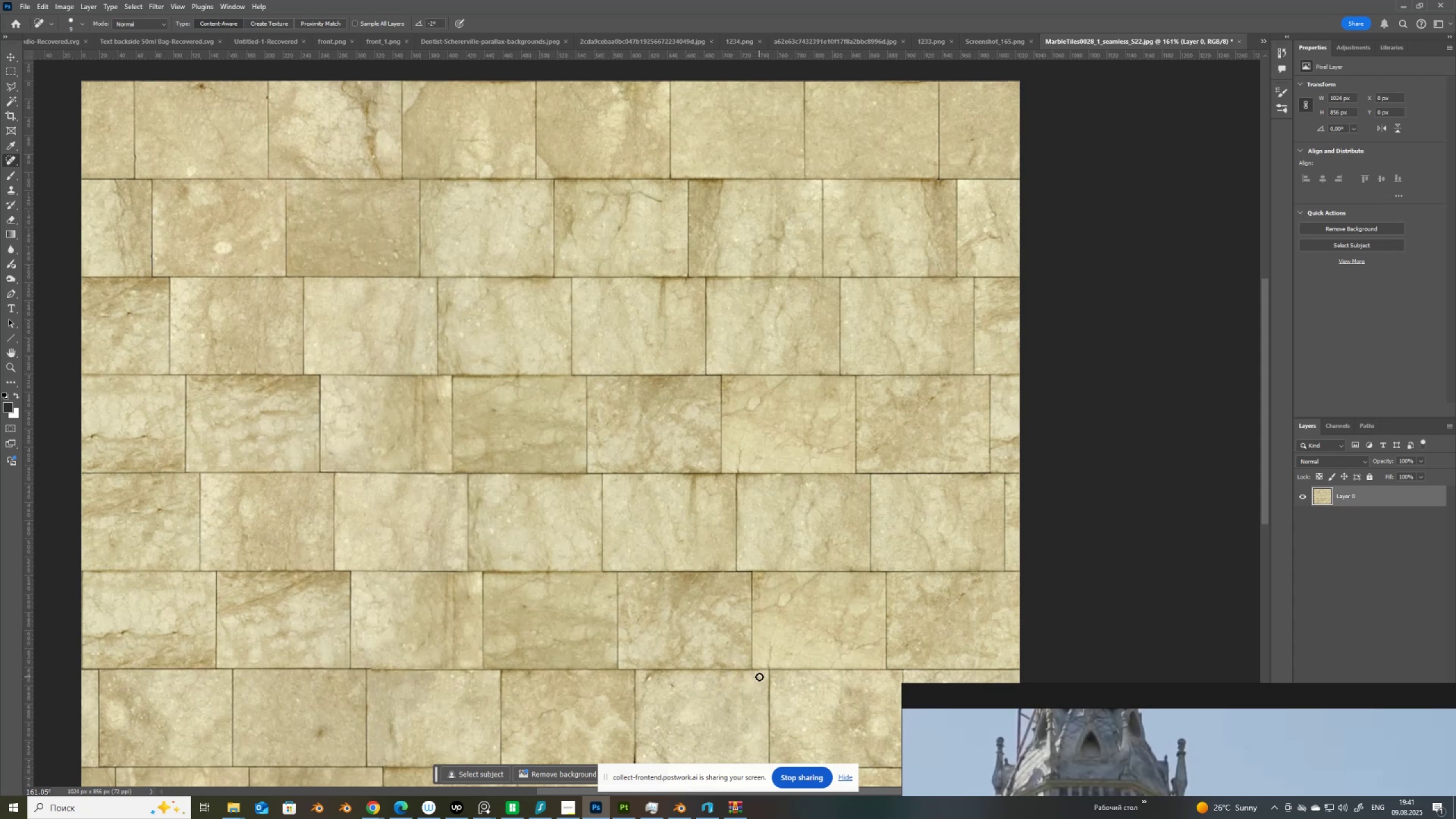 
left_click([759, 677])
 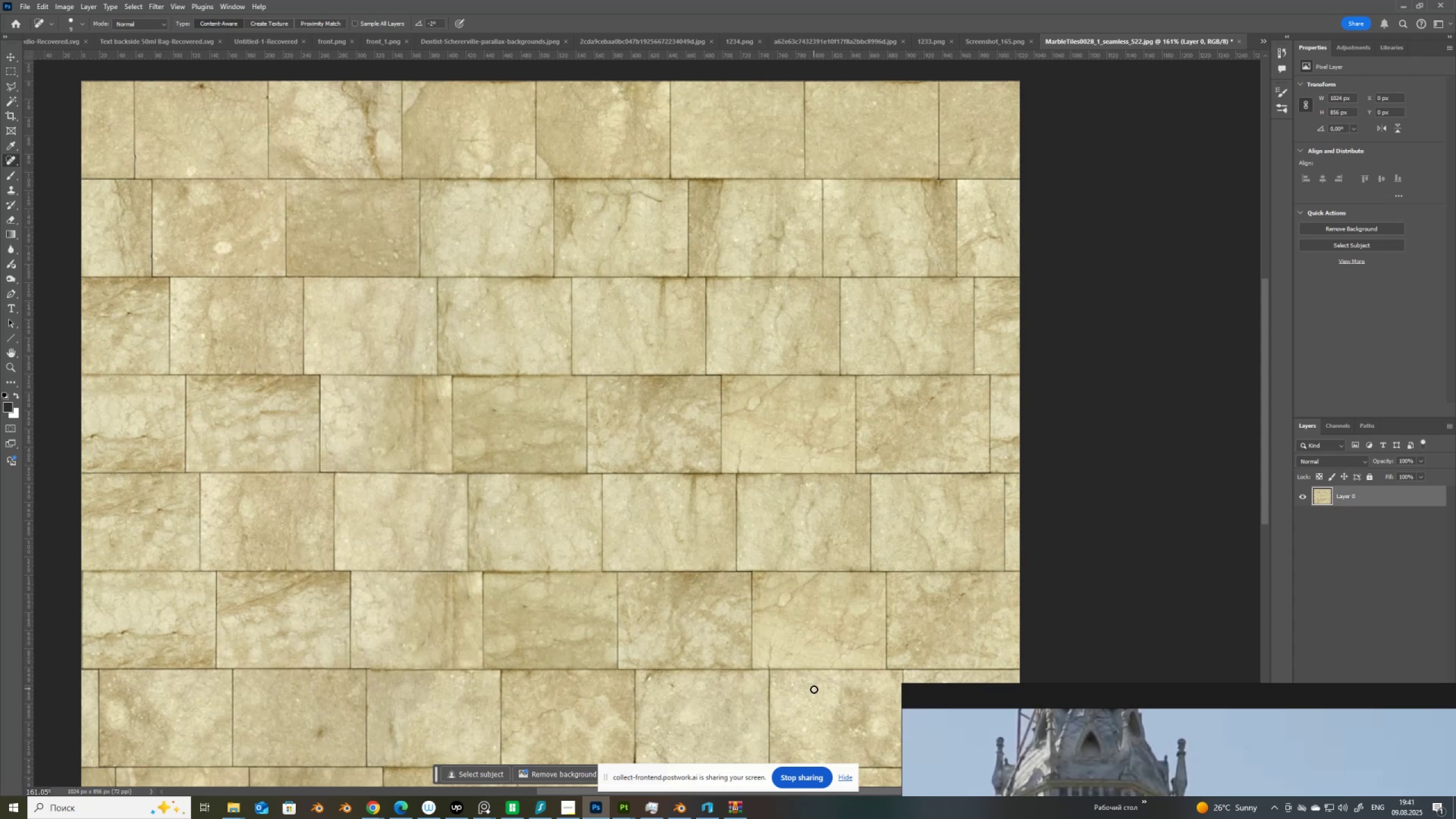 
left_click([814, 689])
 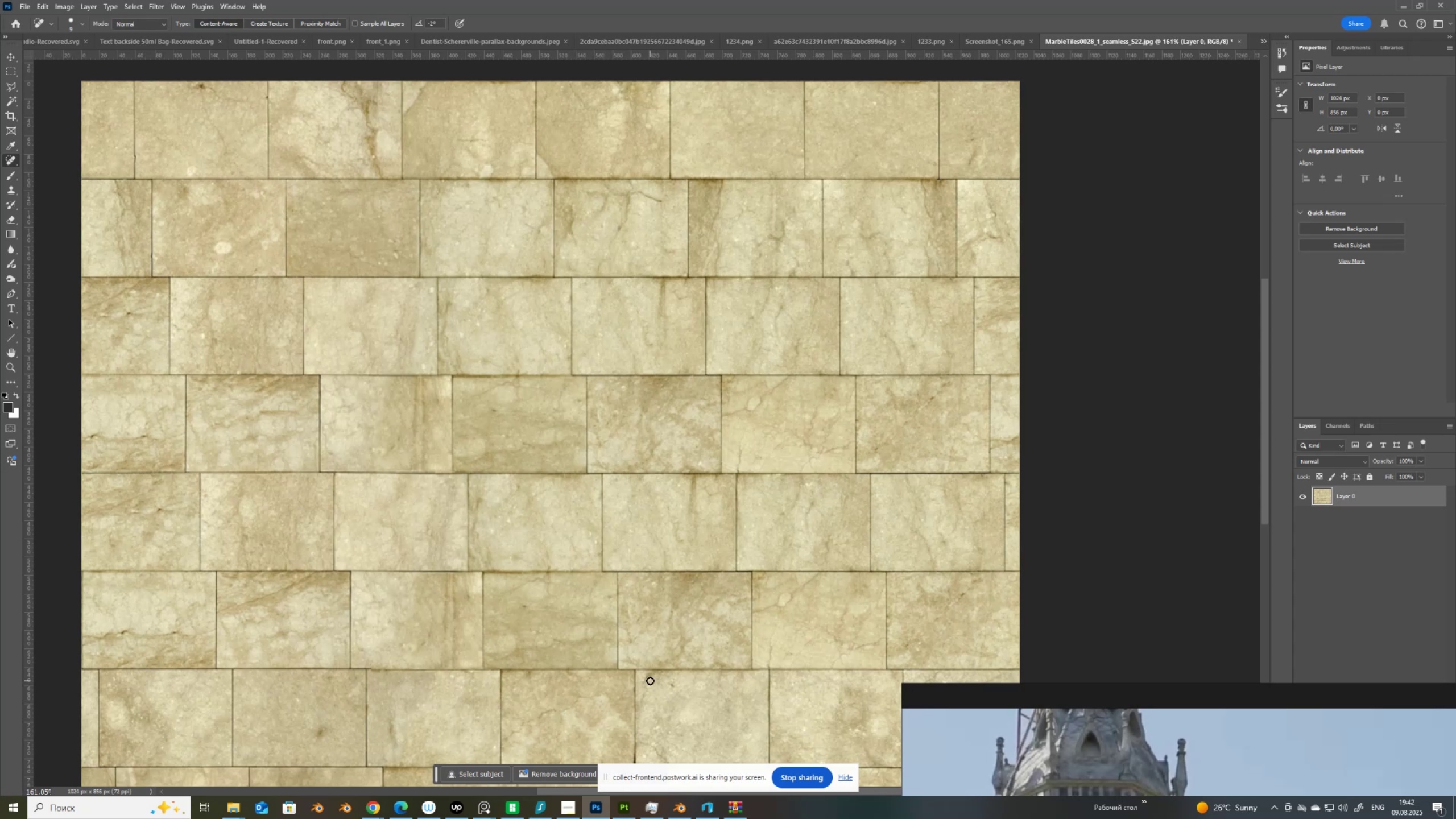 
left_click([648, 678])
 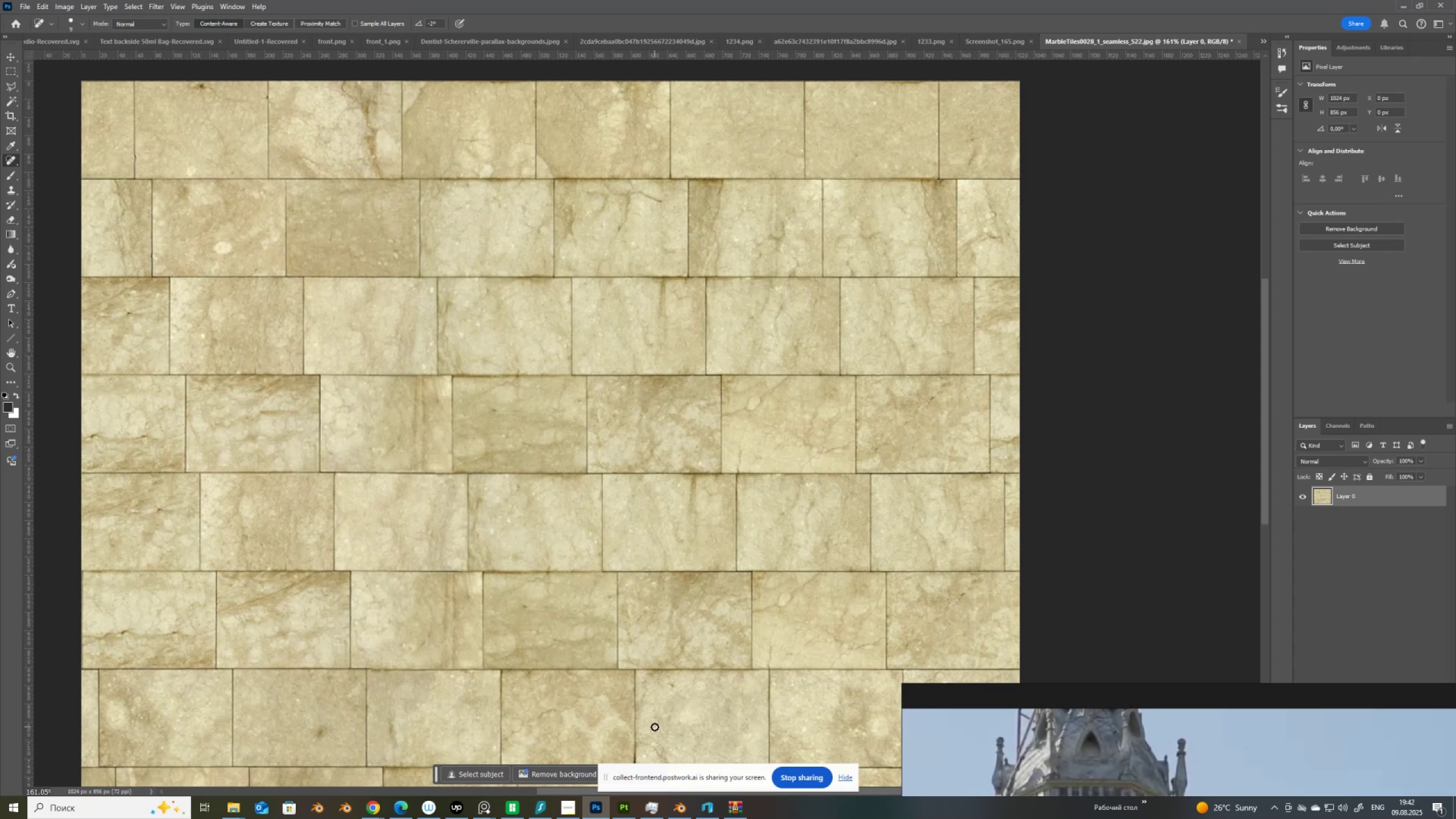 
left_click([655, 727])
 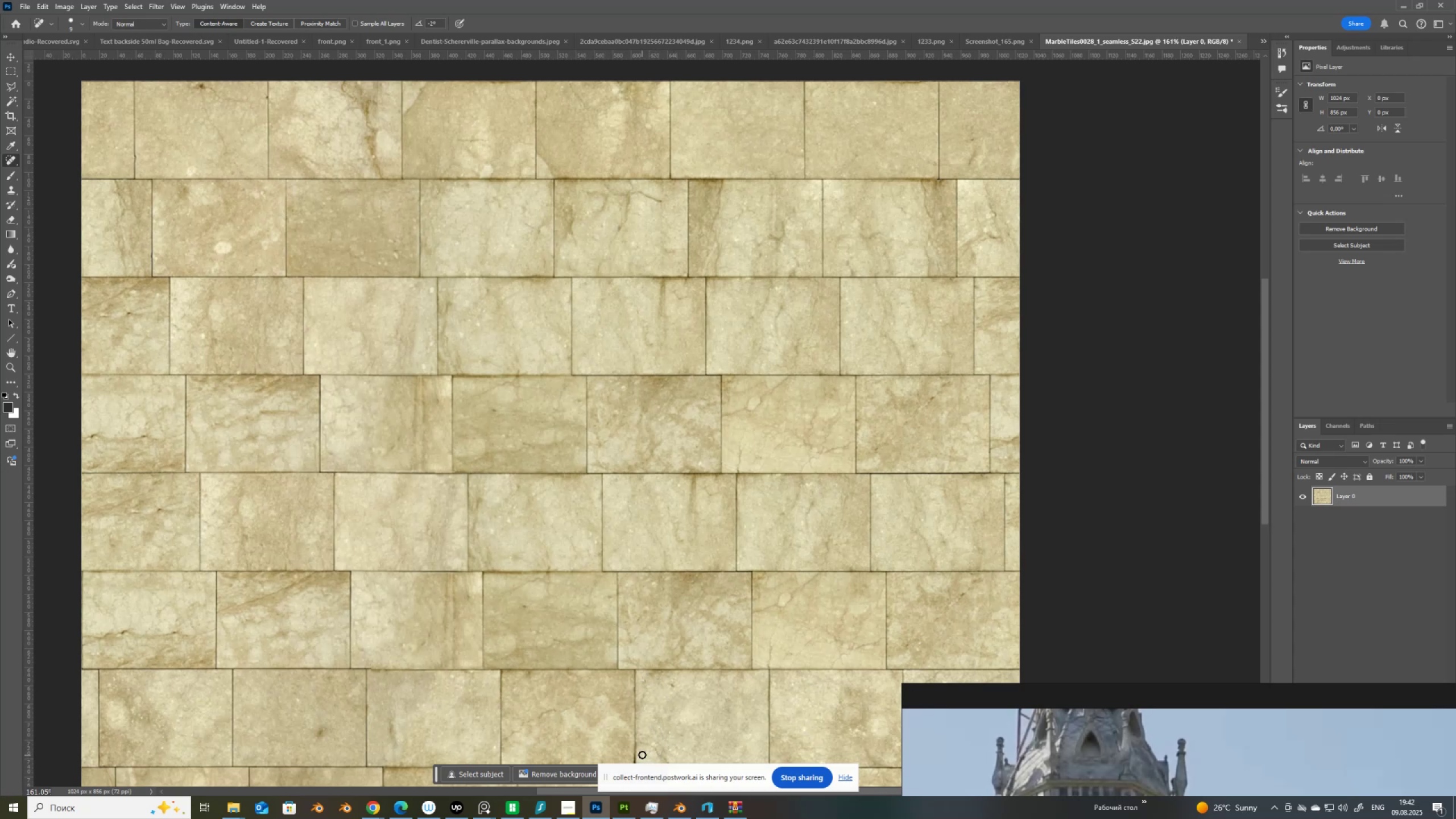 
left_click([644, 754])
 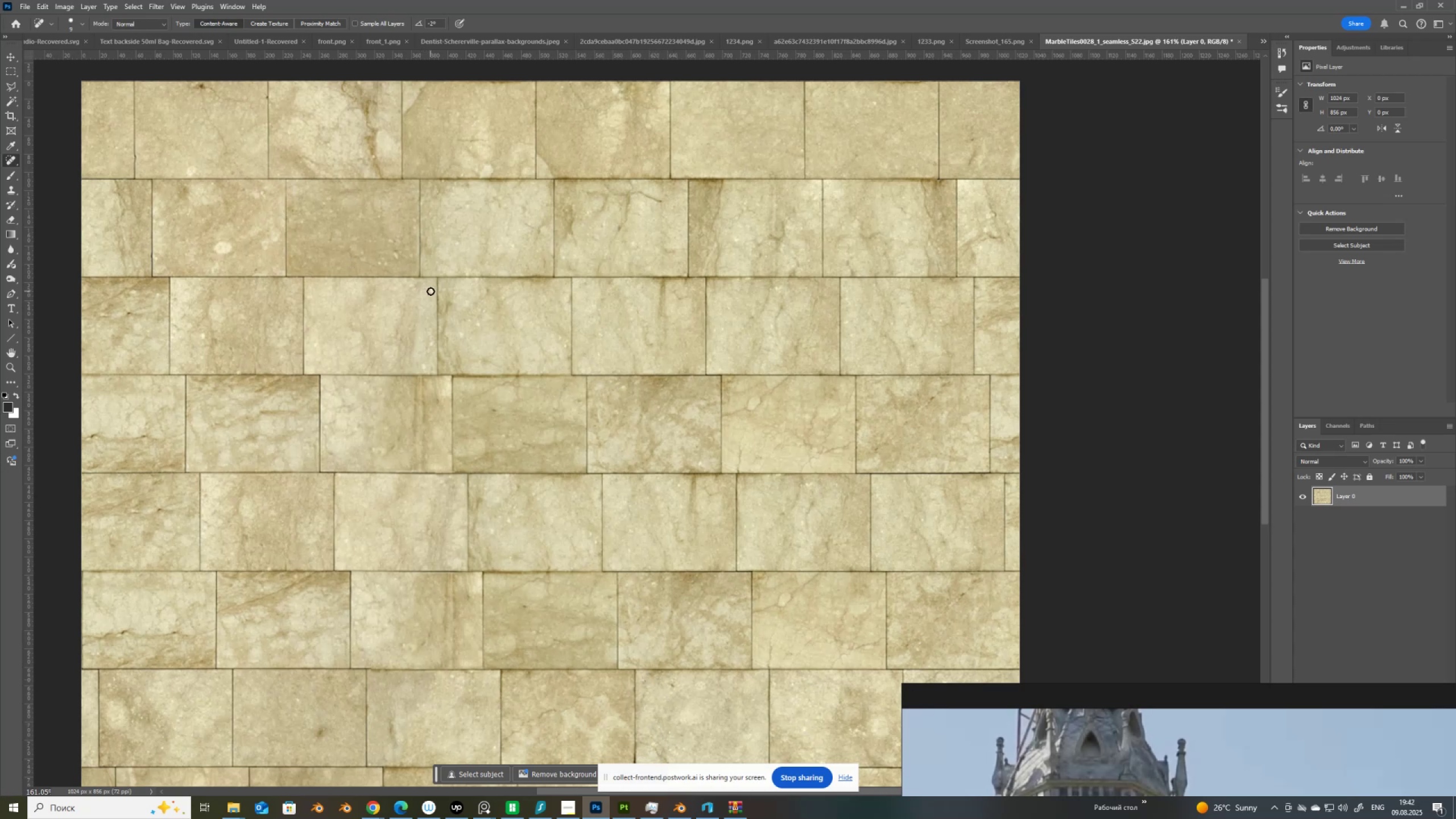 
left_click([431, 290])
 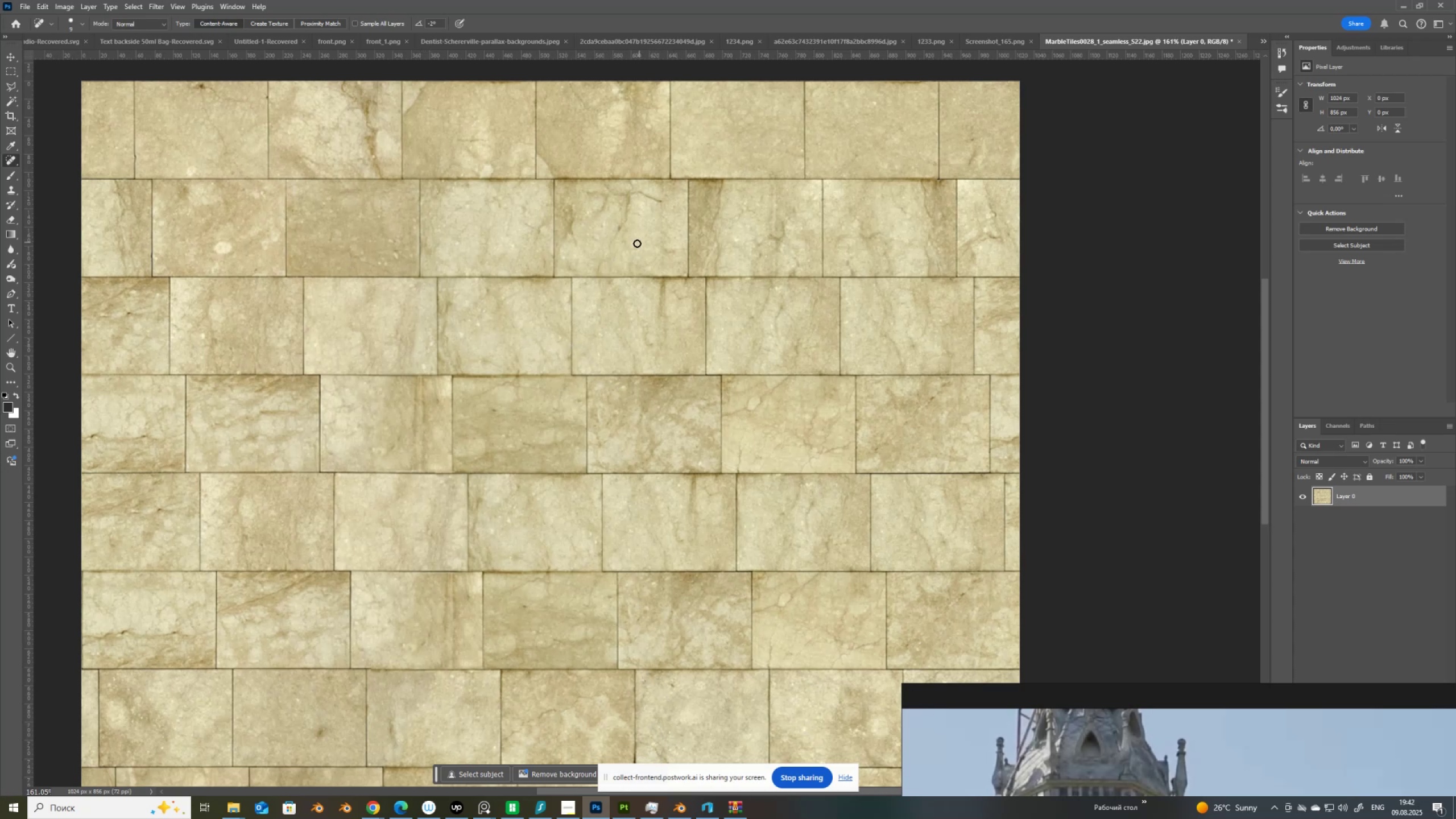 
left_click([632, 244])
 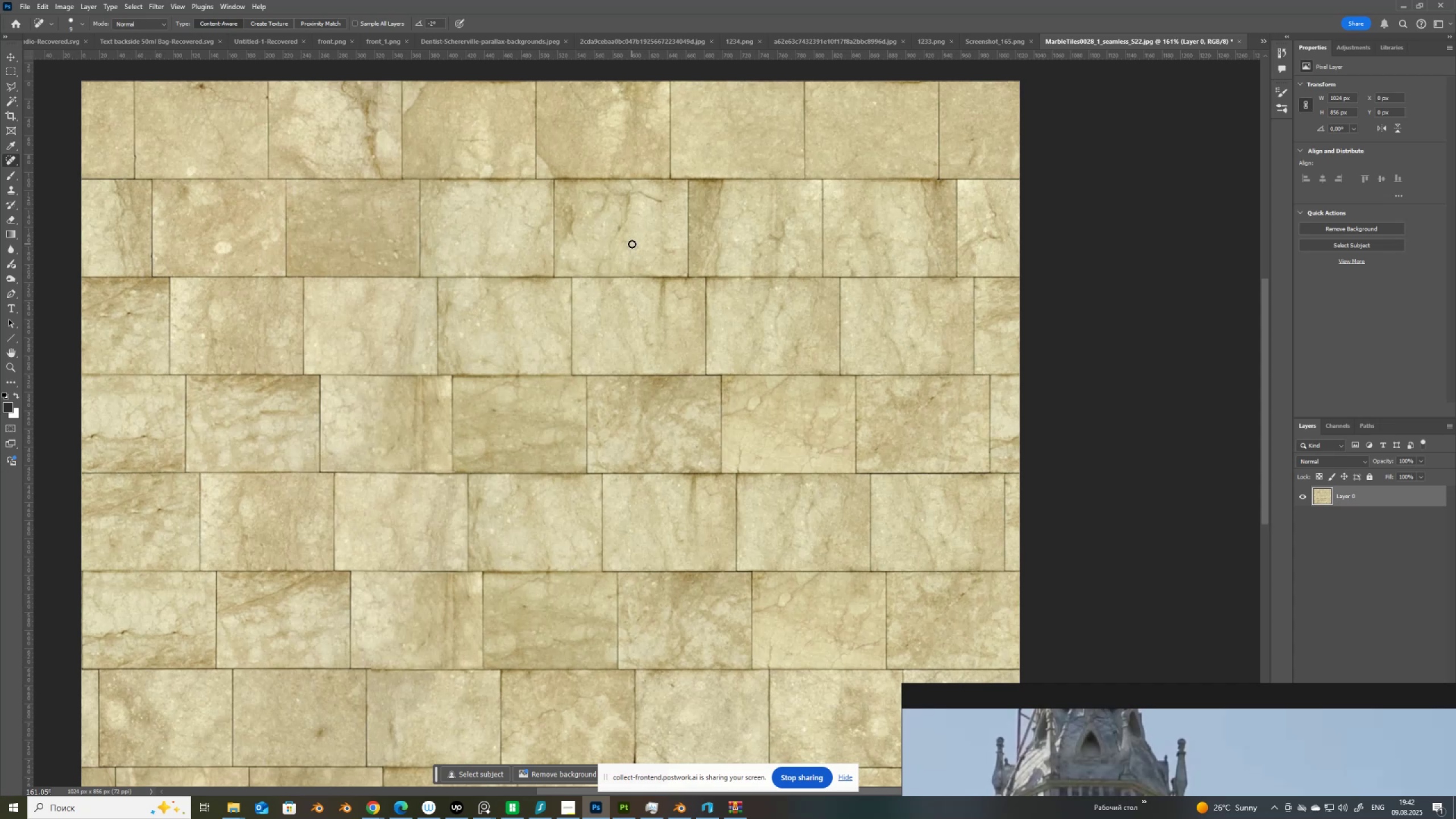 
key(BracketRight)
 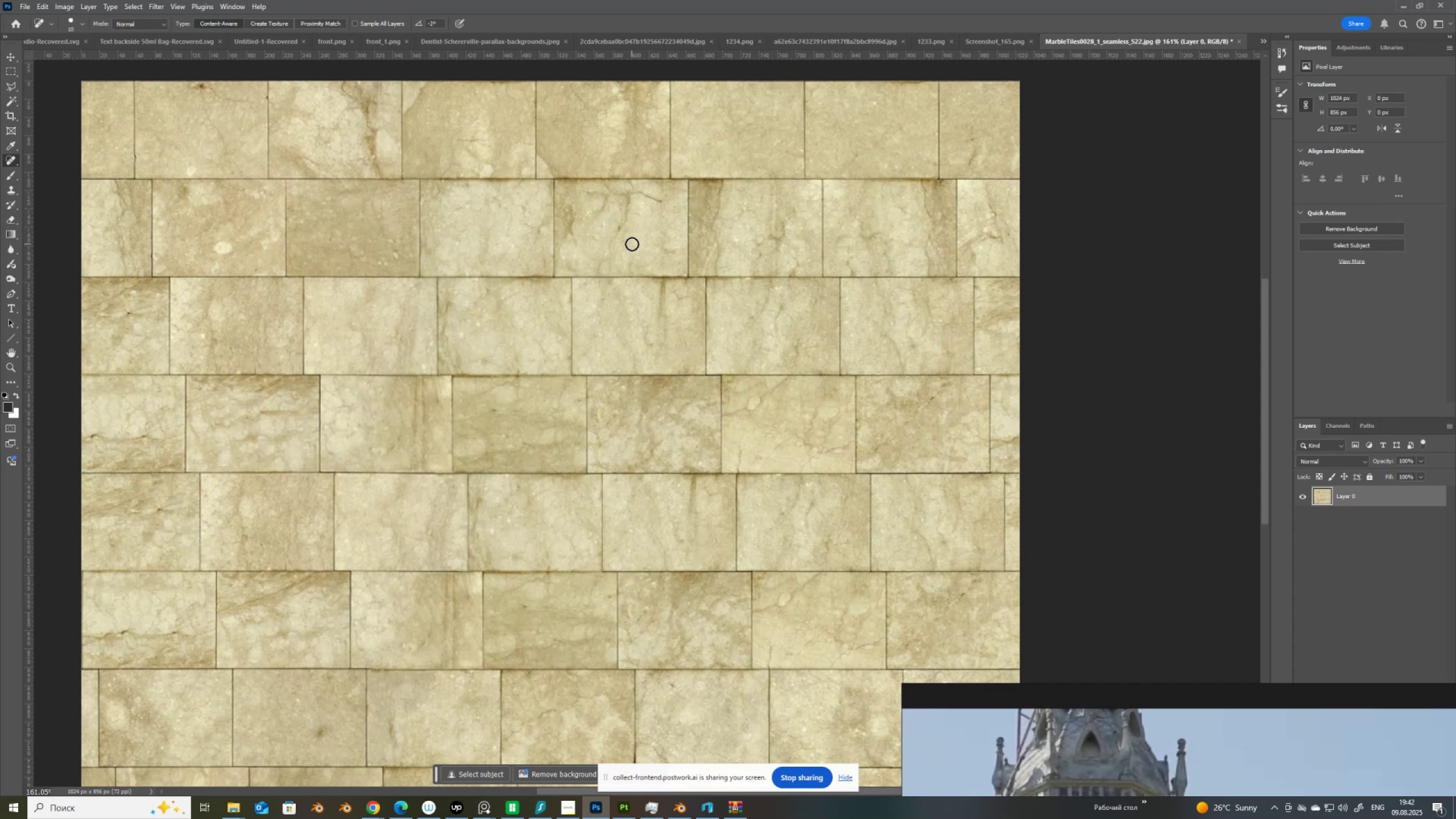 
key(BracketRight)
 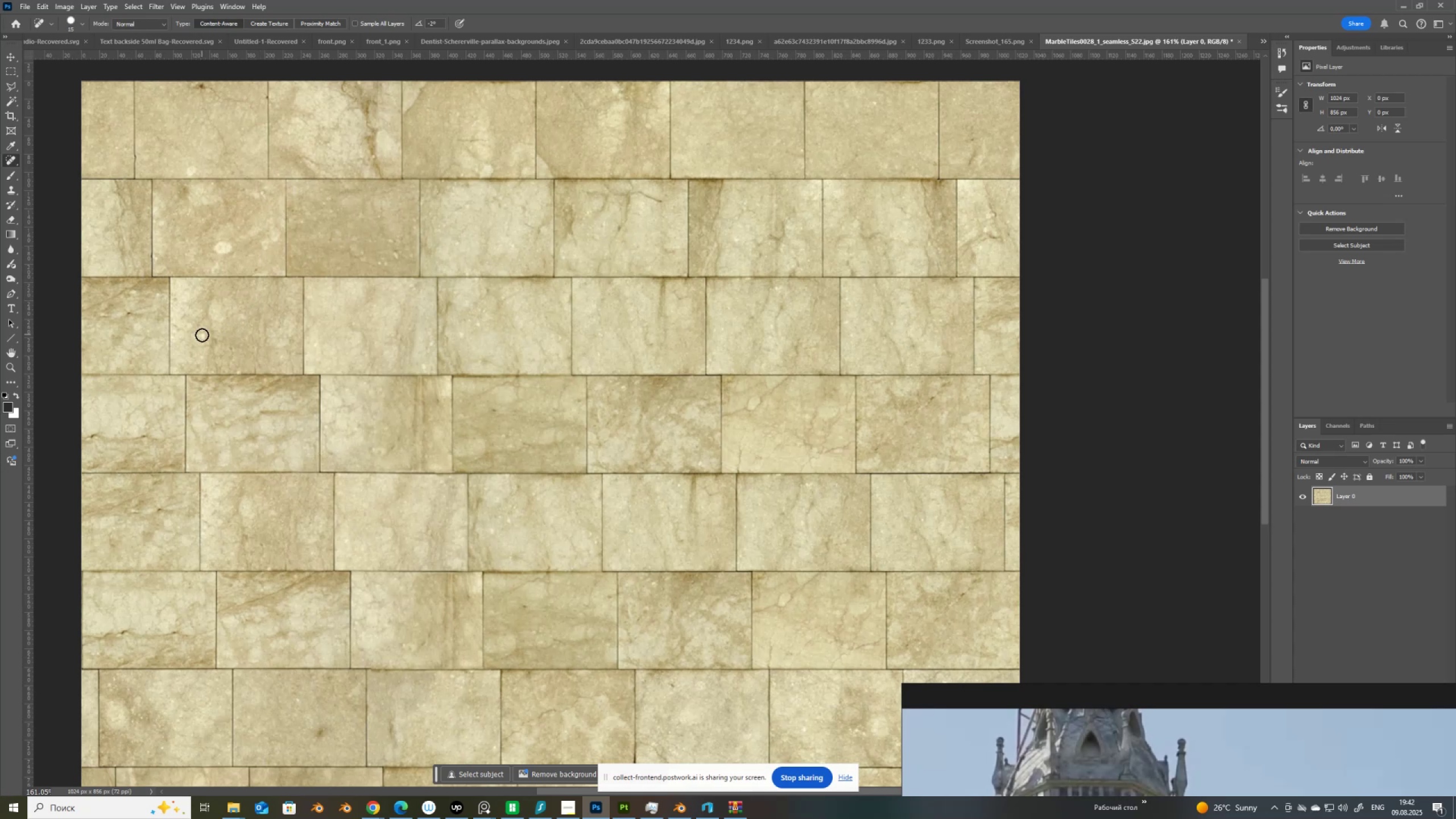 
left_click([202, 335])
 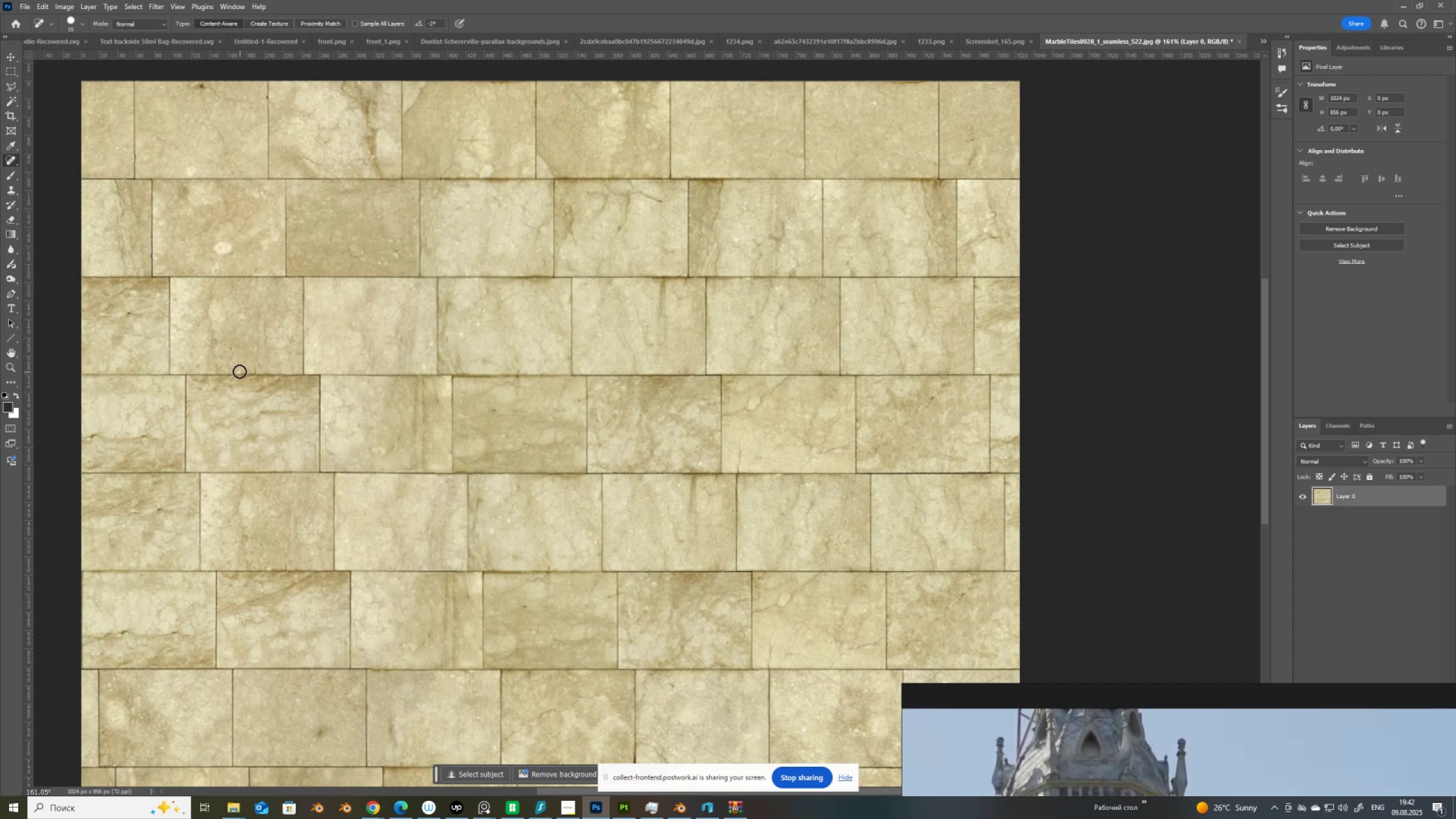 
left_click([239, 371])
 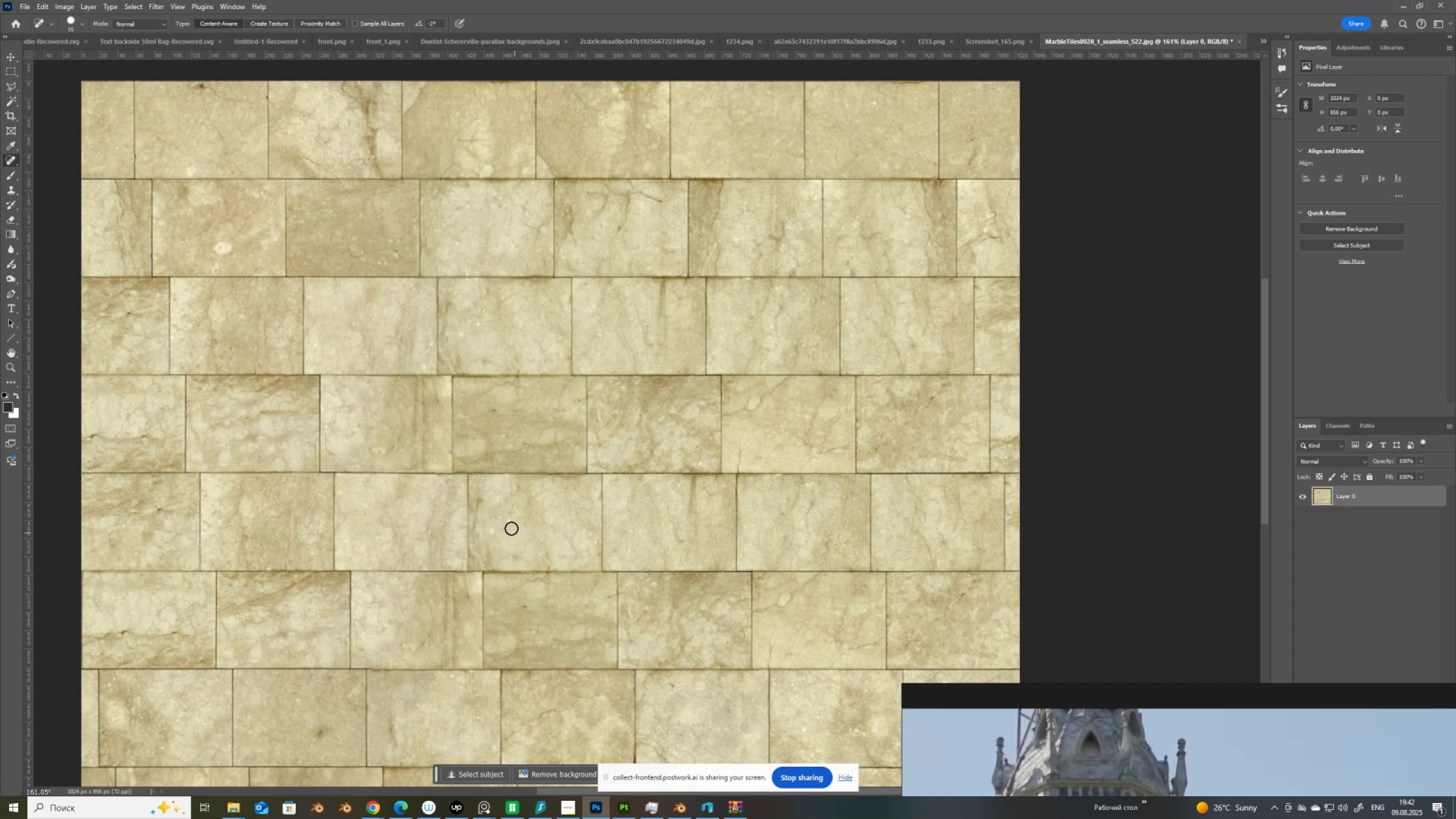 
left_click([509, 524])
 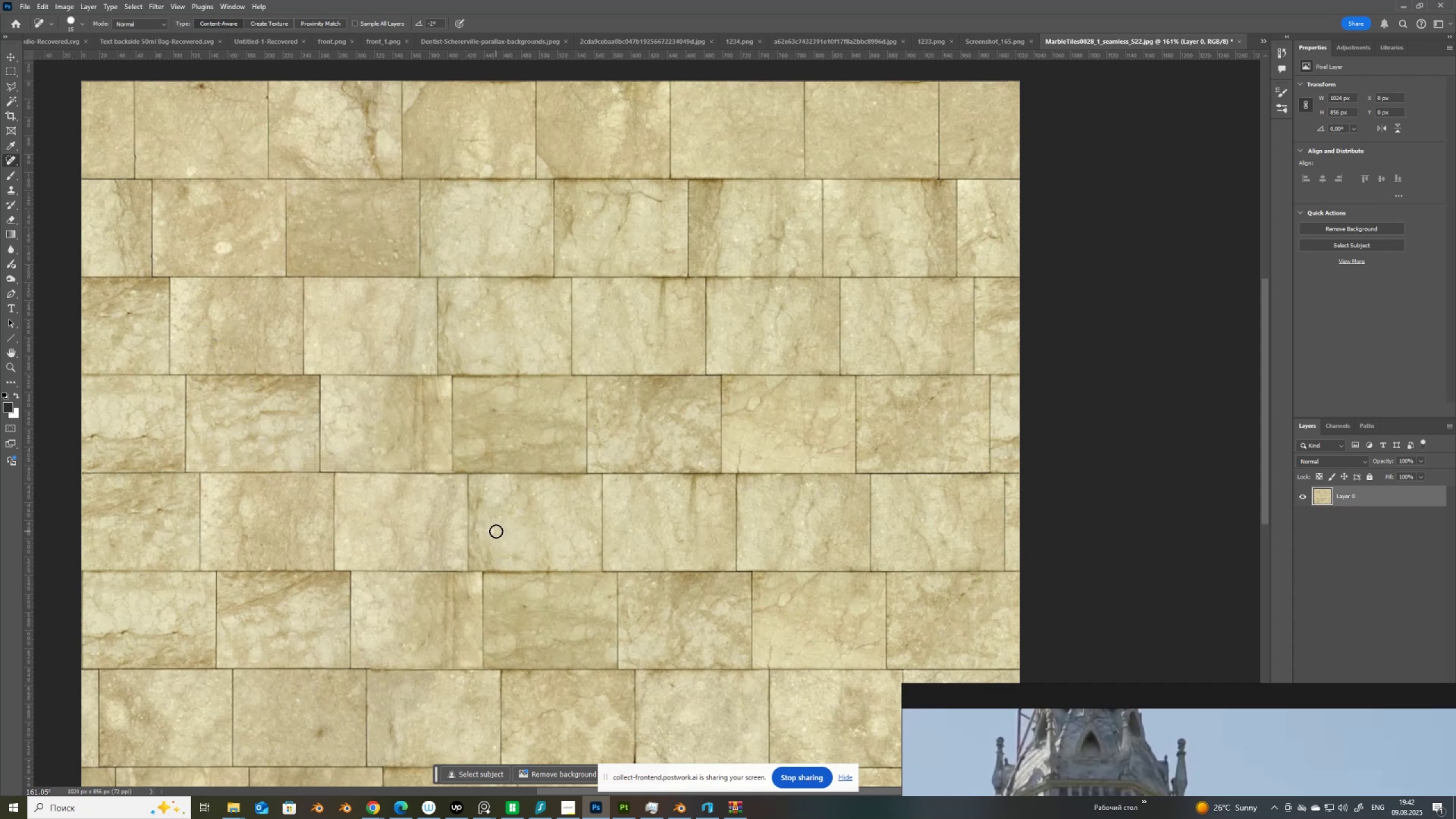 
left_click([496, 531])
 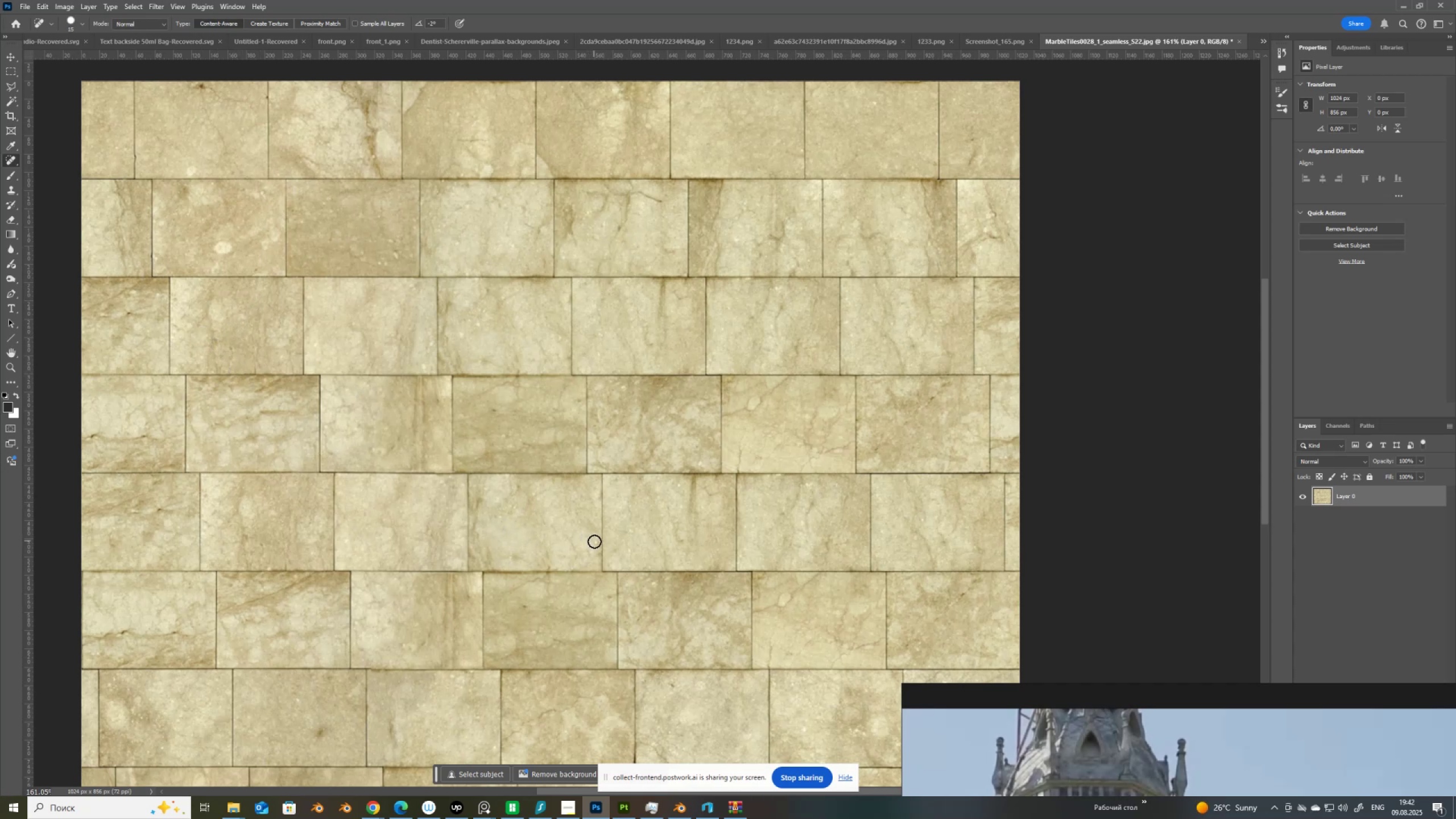 
double_click([594, 543])
 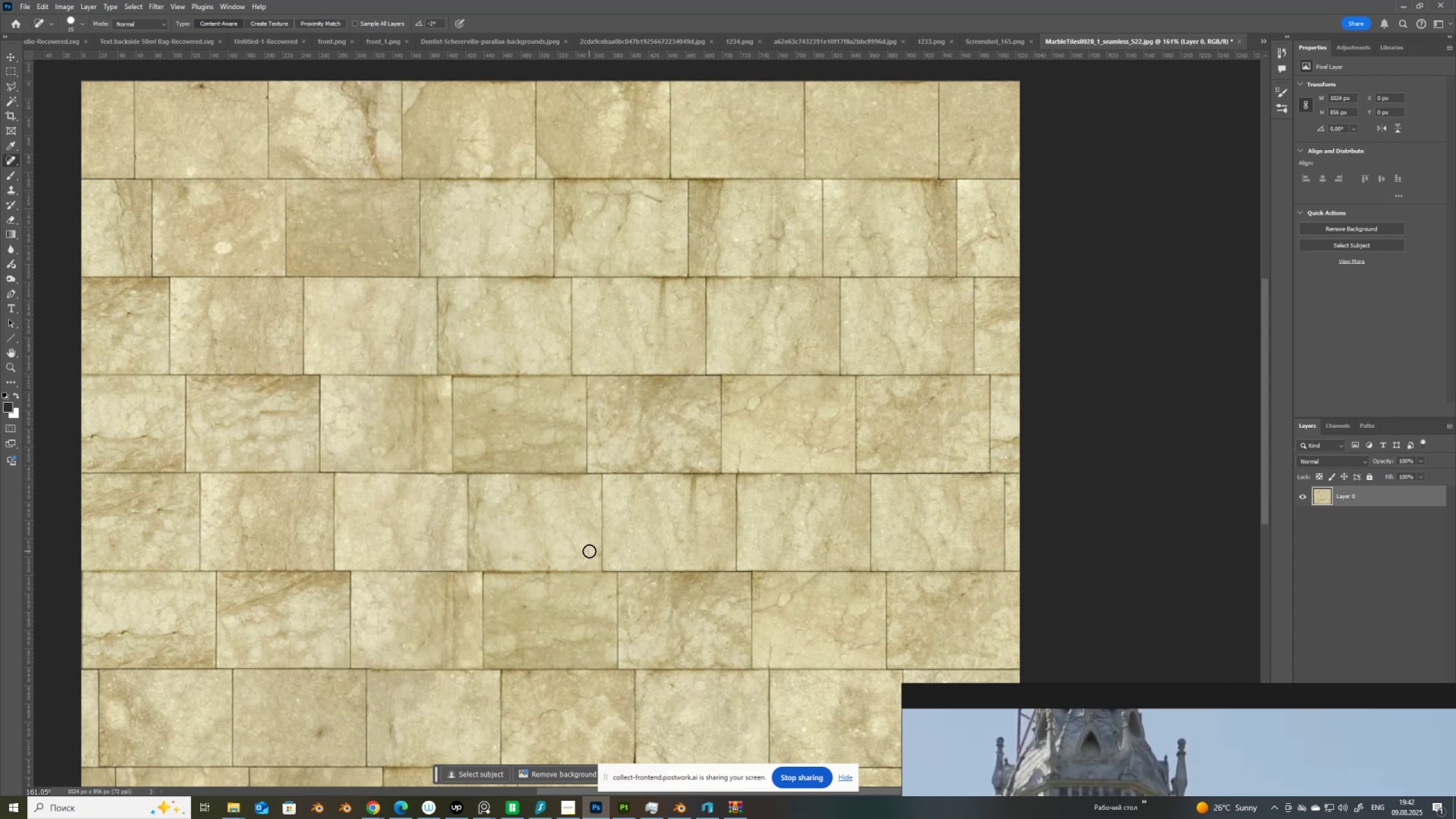 
triple_click([589, 551])
 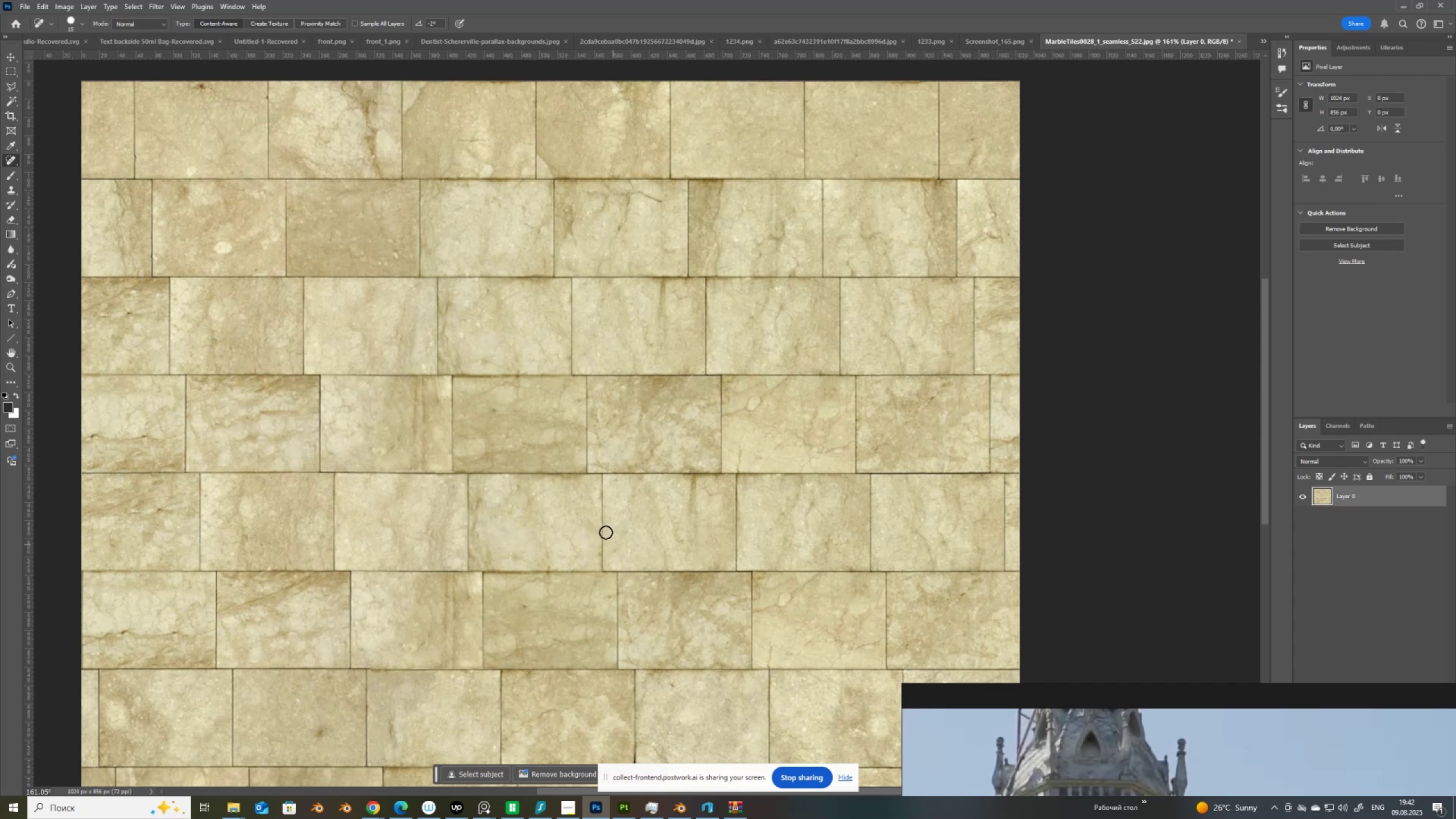 
scroll: coordinate [543, 471], scroll_direction: down, amount: 17.0
 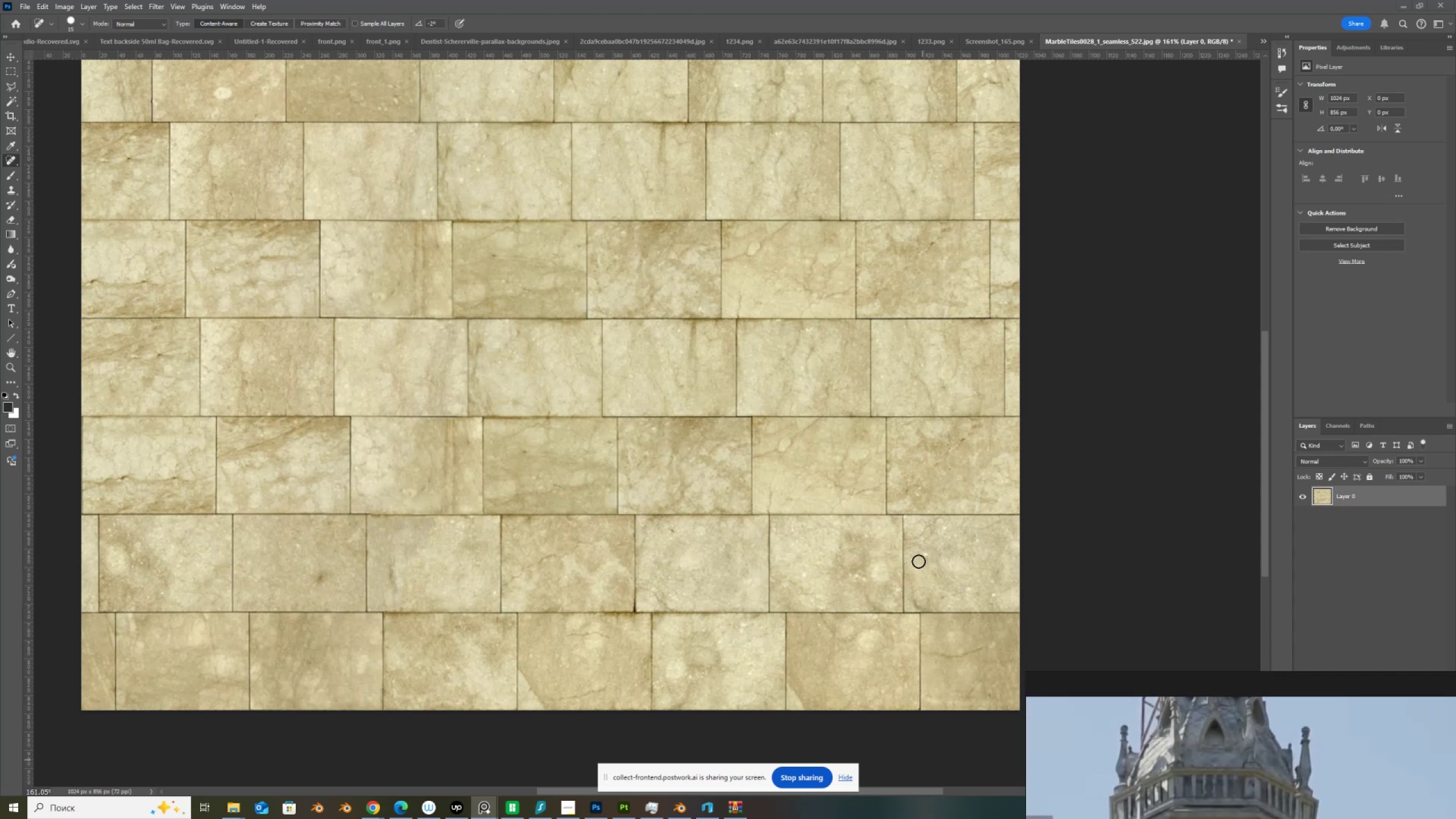 
left_click([924, 554])
 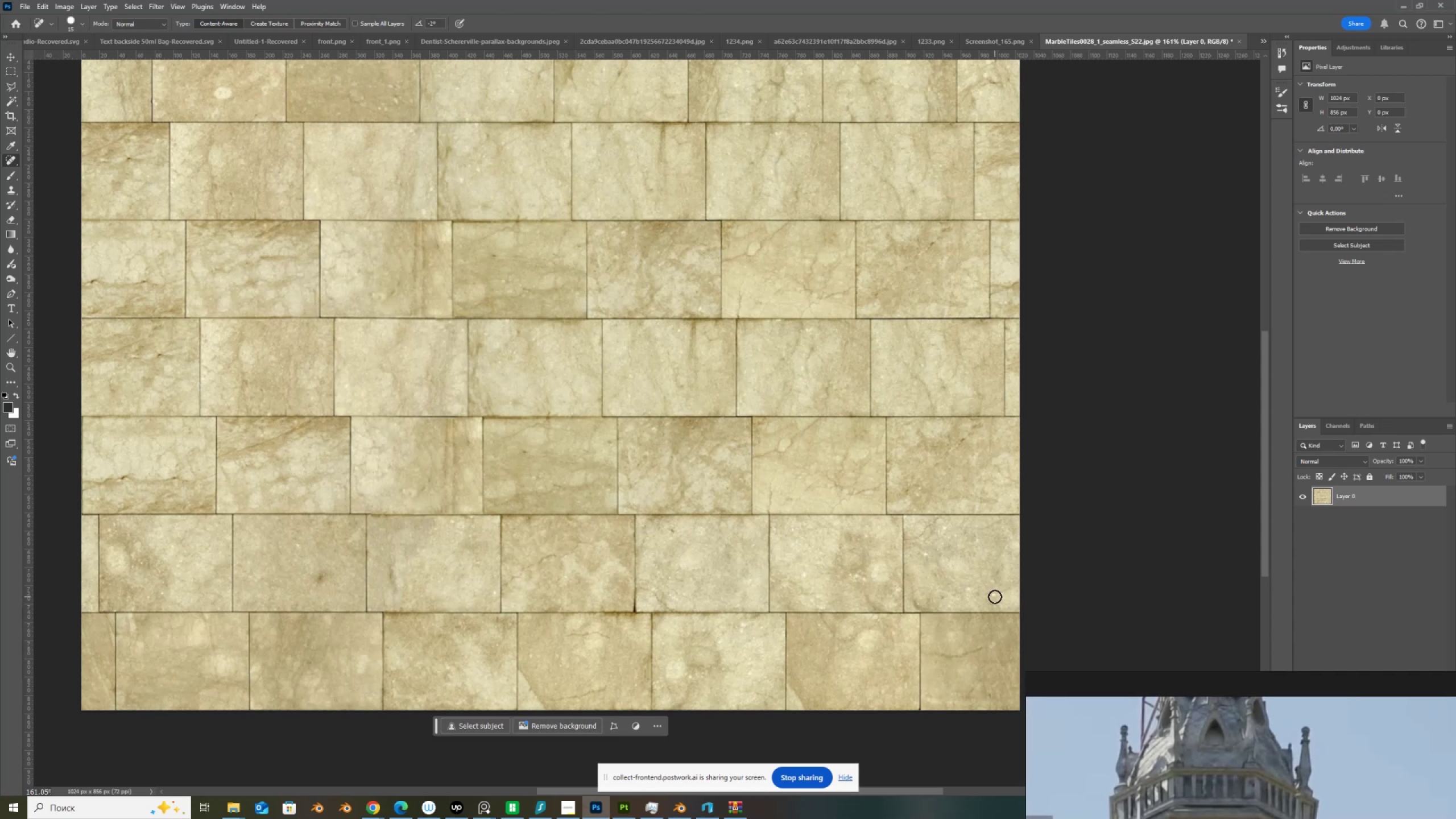 
left_click([995, 596])
 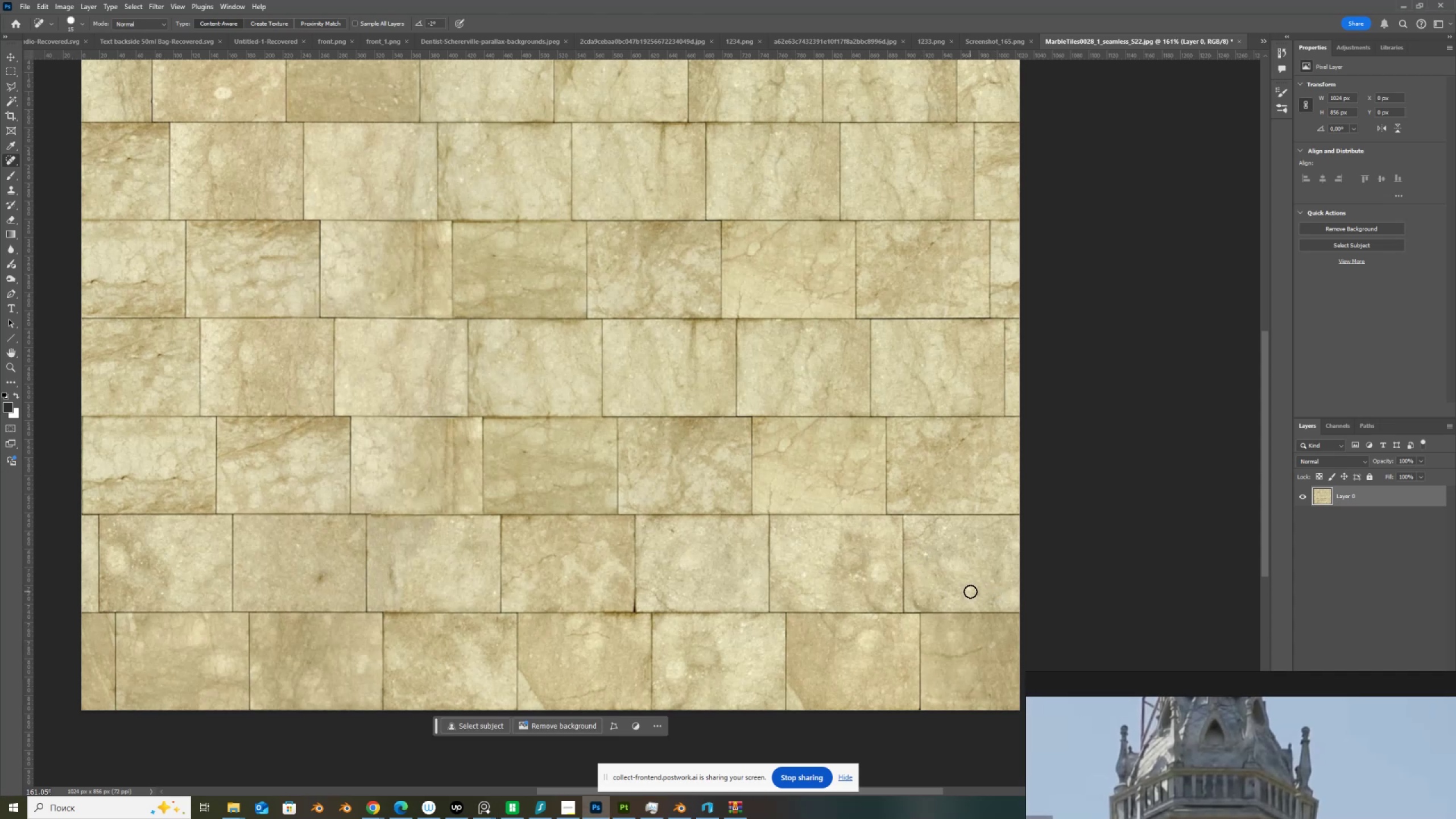 
left_click([970, 591])
 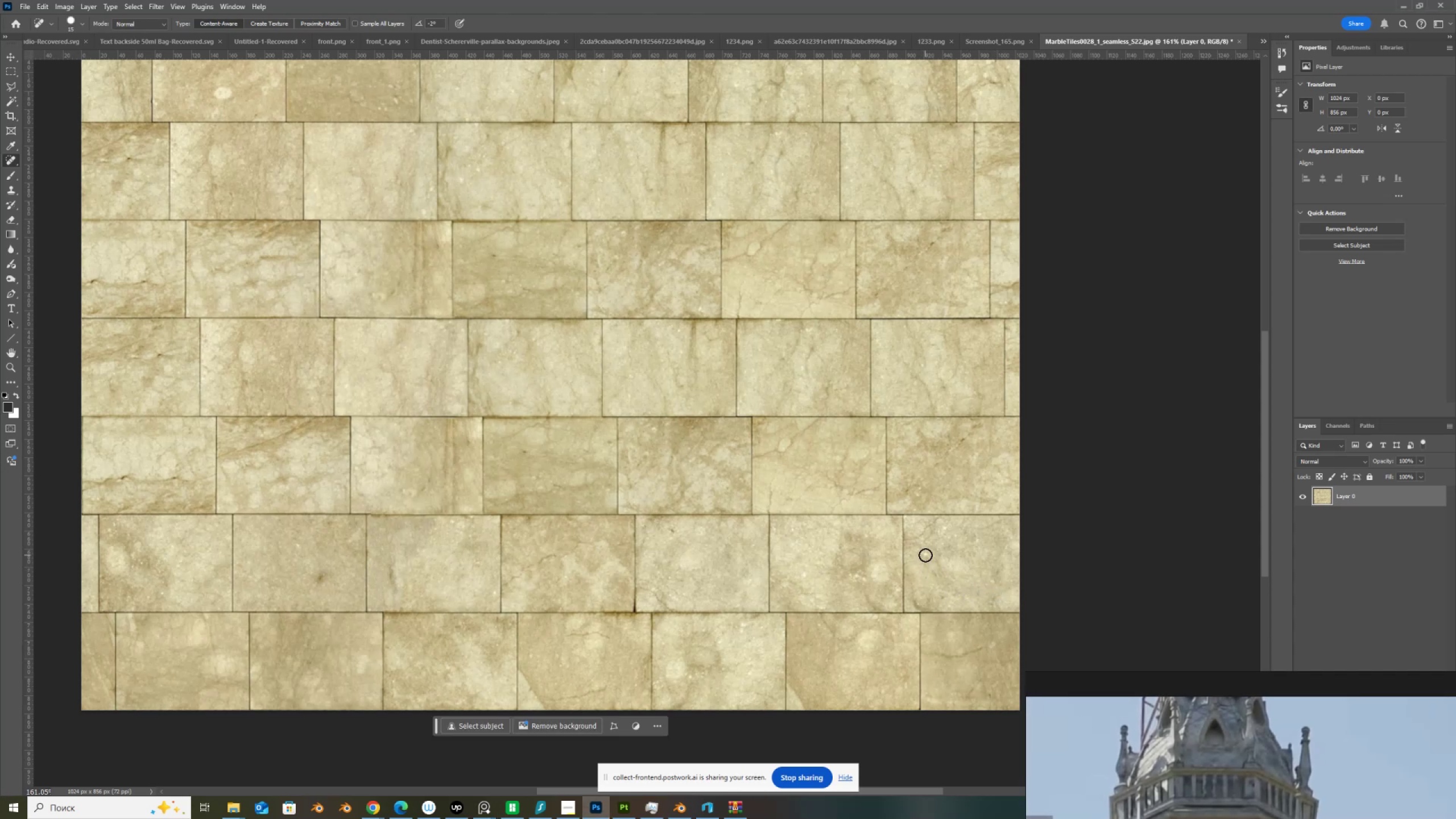 
left_click([925, 555])
 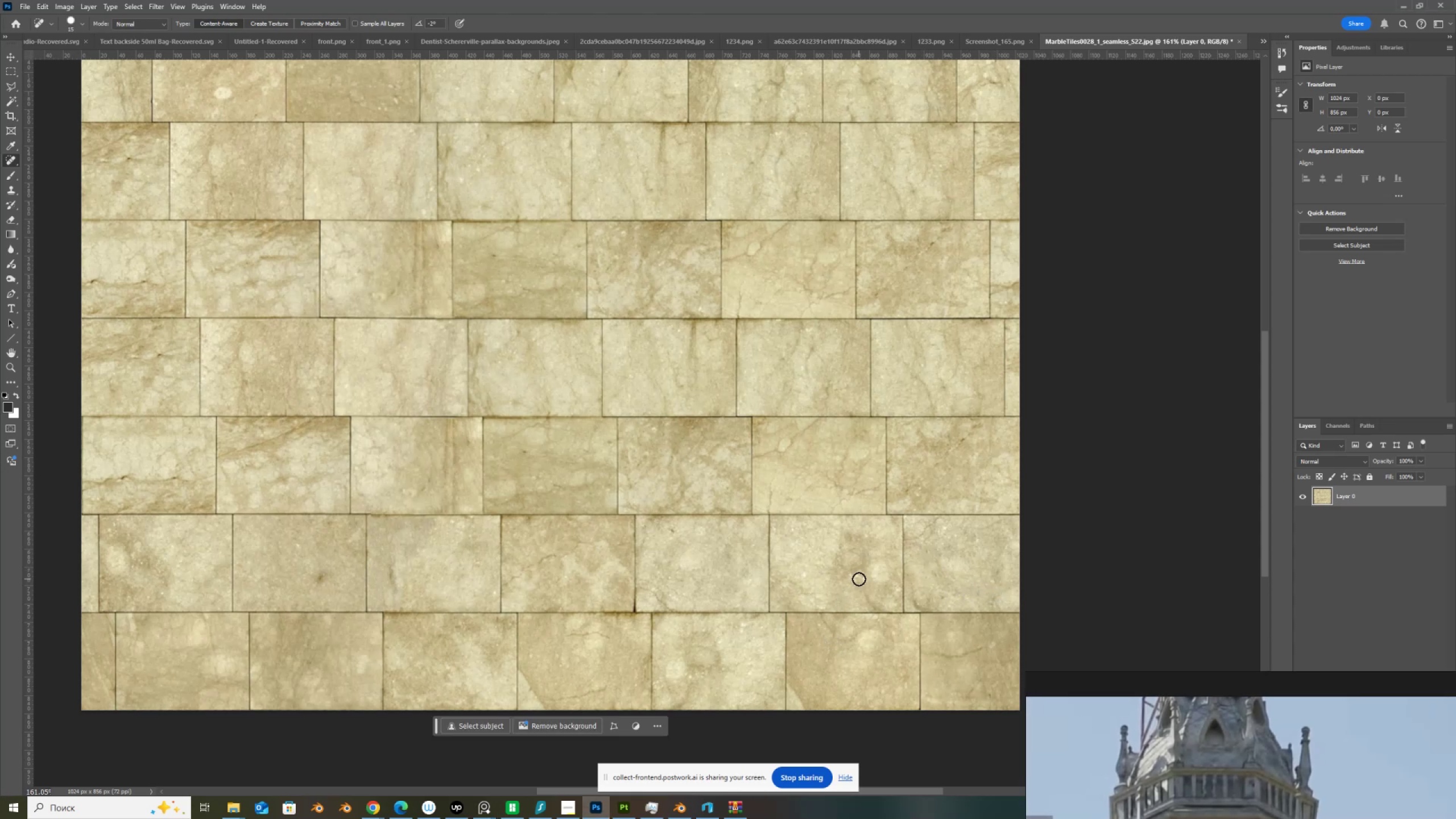 
left_click([858, 576])
 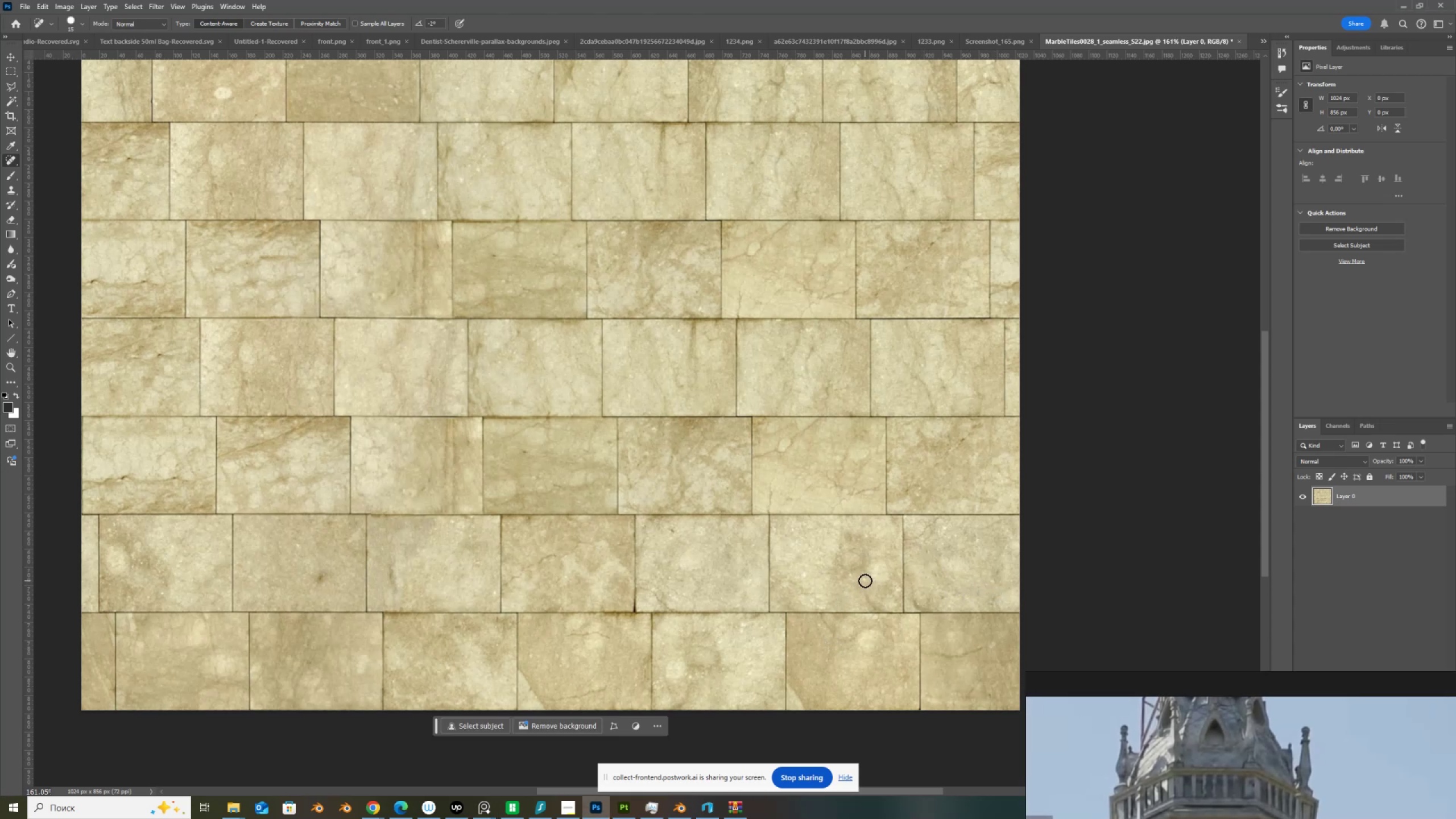 
left_click([865, 581])
 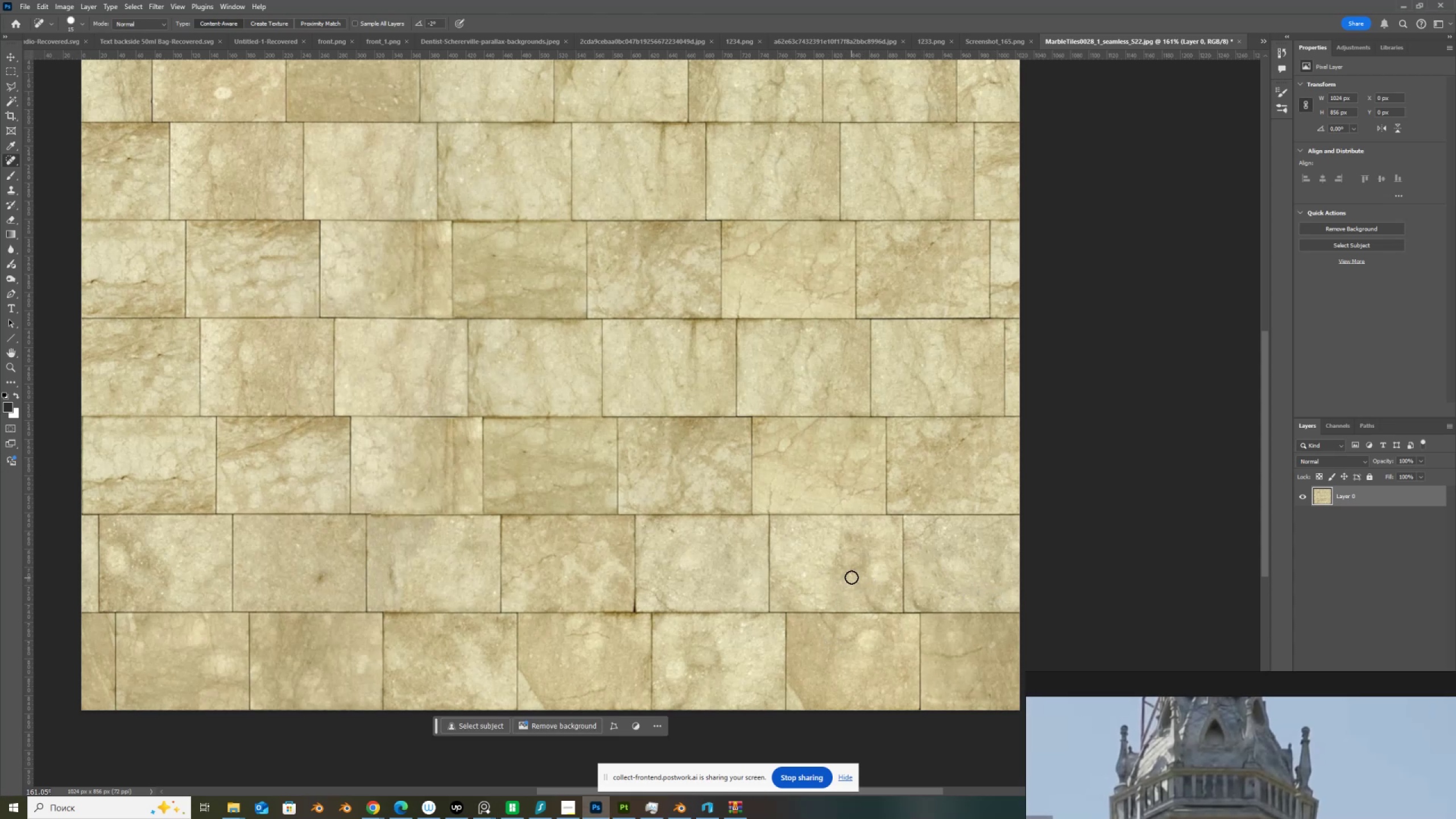 
left_click([851, 577])
 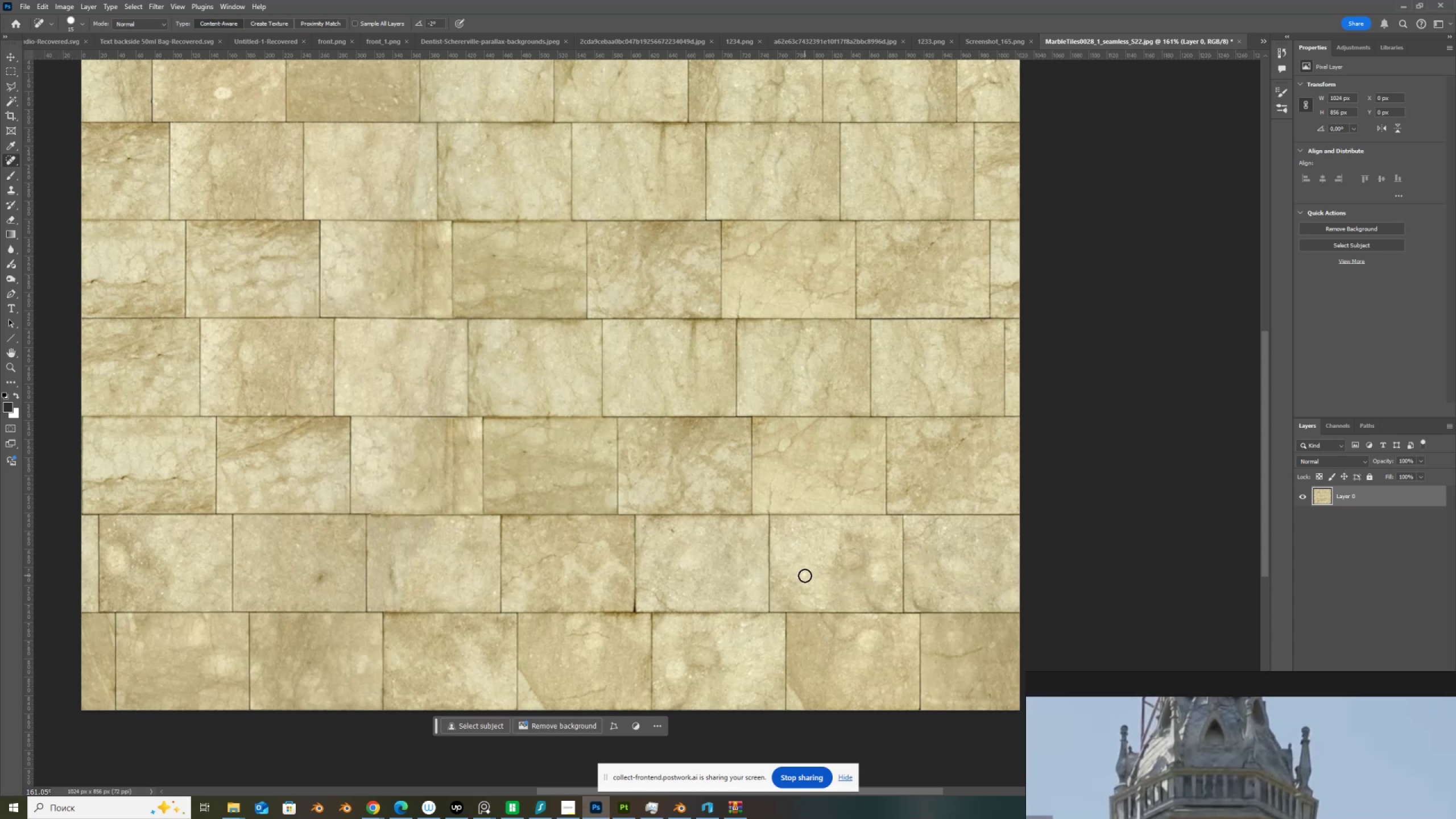 
left_click([805, 576])
 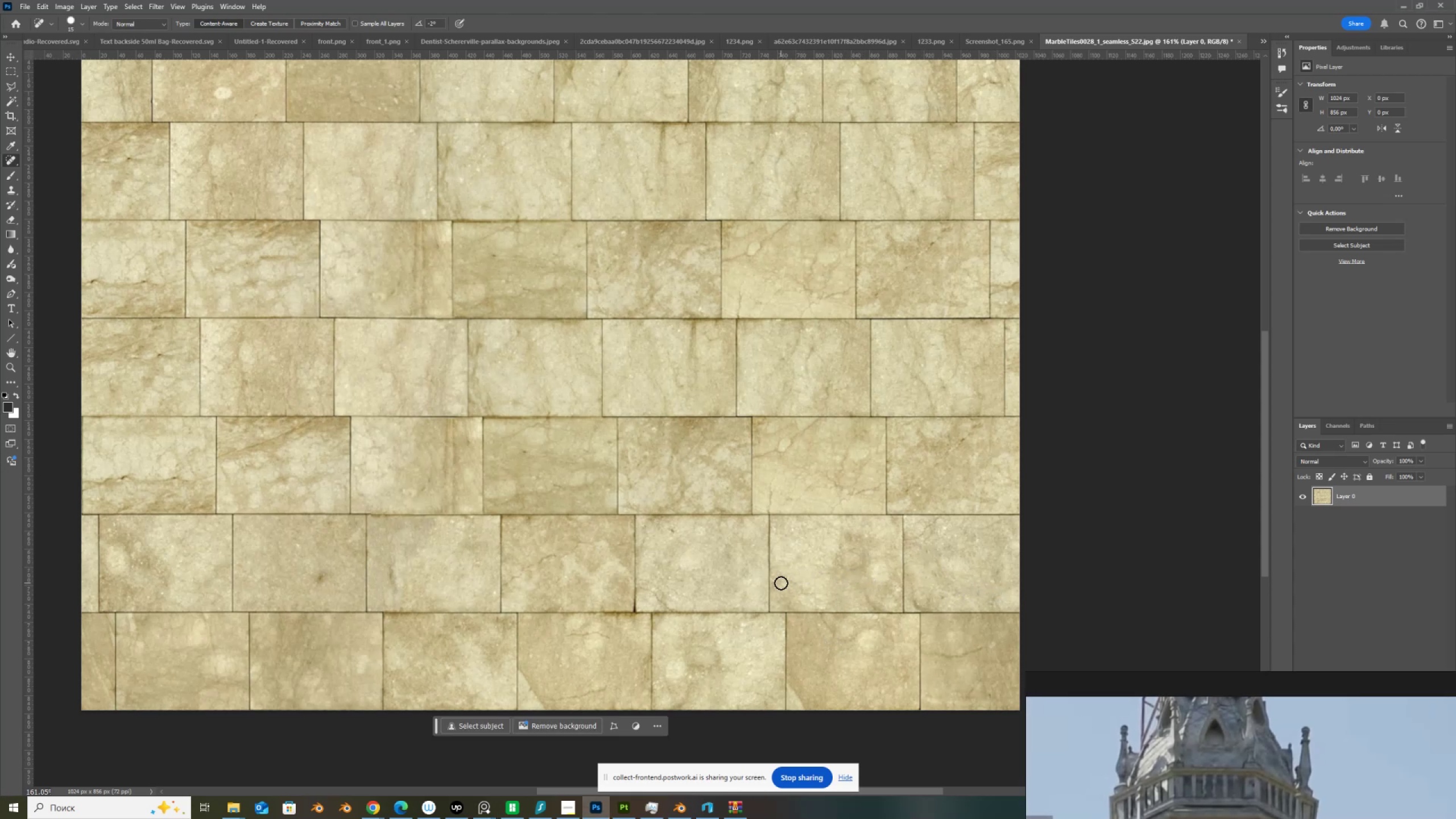 
double_click([781, 583])
 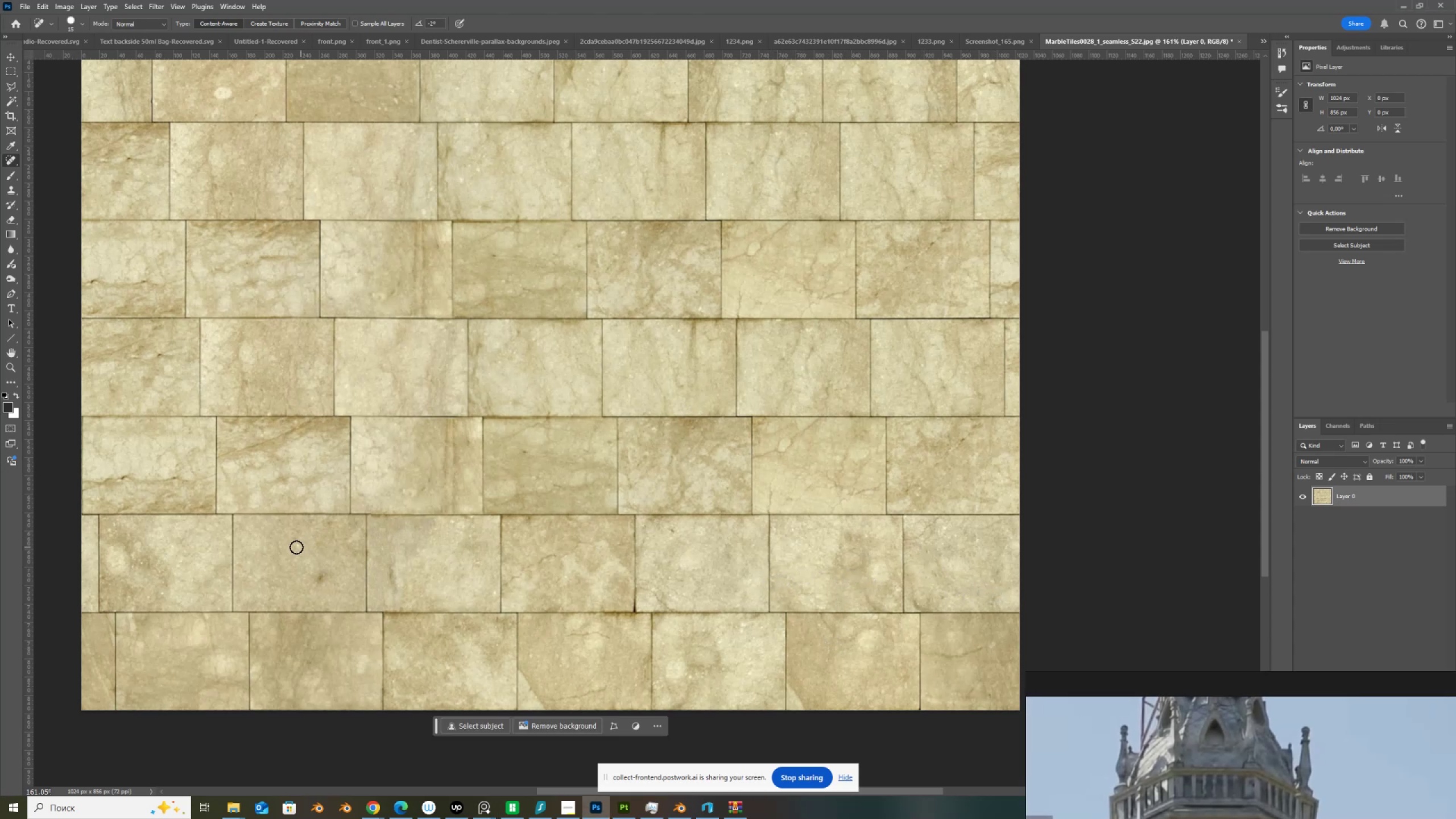 
left_click([297, 546])
 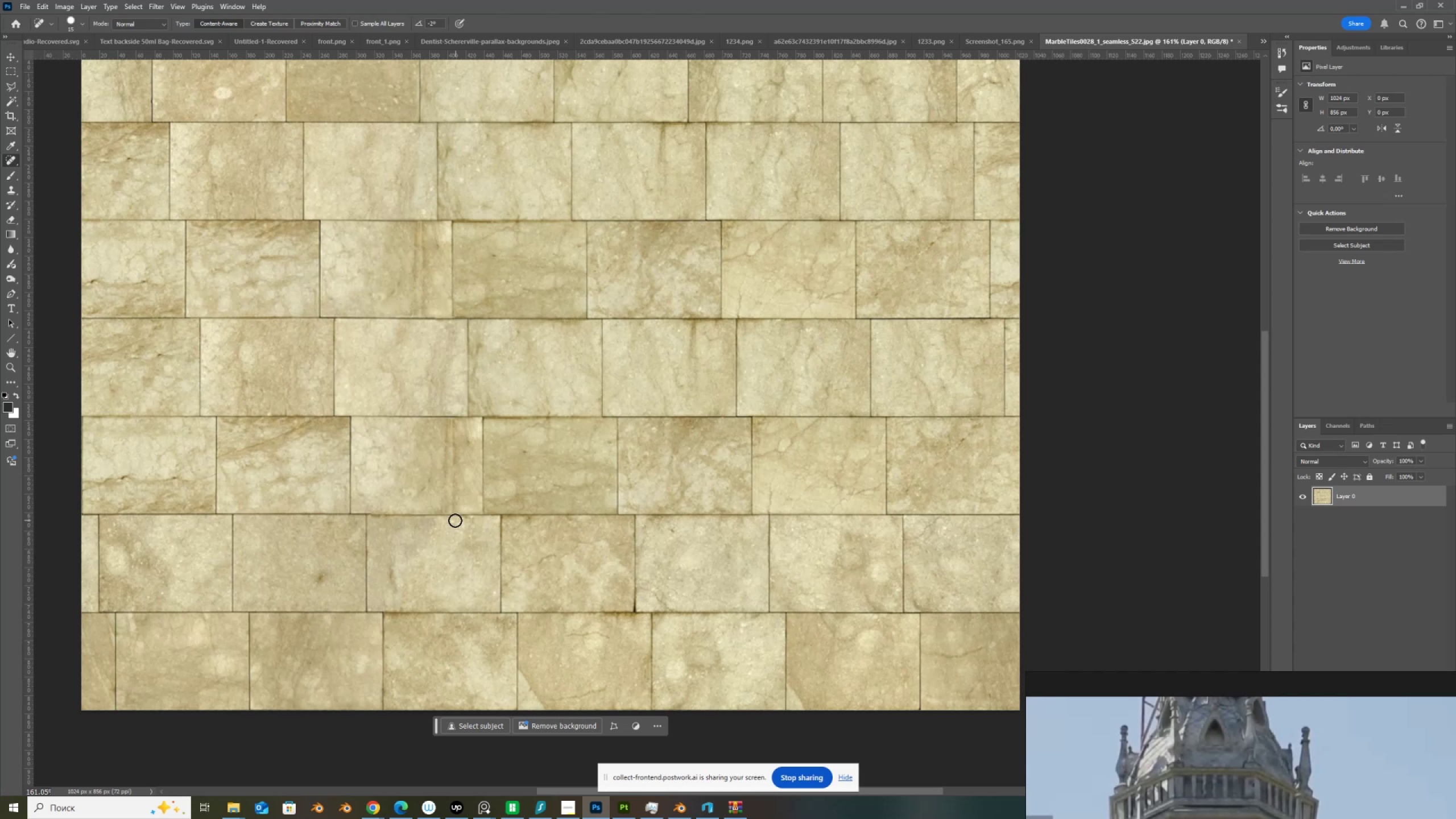 
left_click([455, 520])
 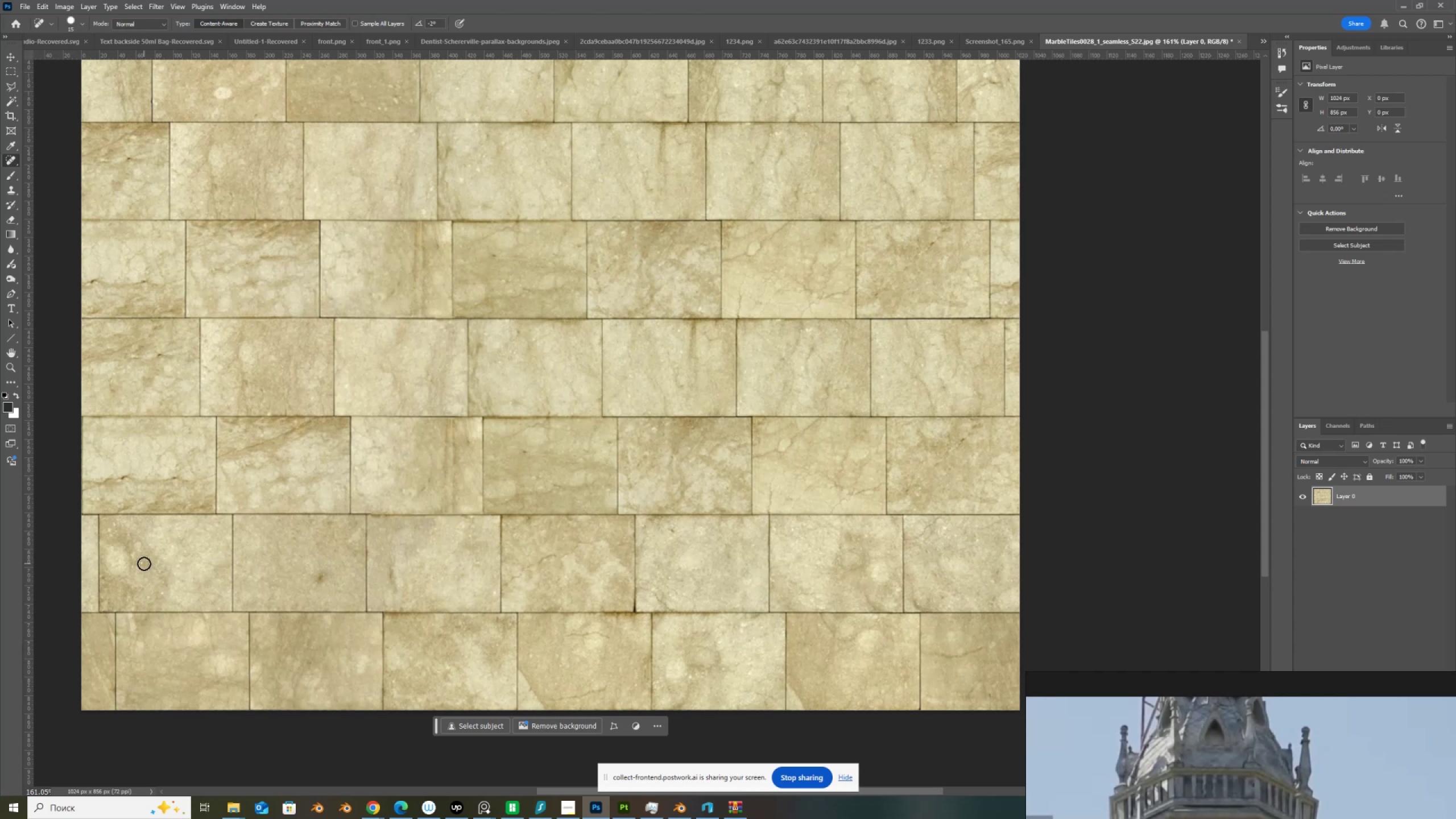 
left_click([139, 564])
 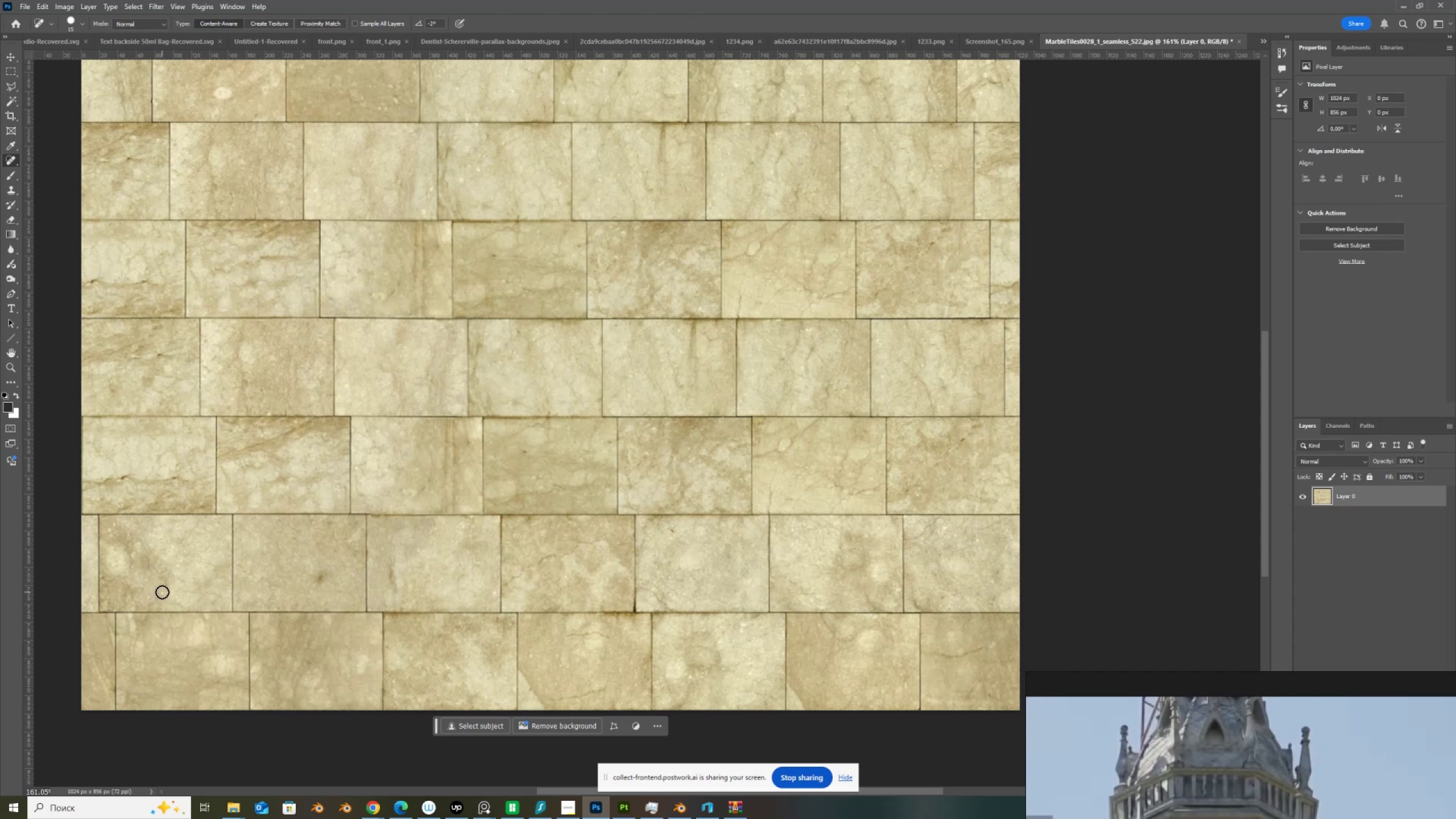 
left_click([162, 592])
 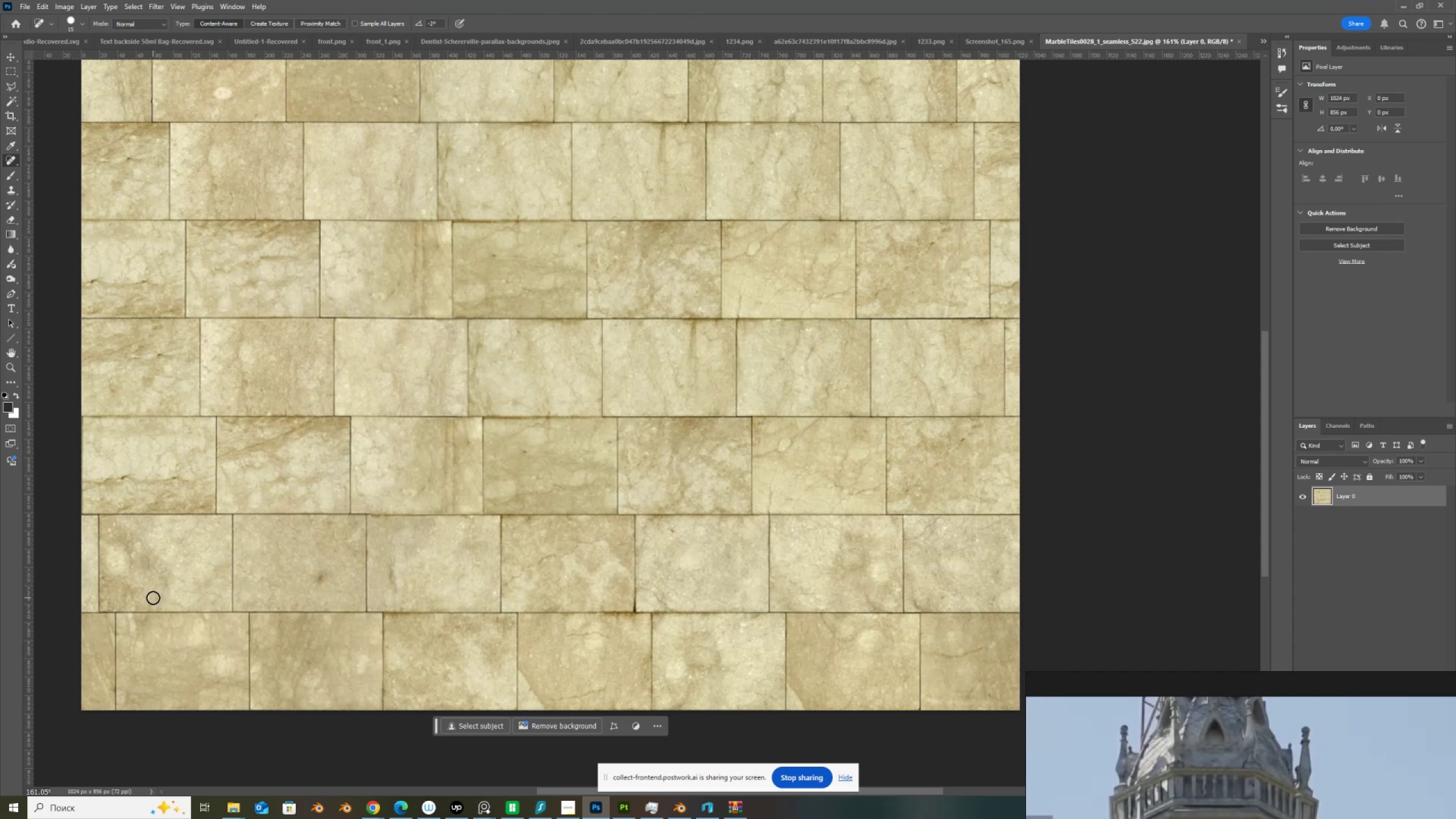 
left_click([153, 598])
 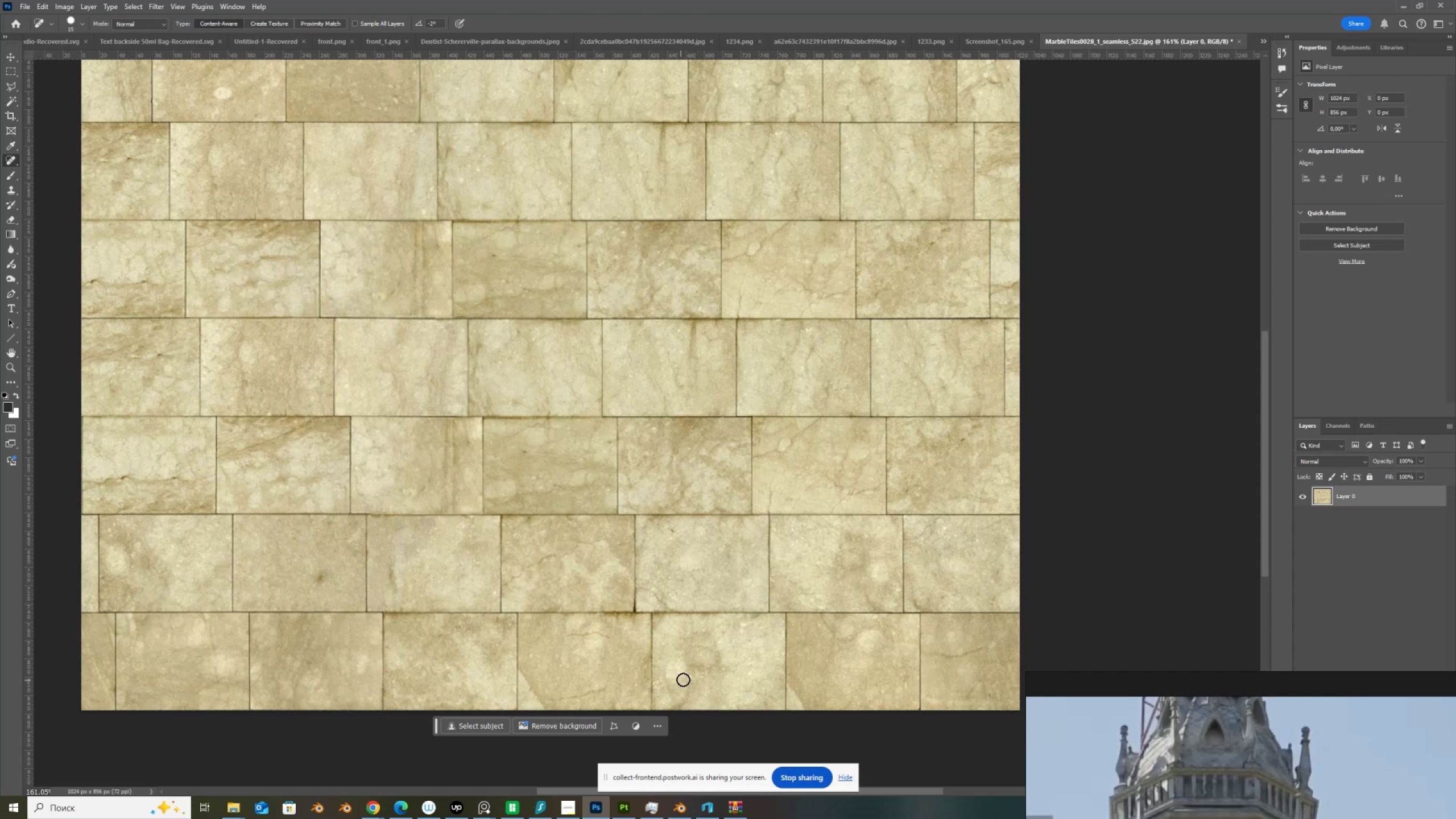 
left_click([695, 677])
 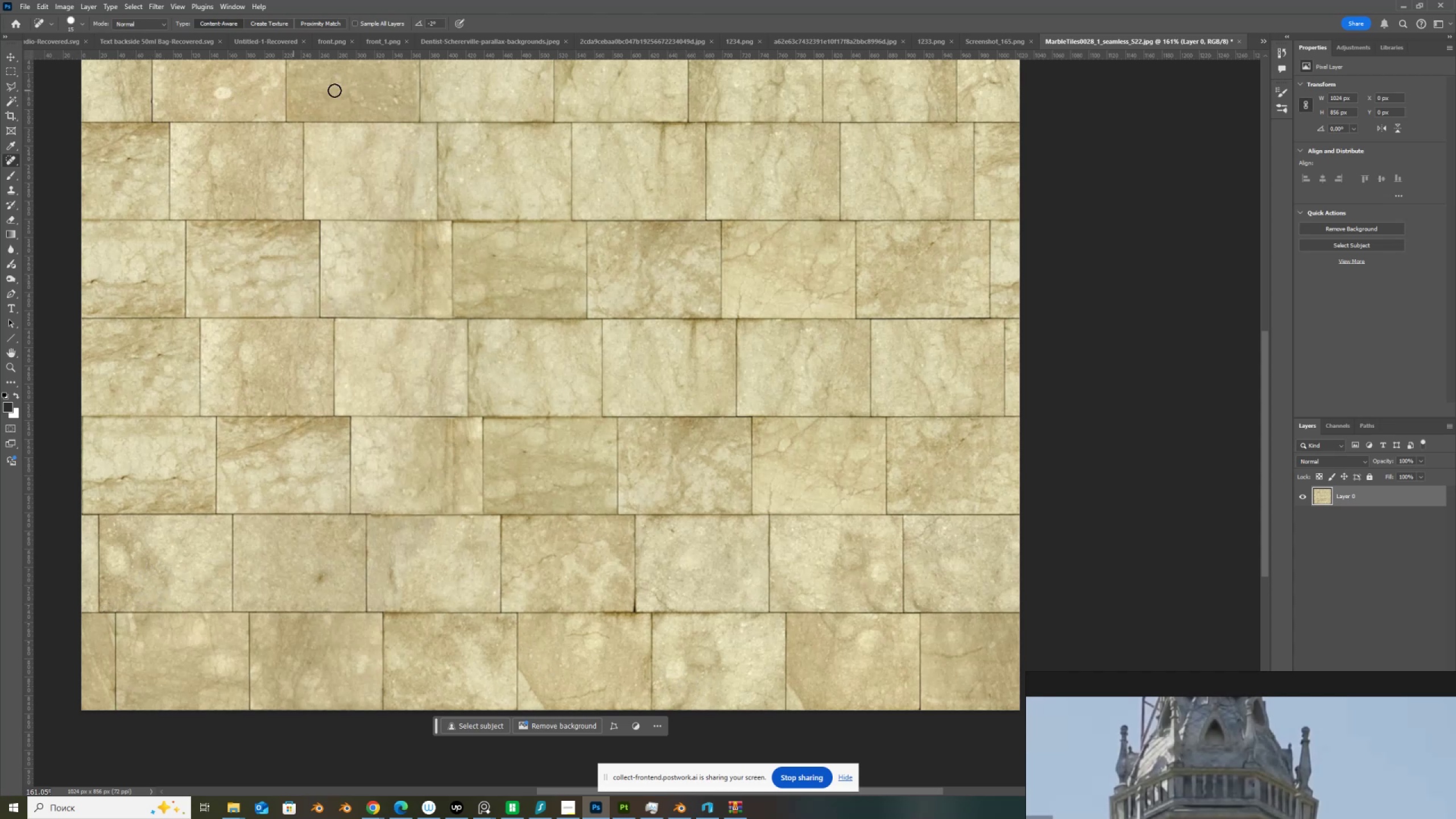 
left_click([381, 109])
 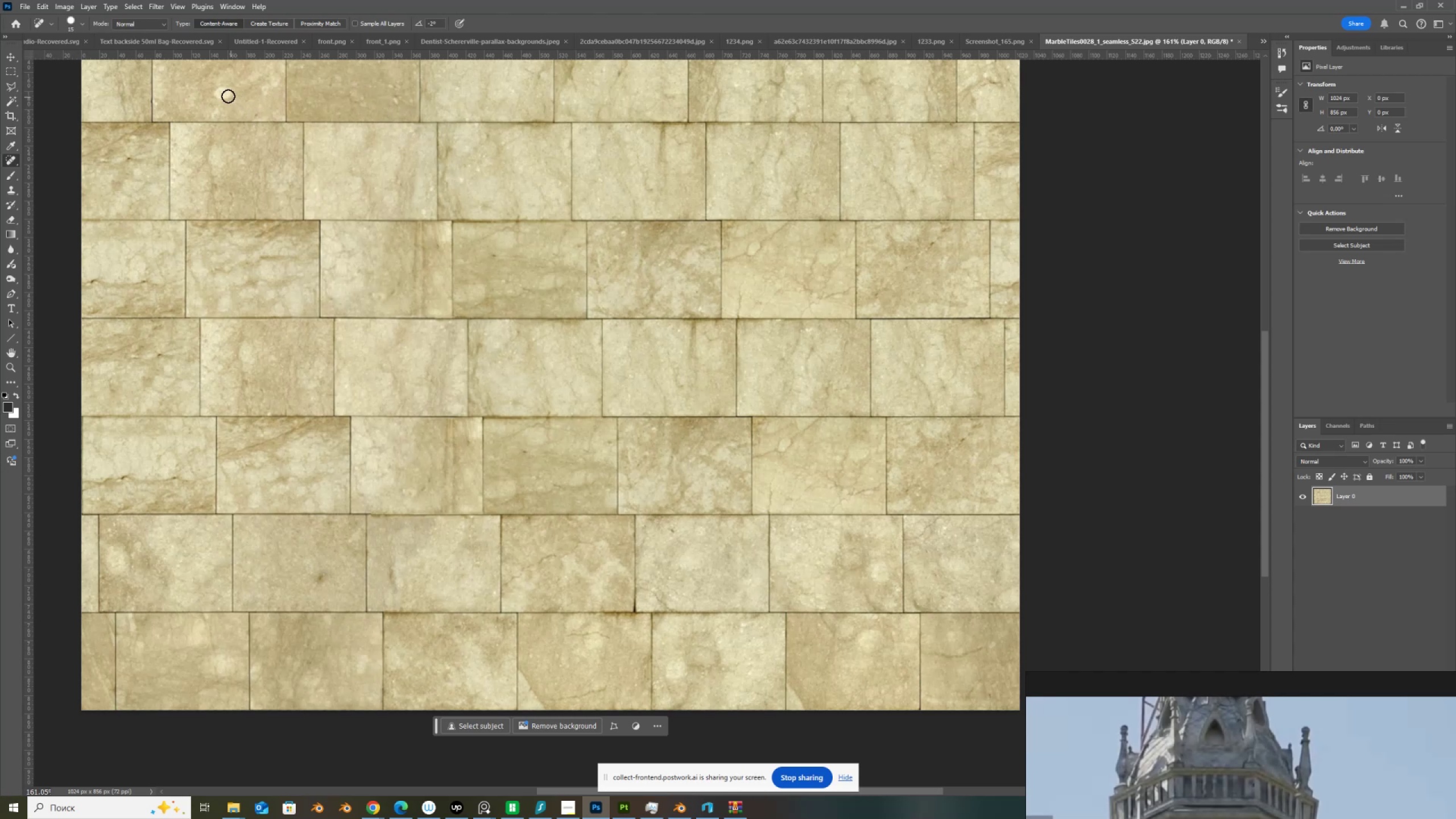 
left_click_drag(start_coordinate=[224, 94], to_coordinate=[220, 94])
 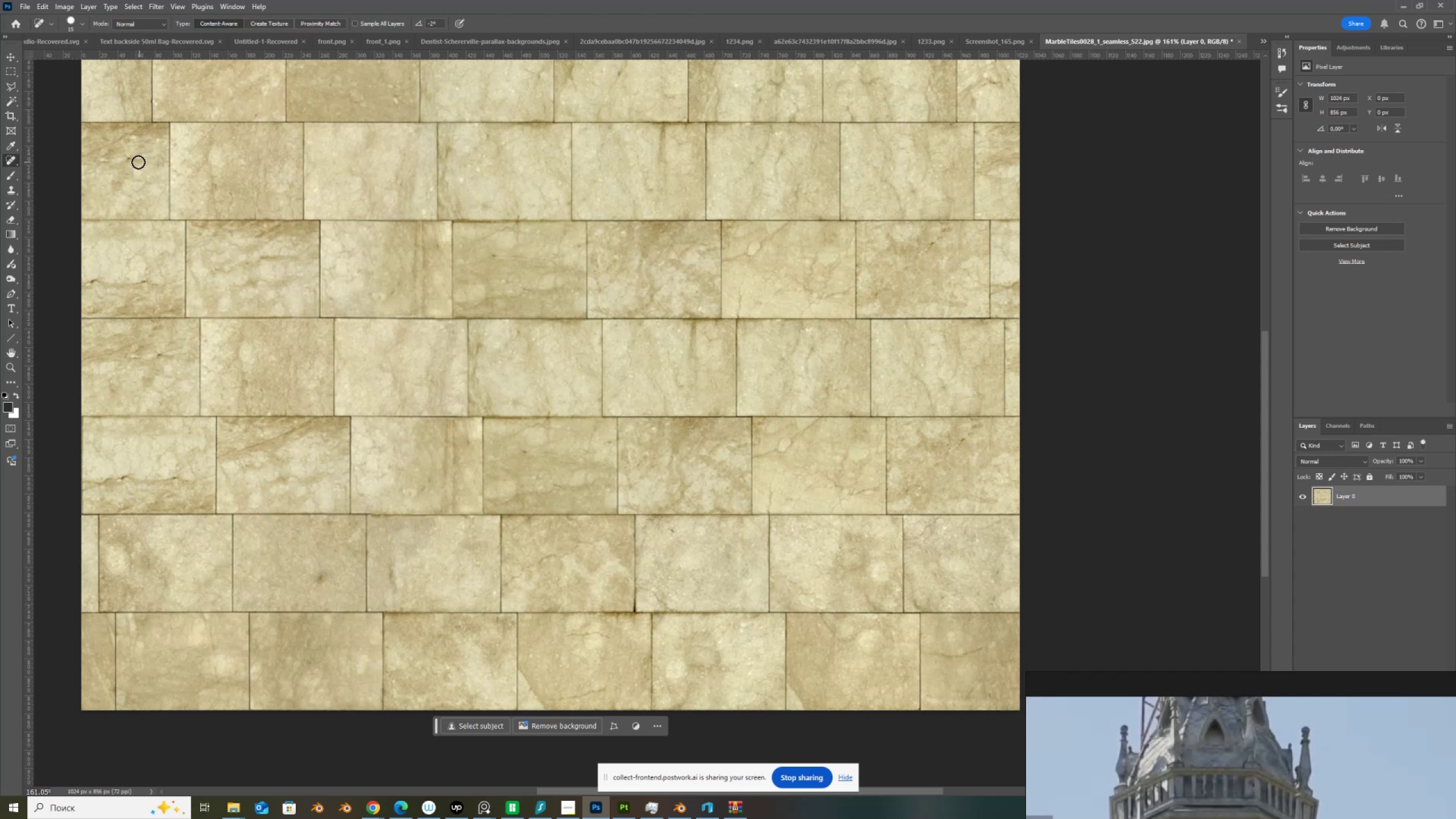 
left_click([129, 160])
 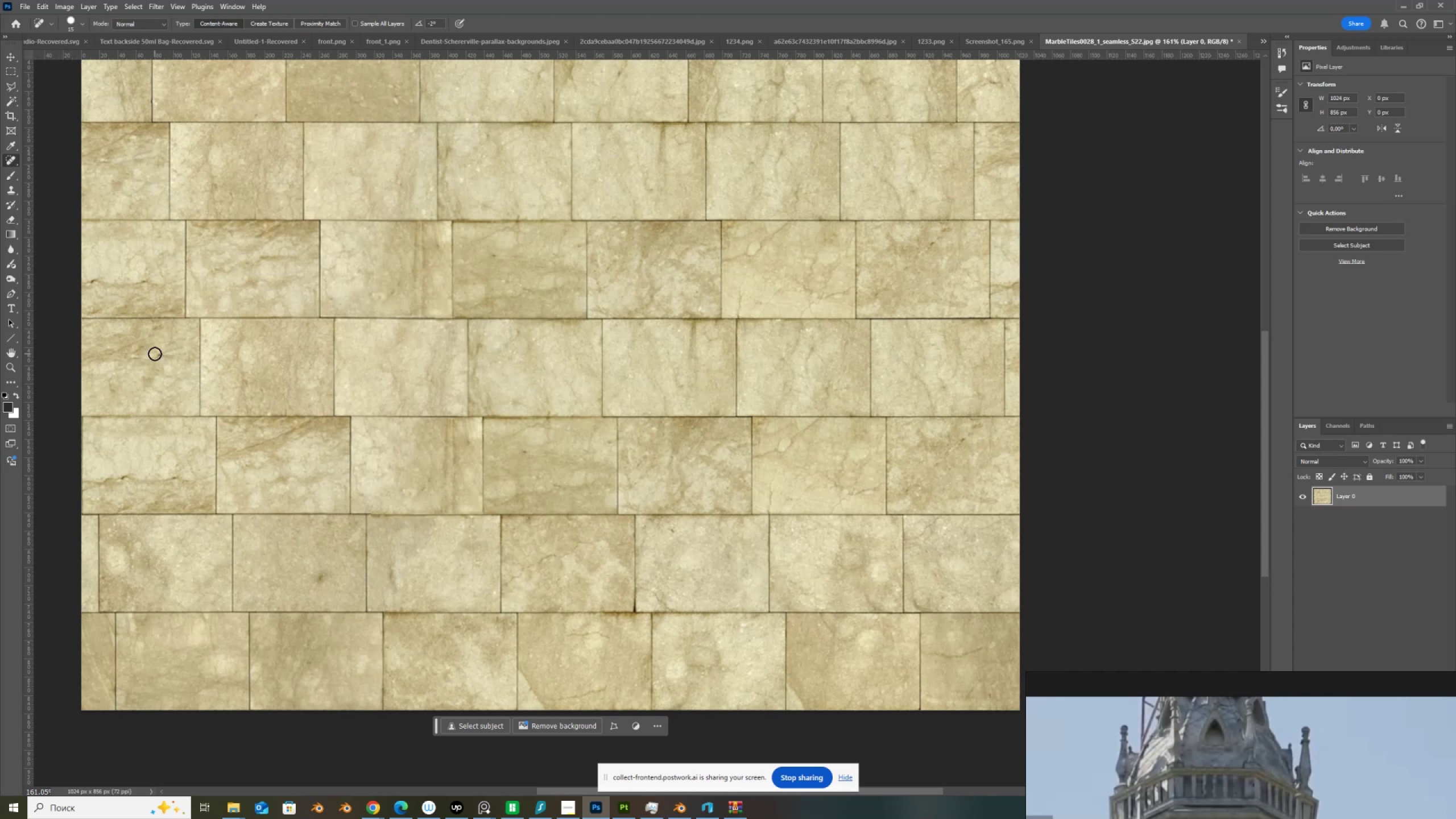 
left_click([159, 354])
 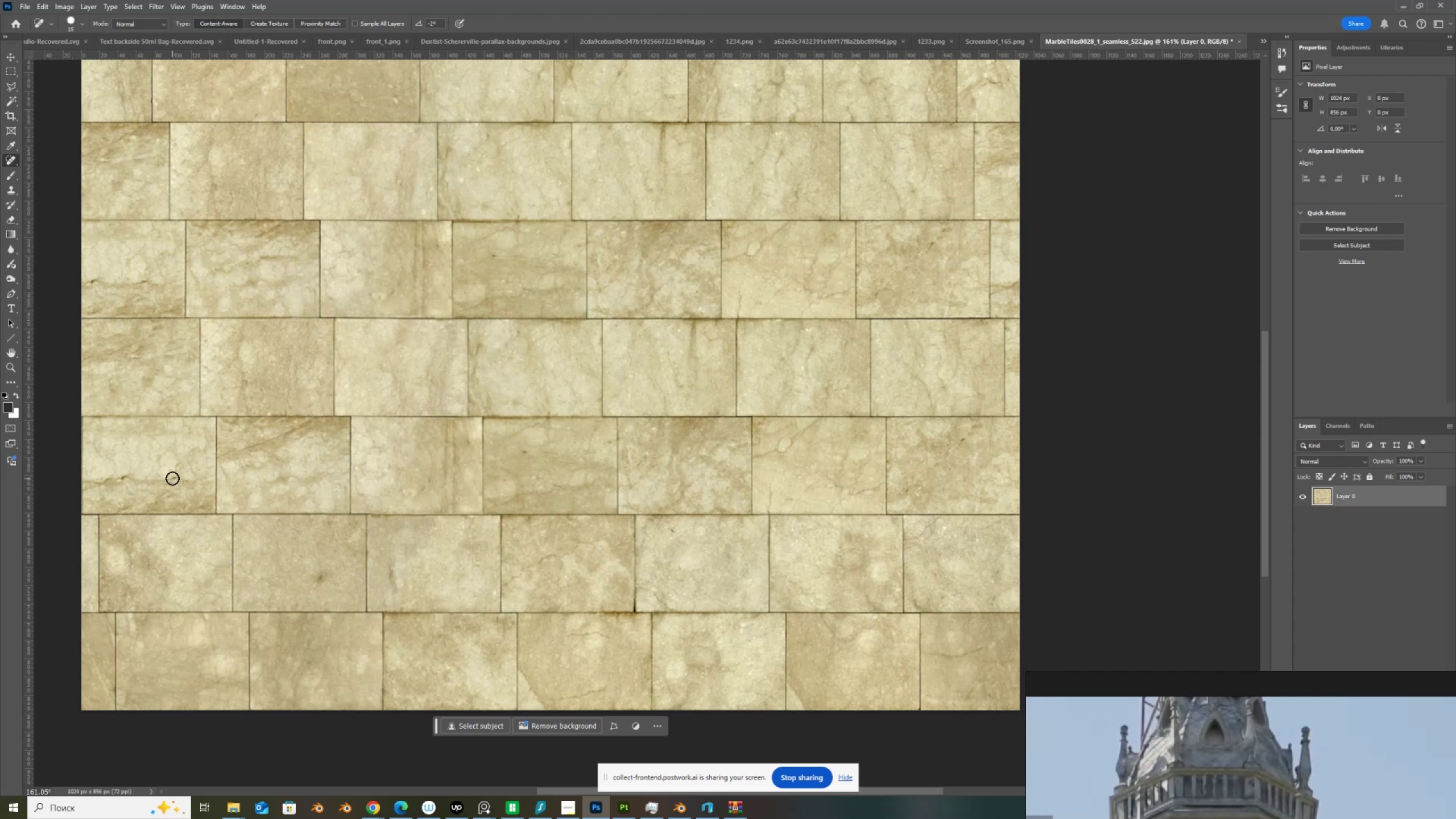 
left_click([172, 478])
 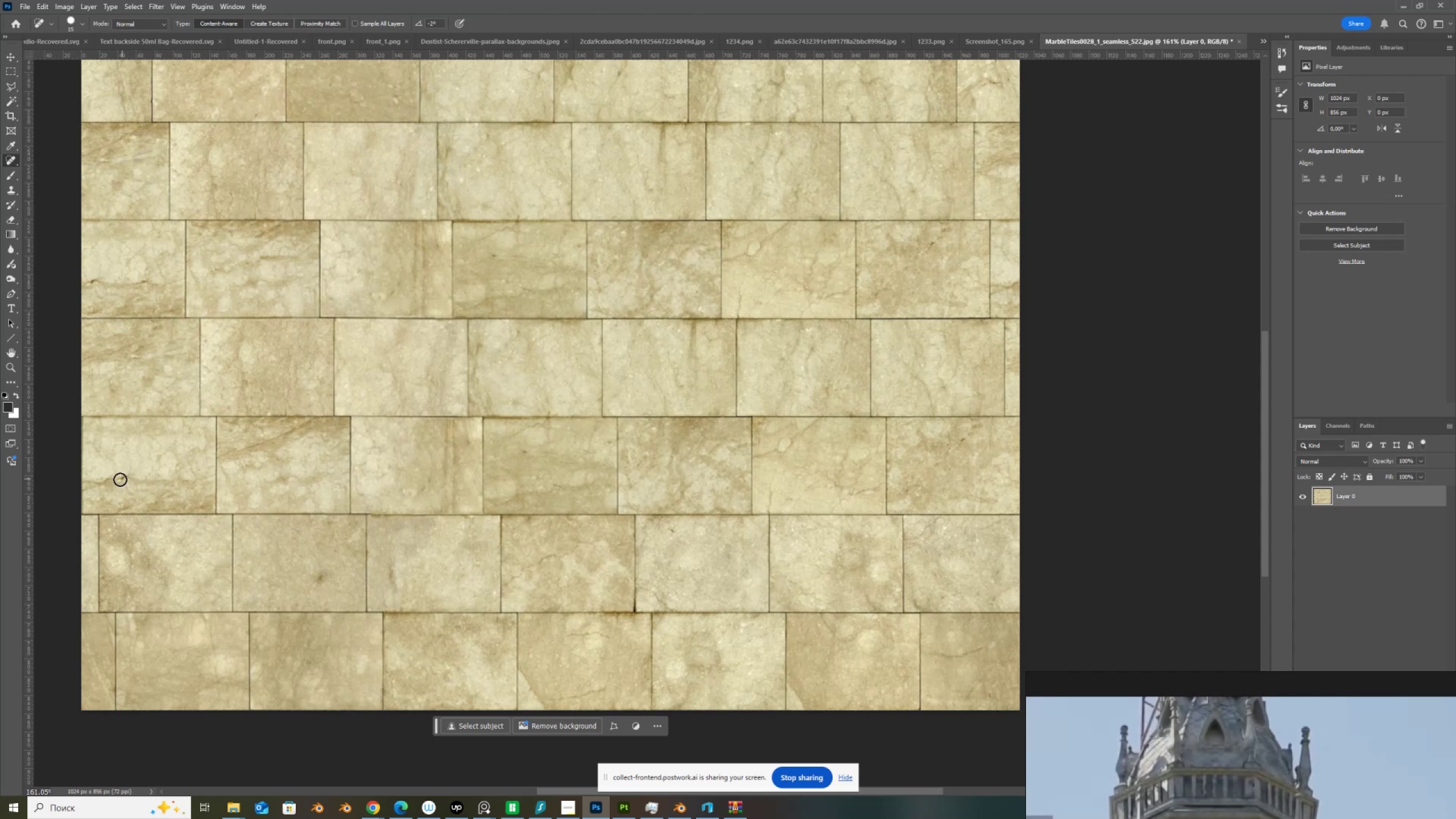 
left_click([120, 479])
 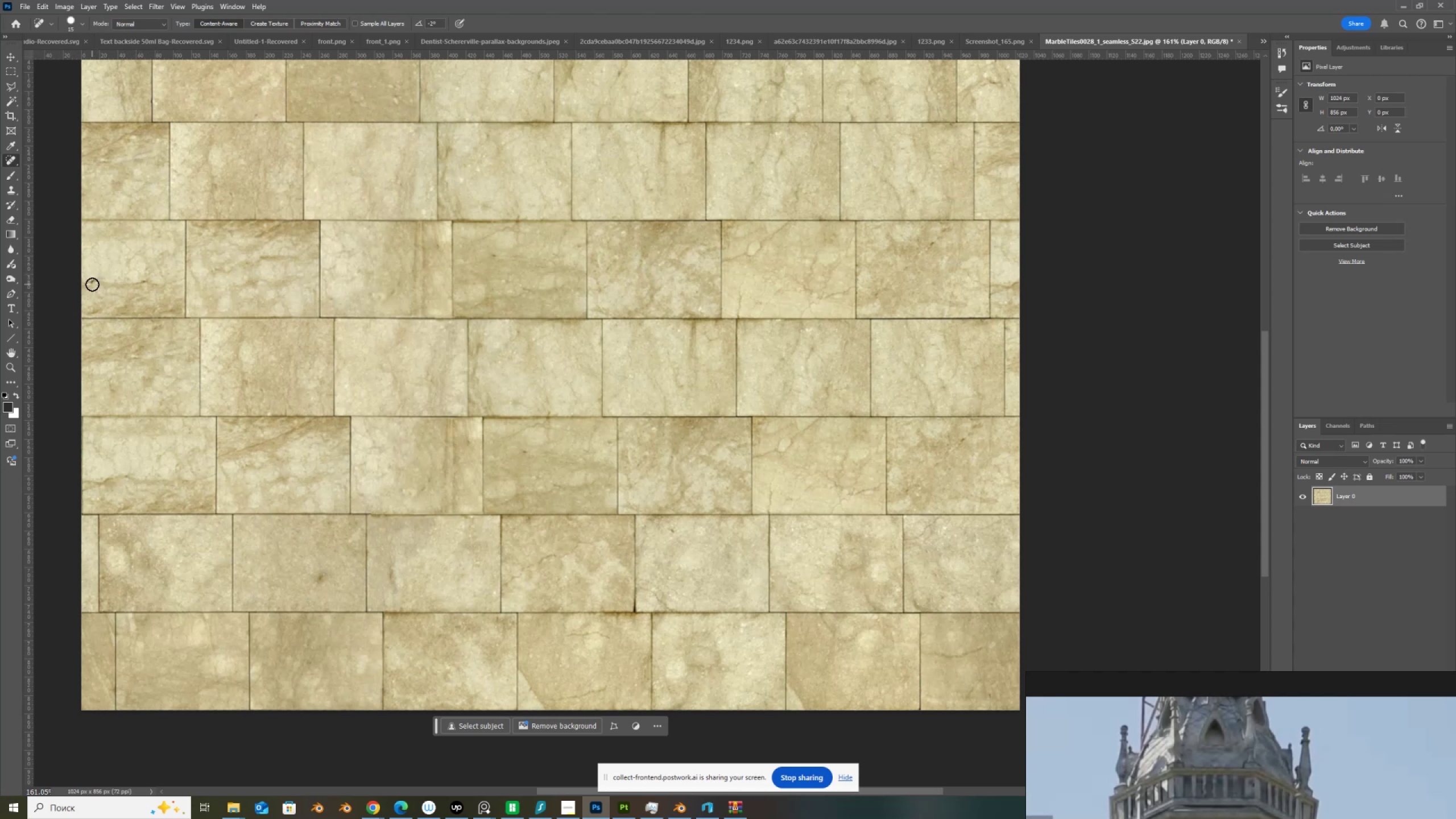 
left_click([95, 280])
 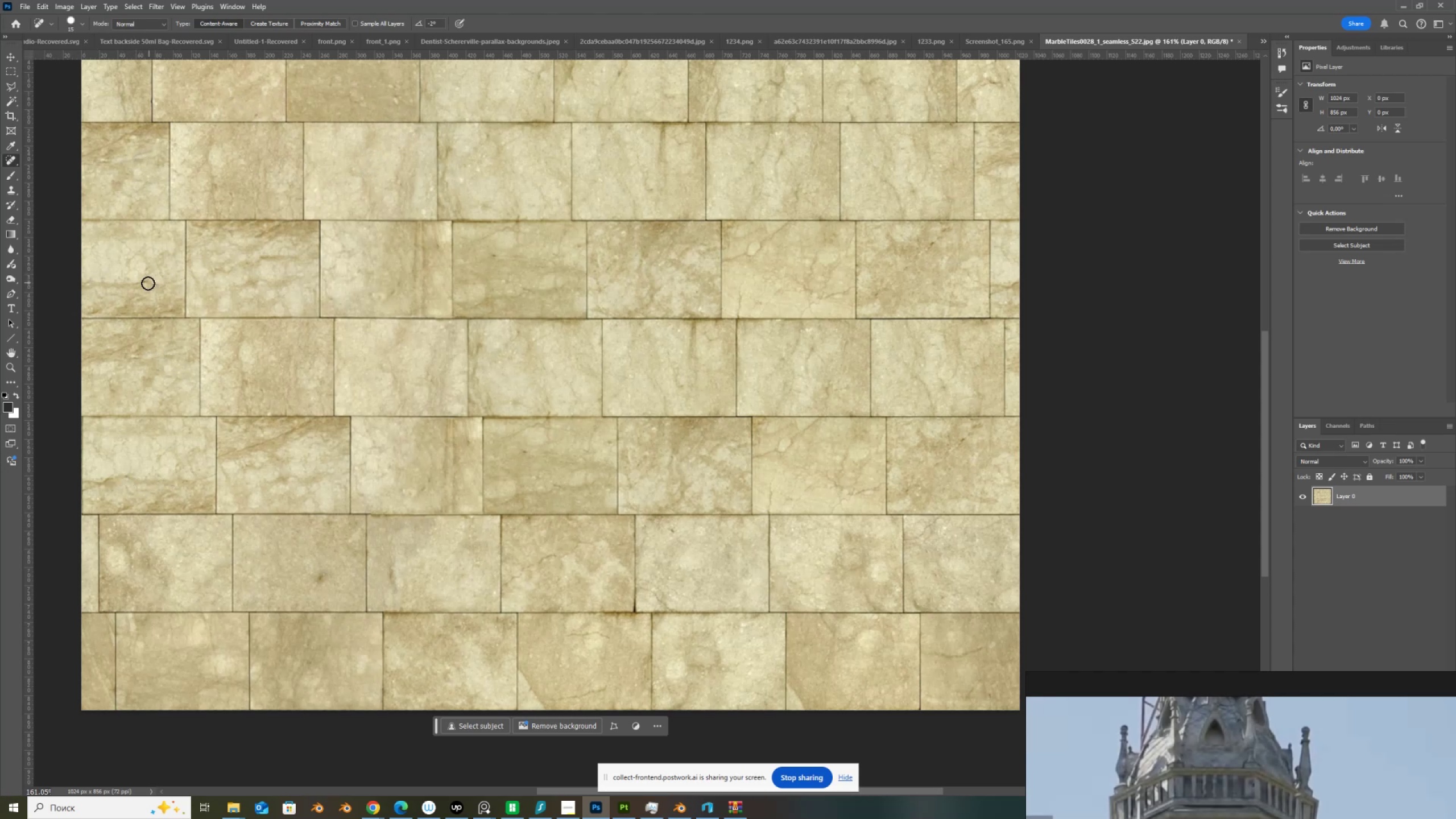 
left_click([144, 284])
 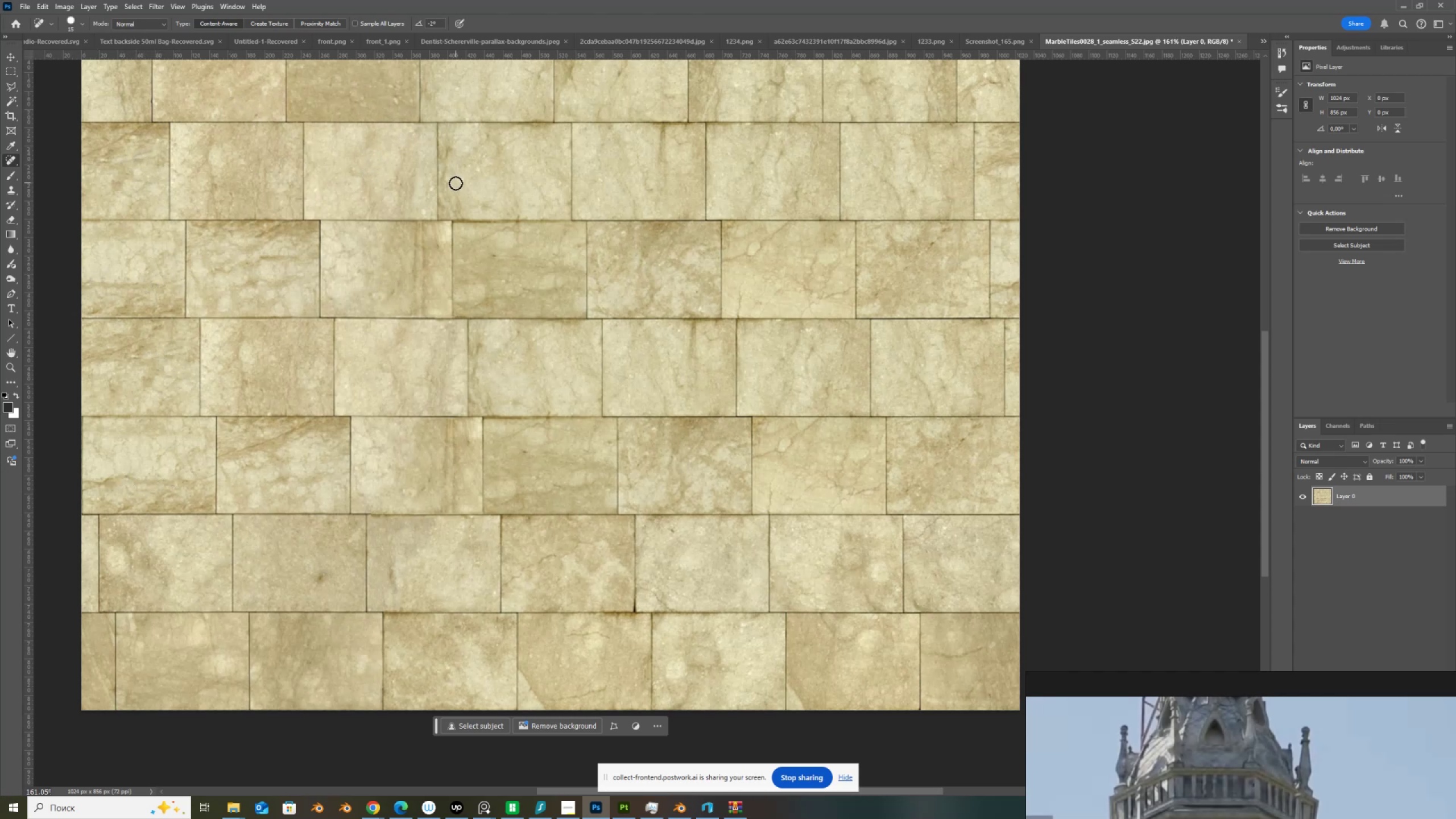 
left_click([460, 181])
 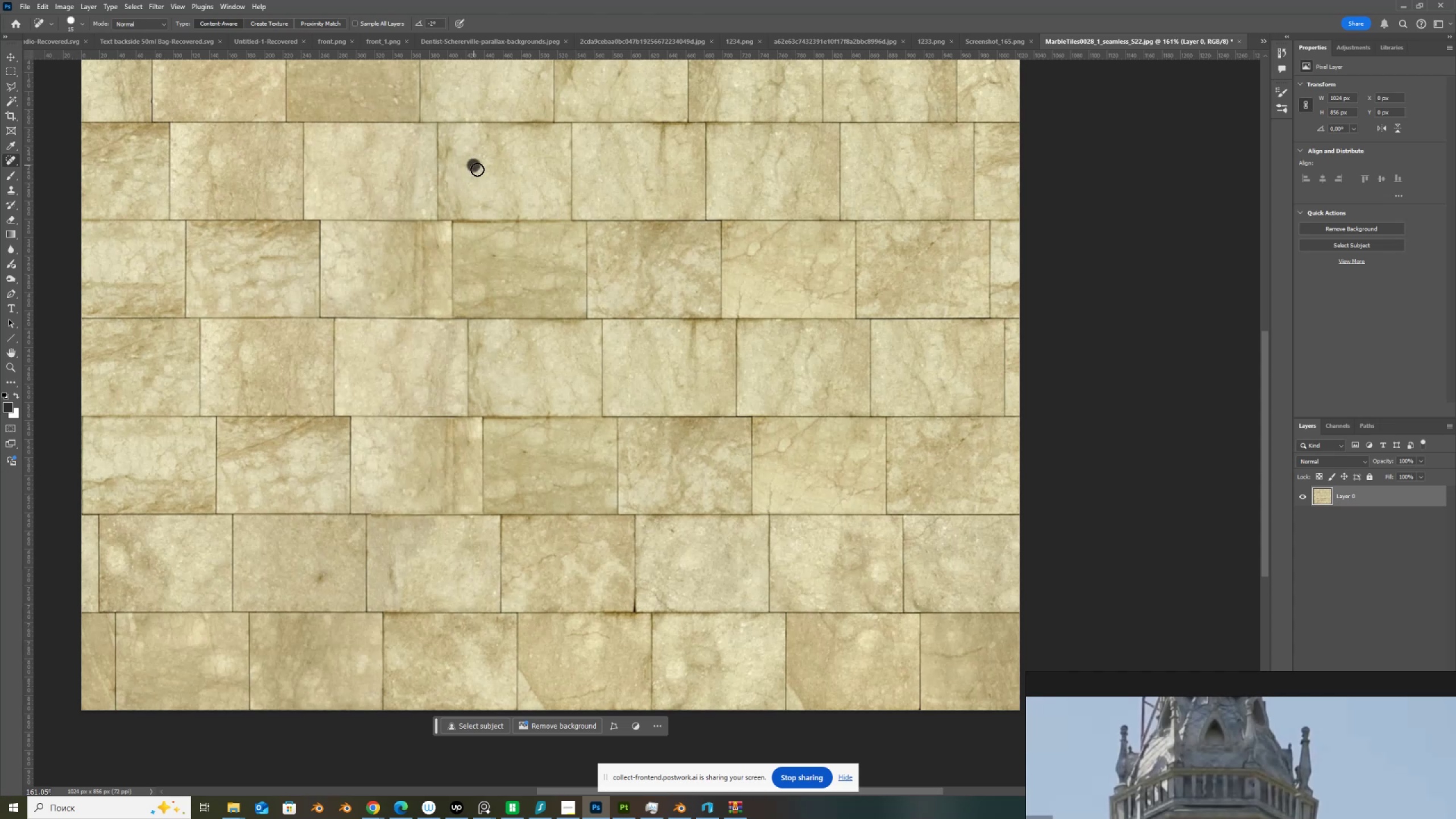 
double_click([478, 171])
 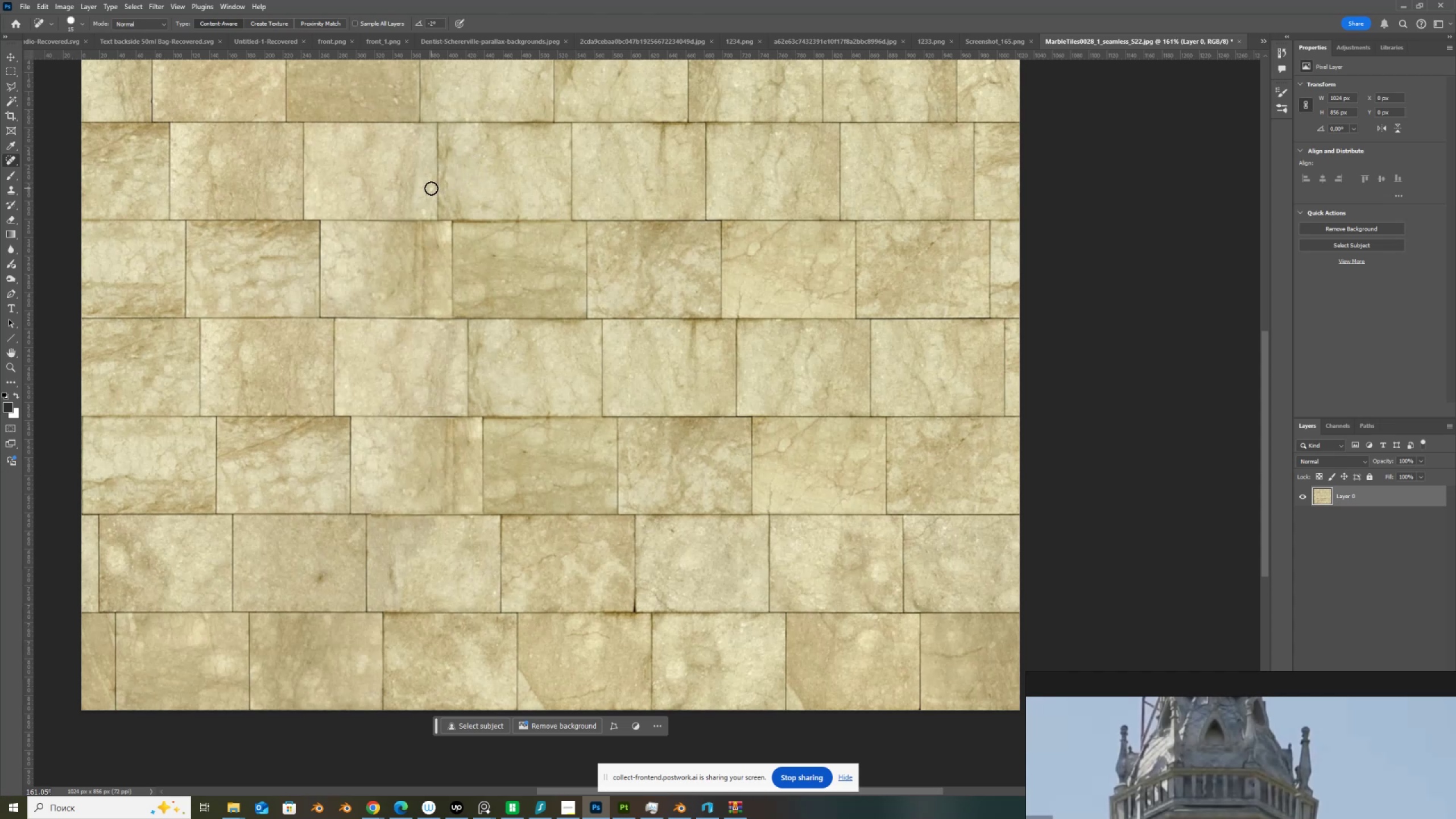 
left_click([431, 188])
 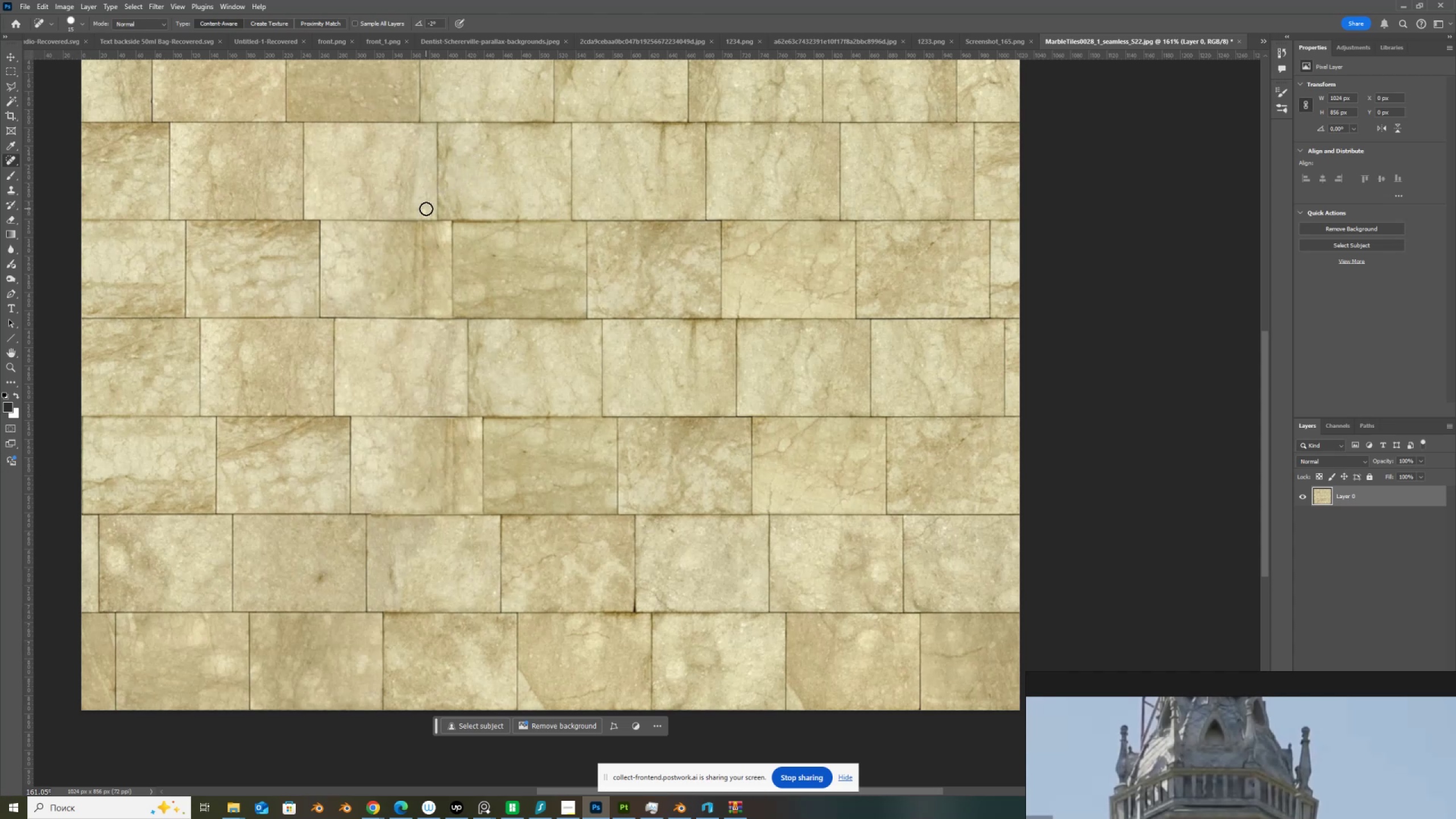 
left_click([426, 209])
 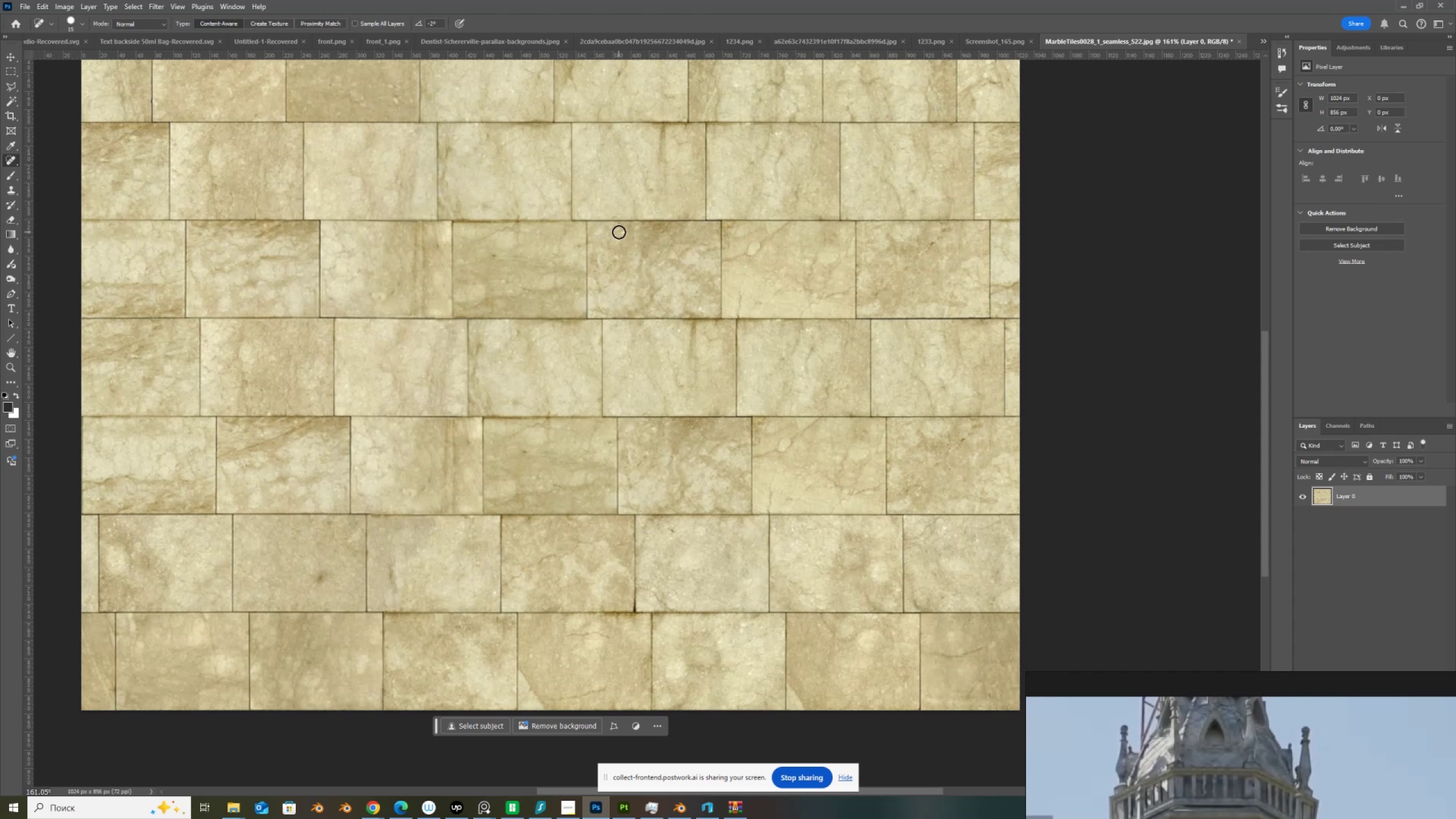 
left_click([621, 233])
 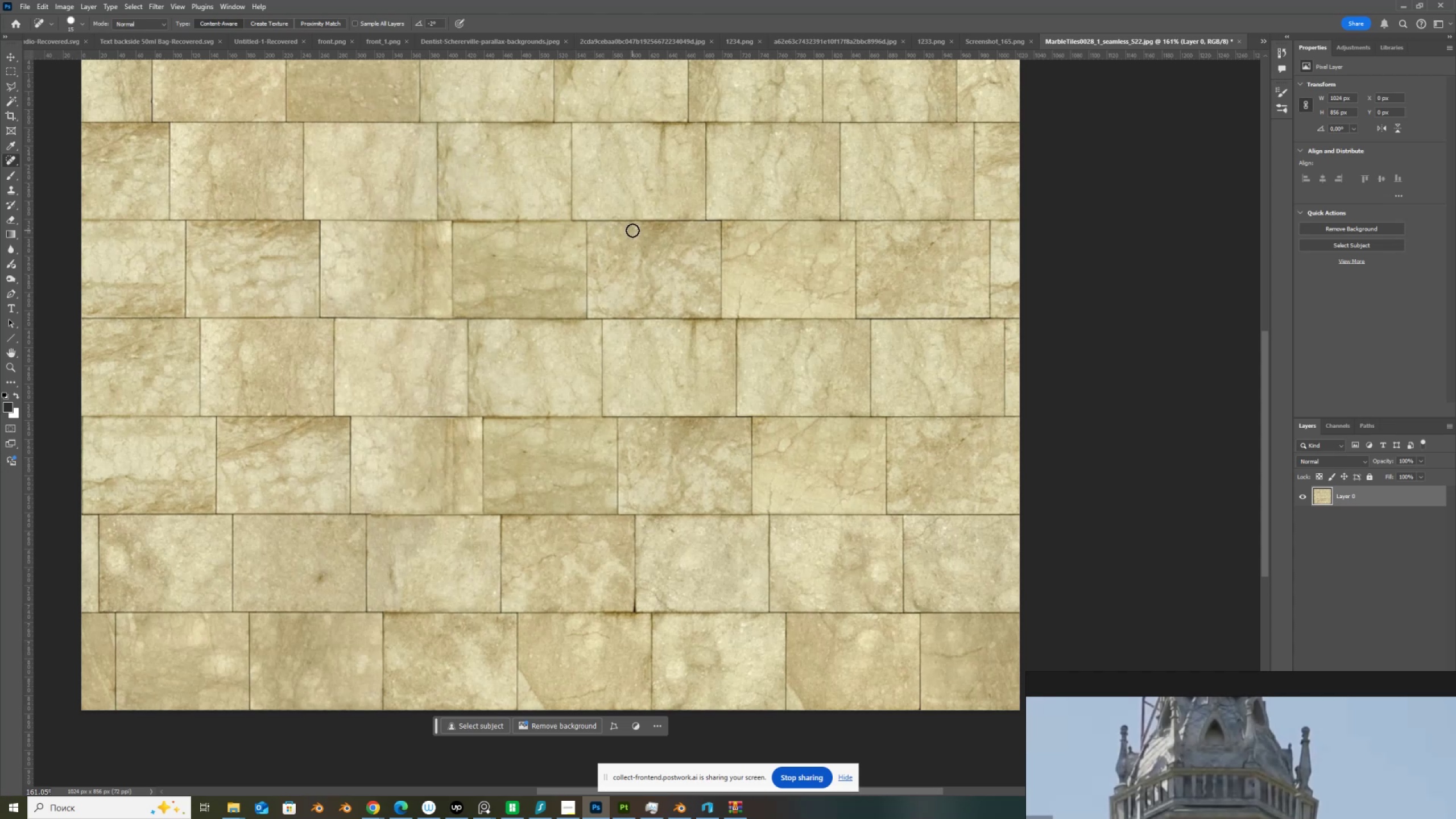 
left_click([632, 230])
 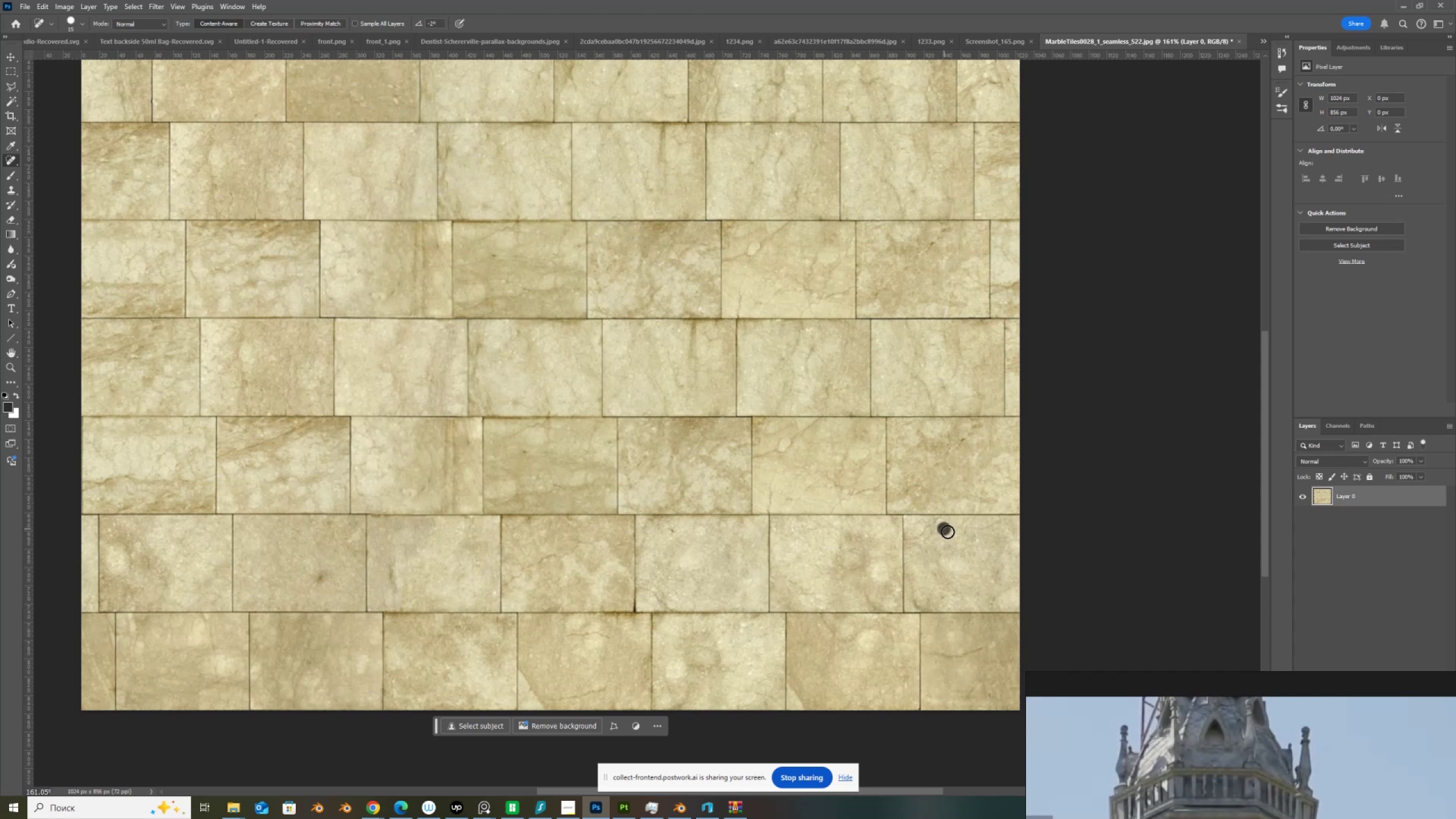 
double_click([952, 537])
 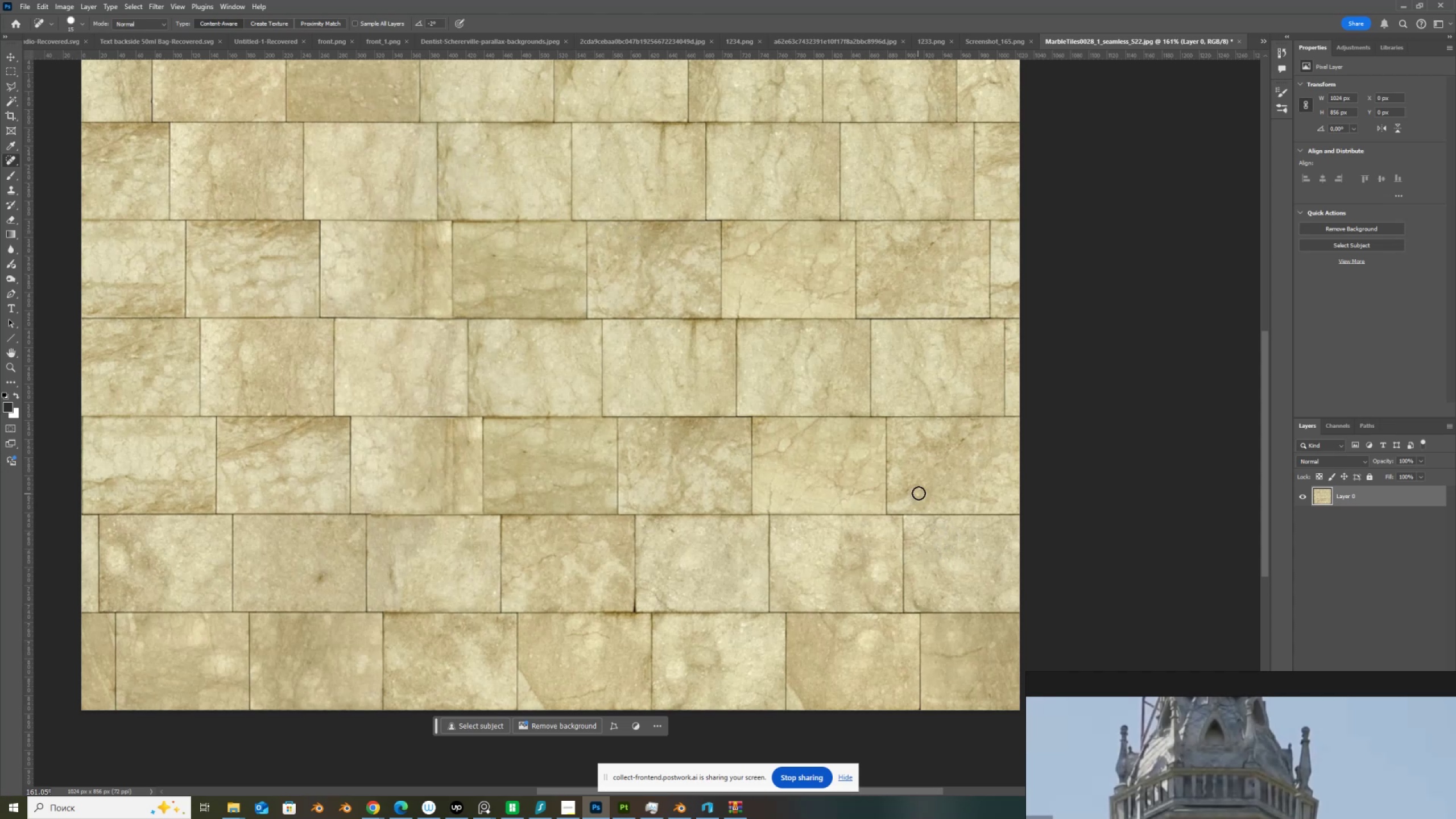 
left_click([919, 492])
 